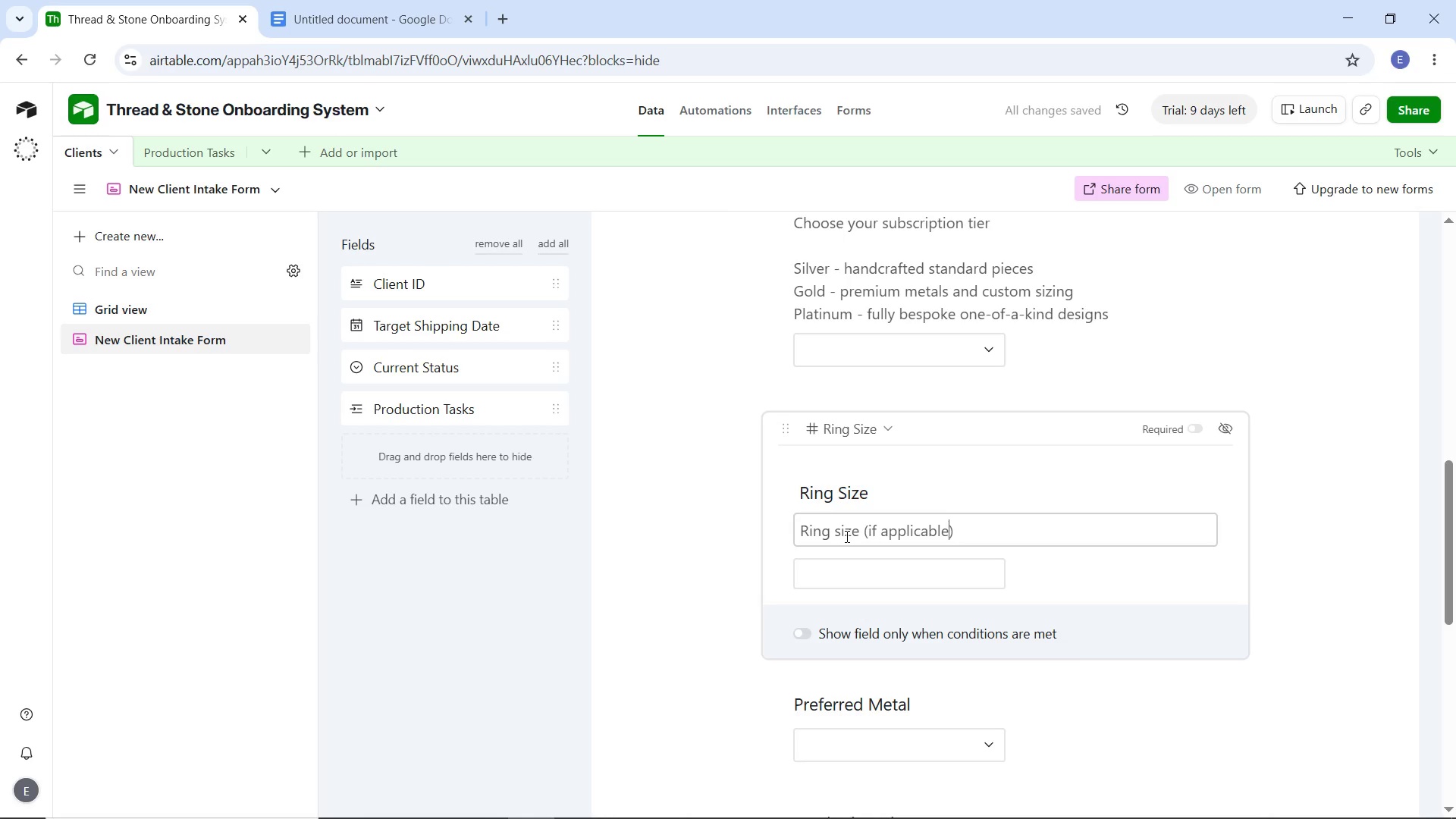 
key(Control+A)
 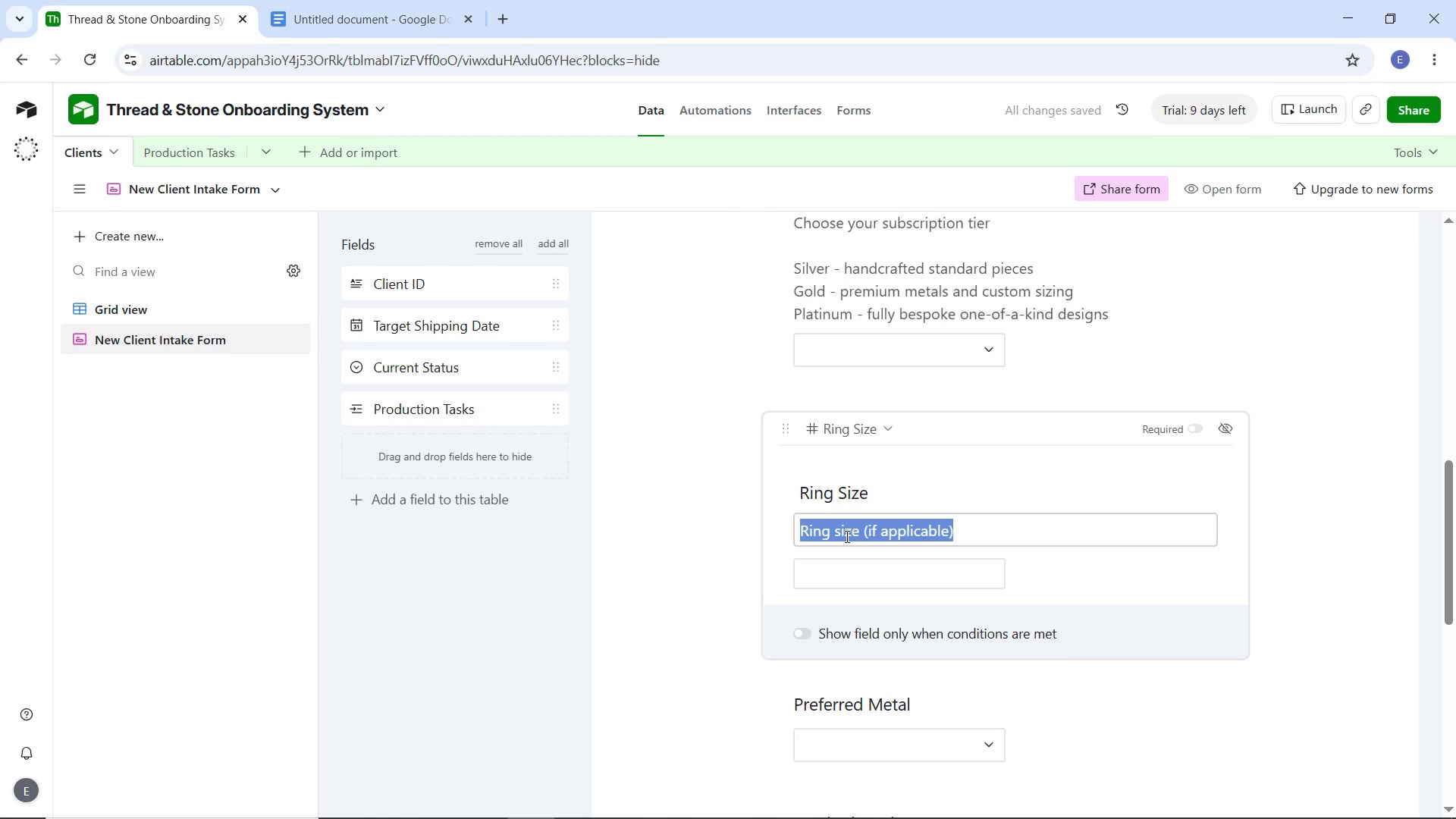 
type(enter )
key(Backspace)
key(Backspace)
key(Backspace)
key(Backspace)
key(Backspace)
key(Backspace)
type(Enter as a number)
 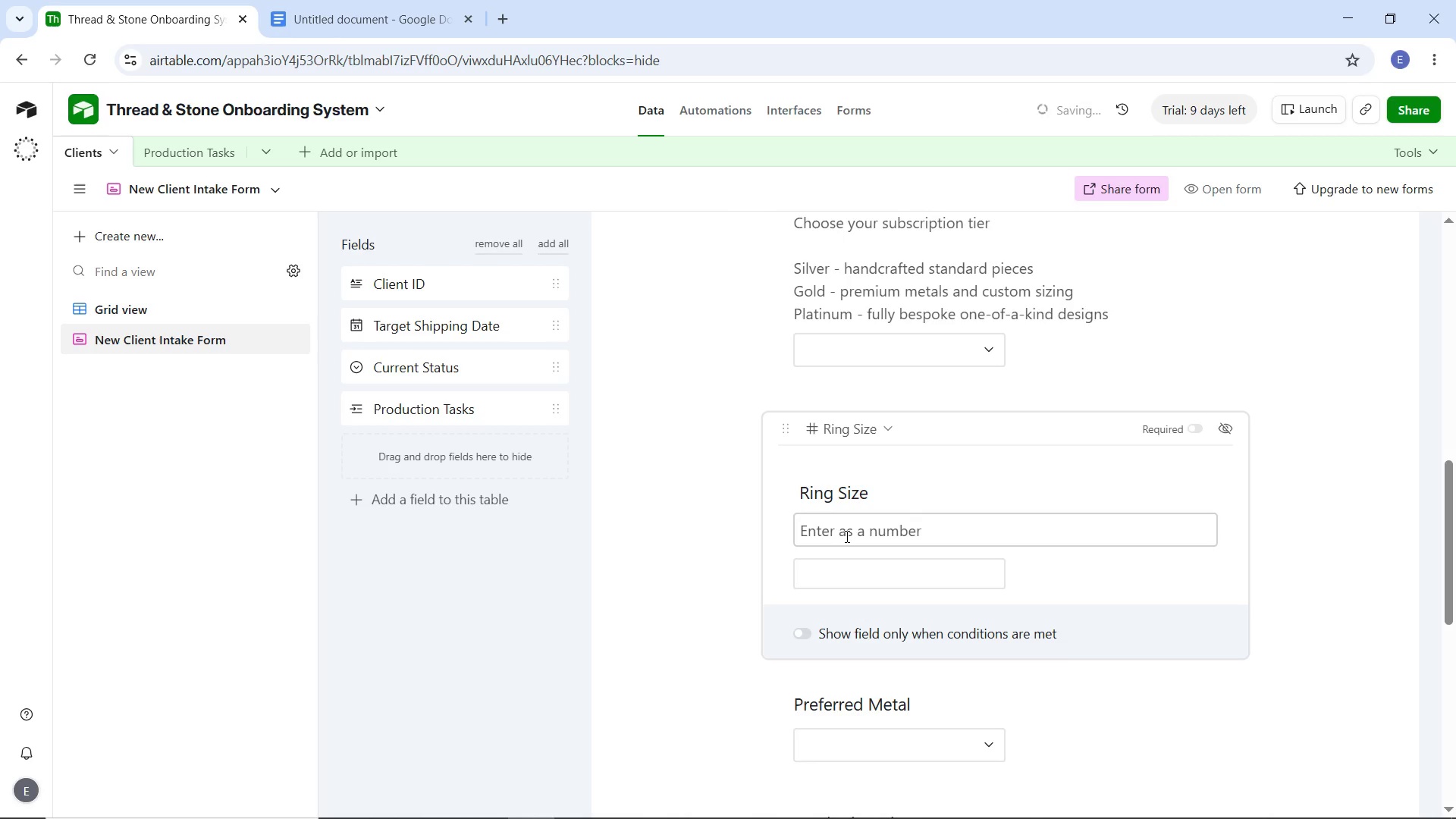 
left_click([882, 491])
 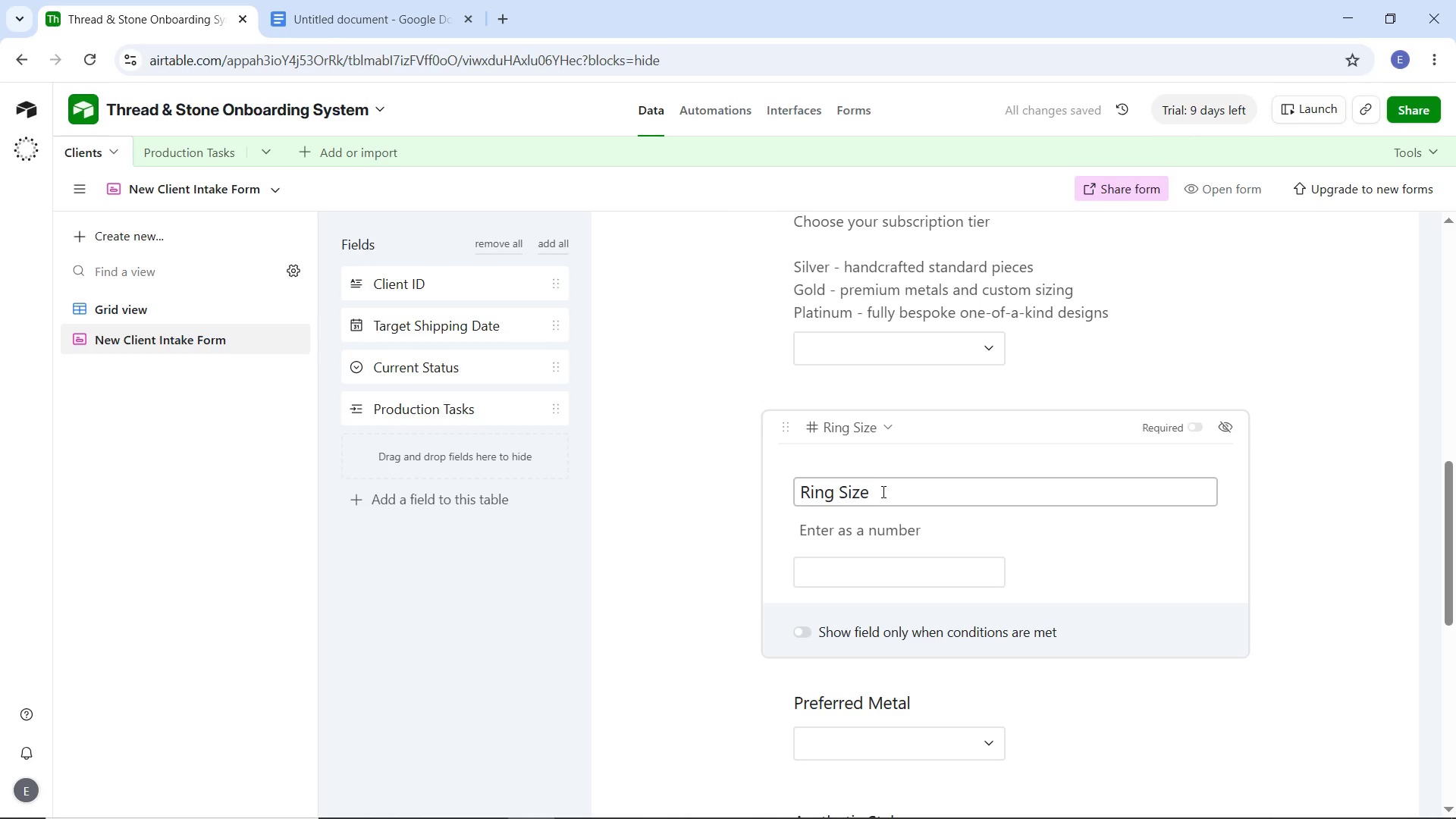 
type( (If Ao)
key(Backspace)
type(pplicable))
 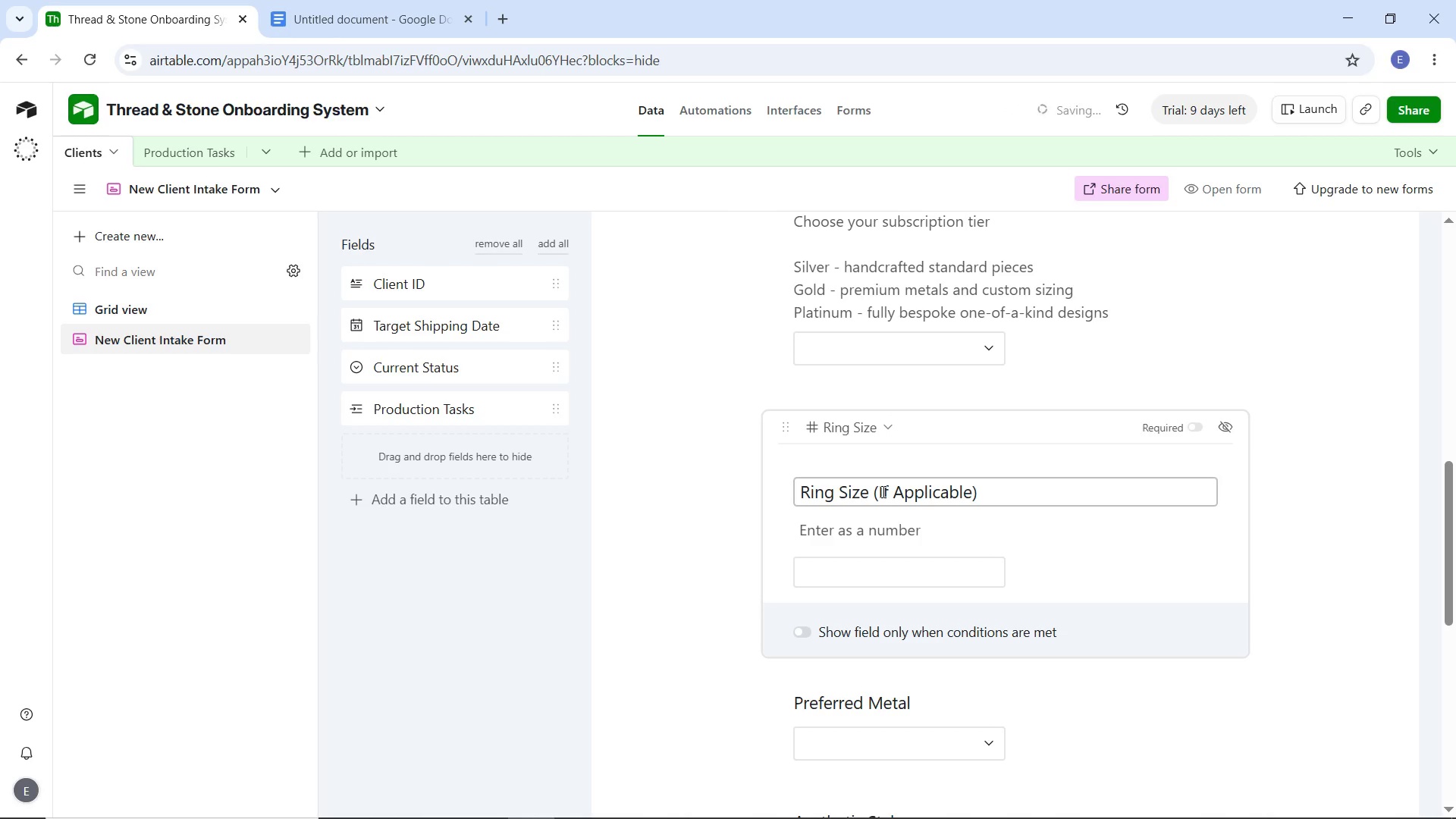 
scroll: coordinate [871, 668], scroll_direction: down, amount: 3.0
 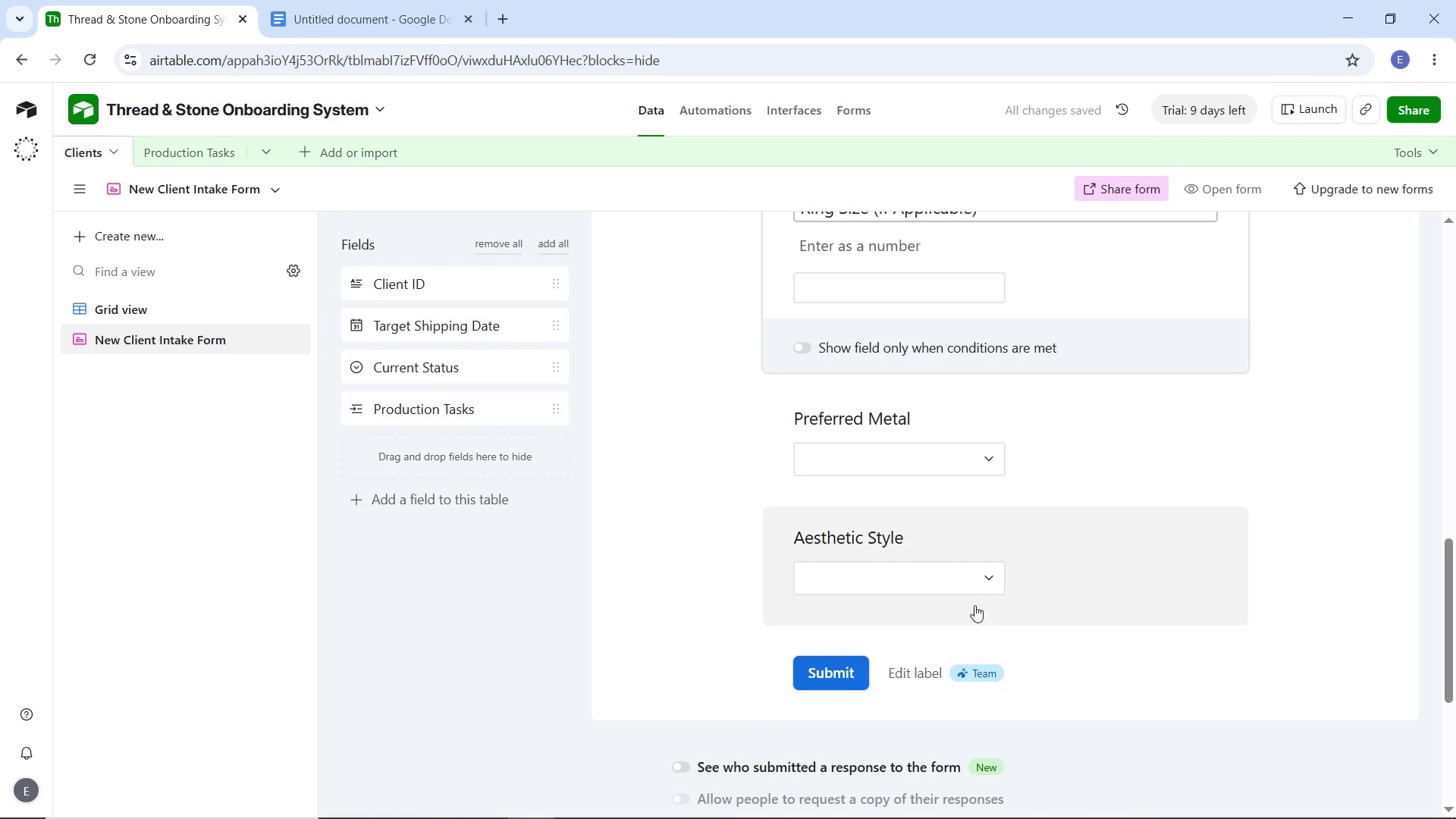 
left_click([964, 425])
 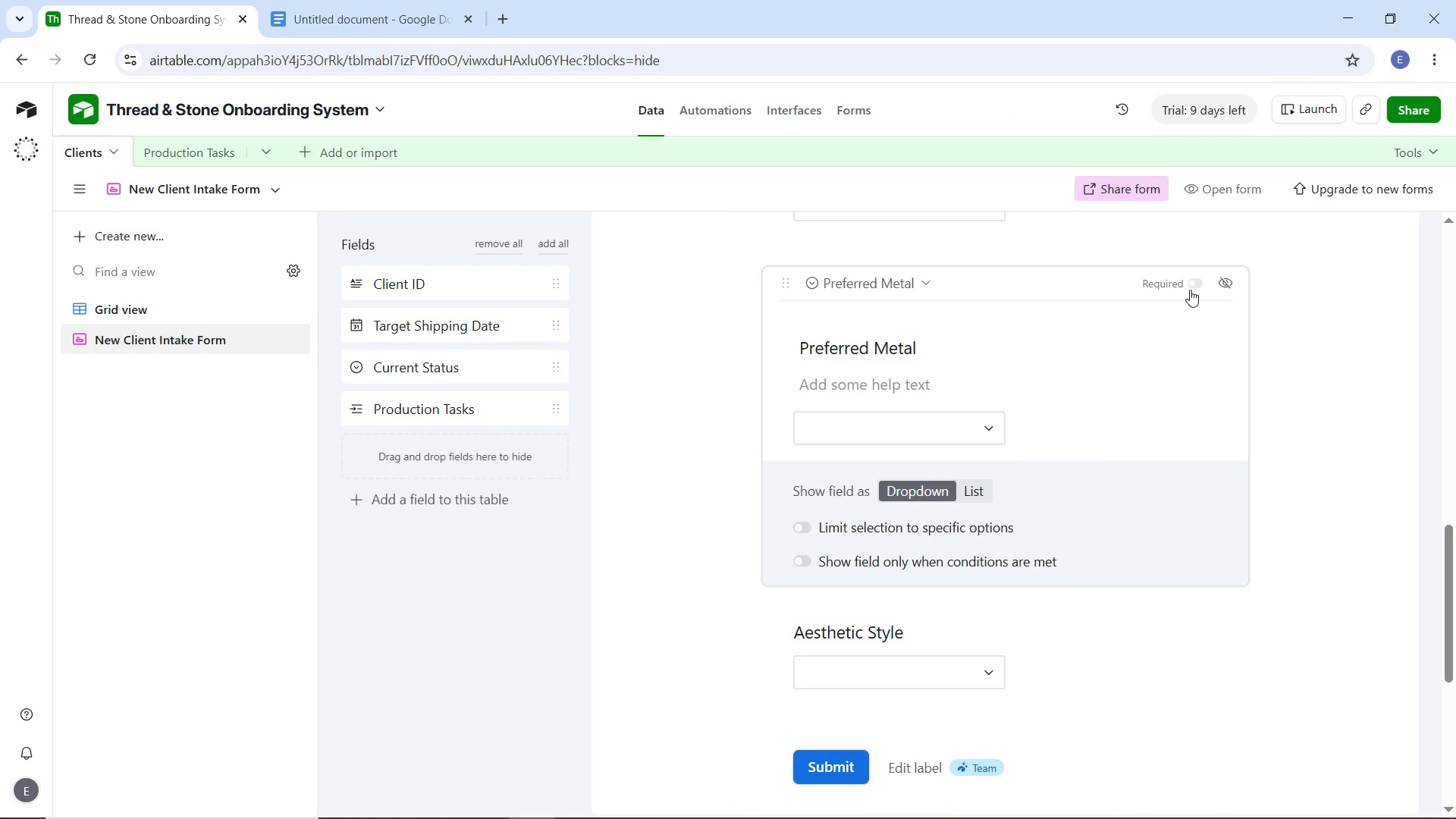 
left_click([1195, 279])
 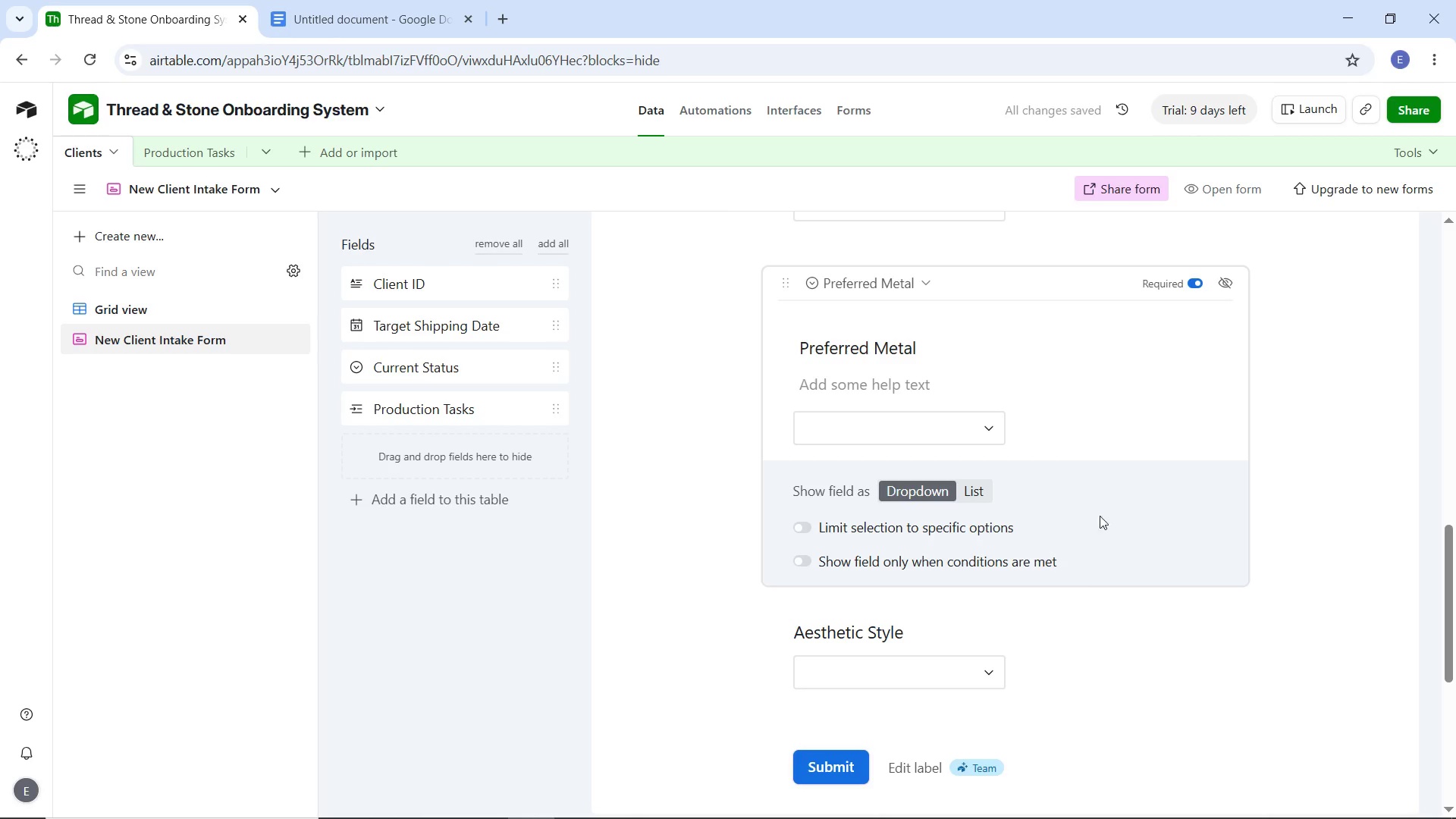 
left_click([1076, 617])
 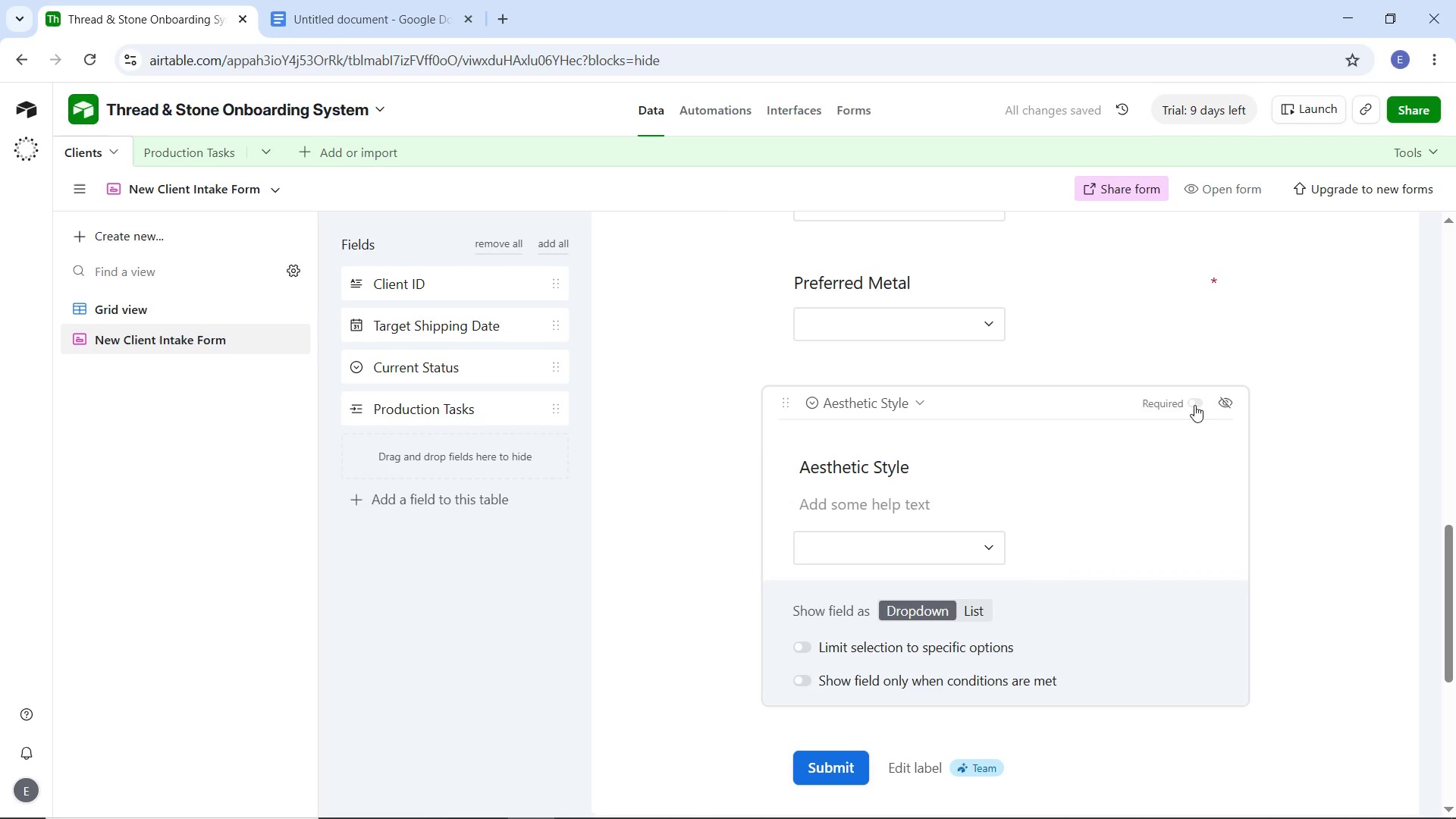 
left_click([1197, 402])
 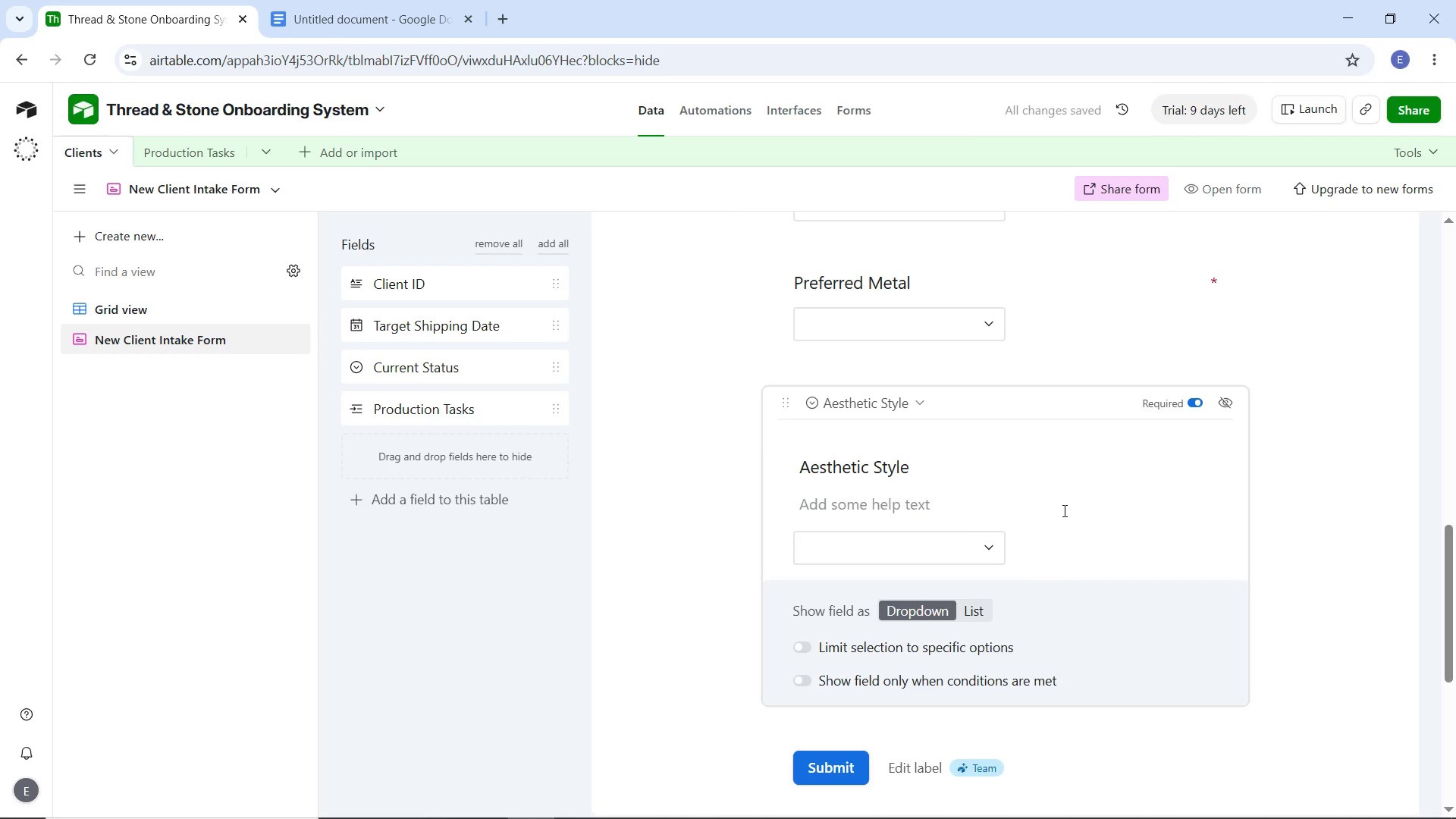 
wait(5.53)
 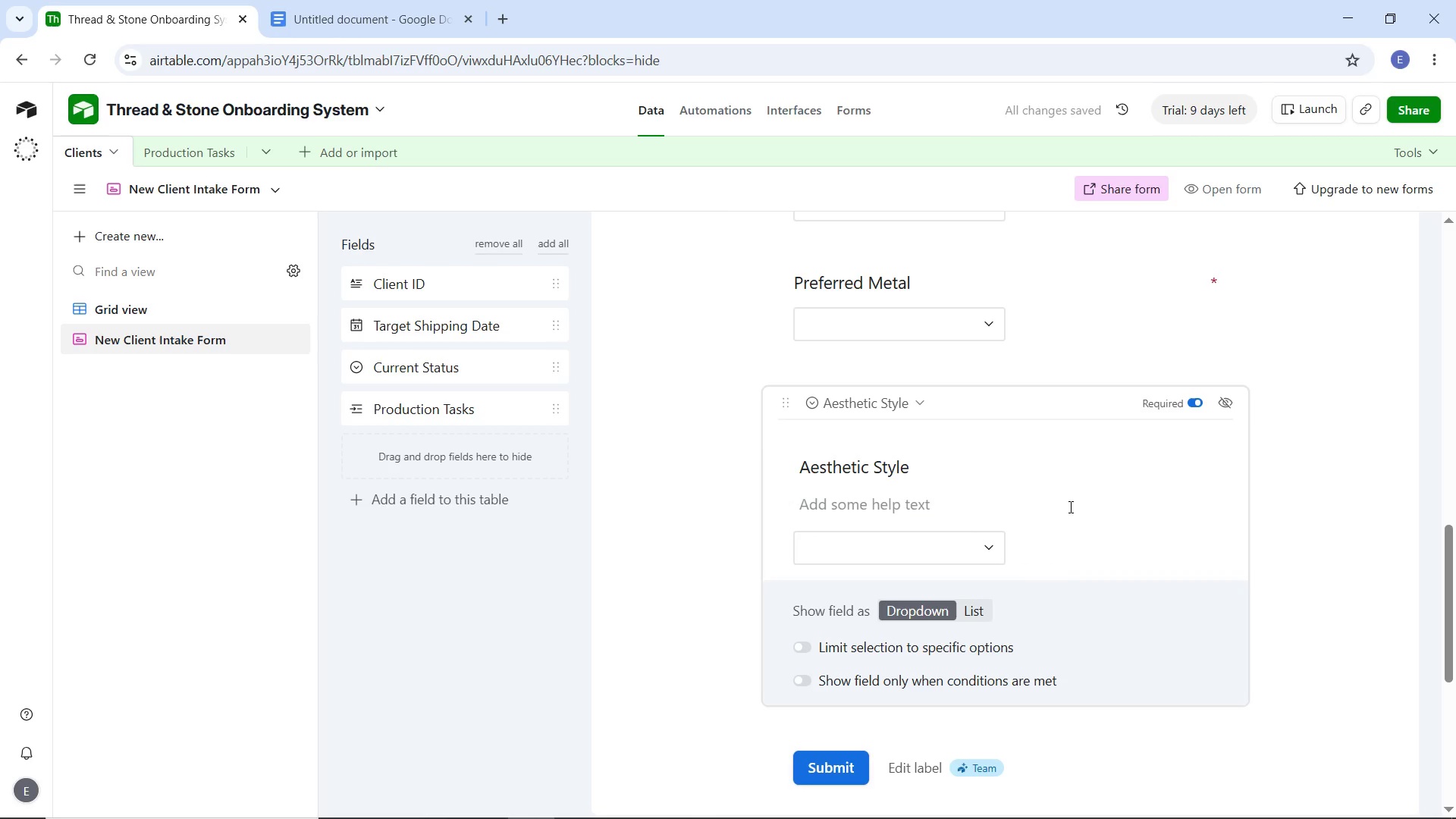 
left_click([867, 469])
 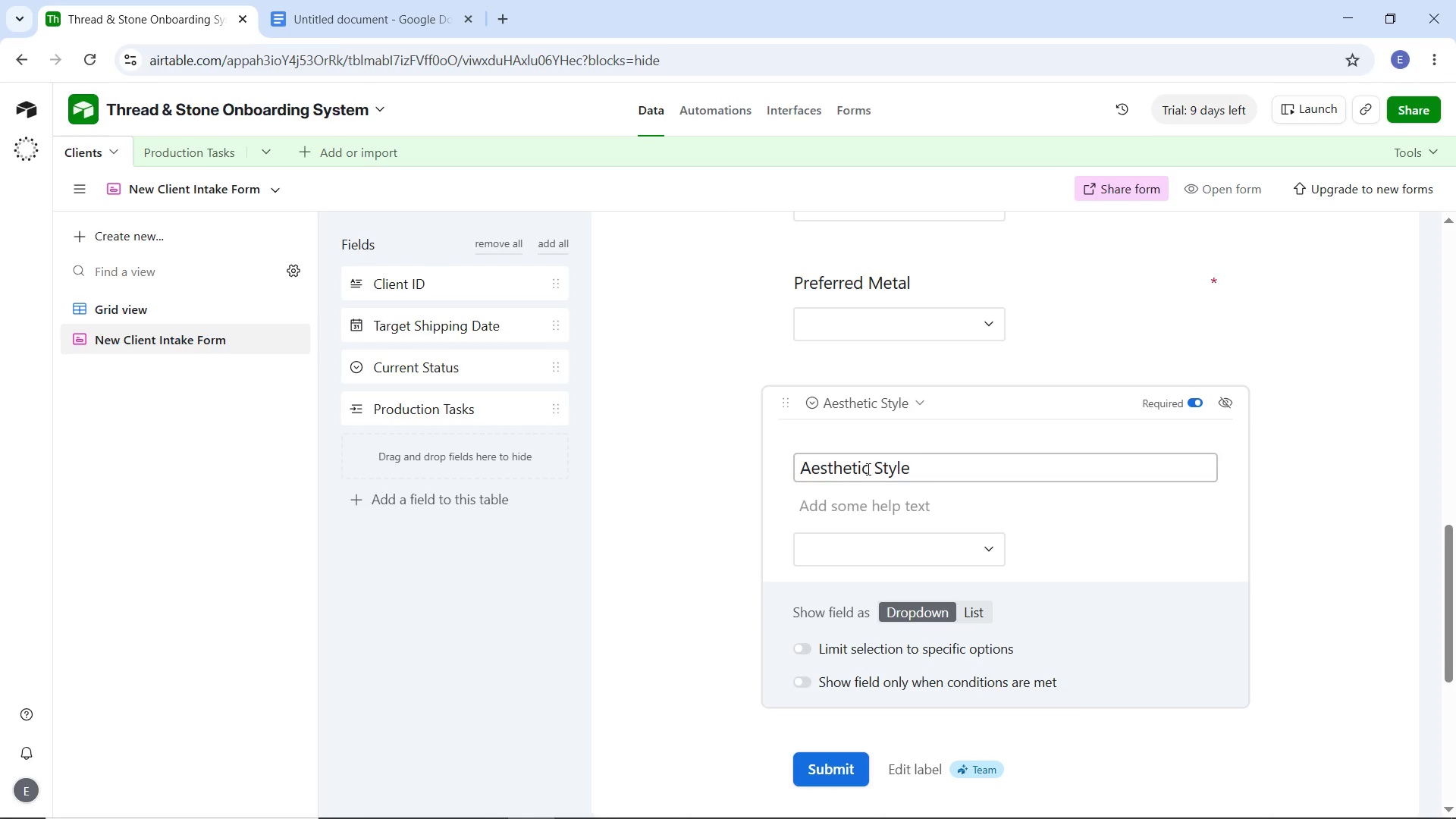 
key(Control+A)
 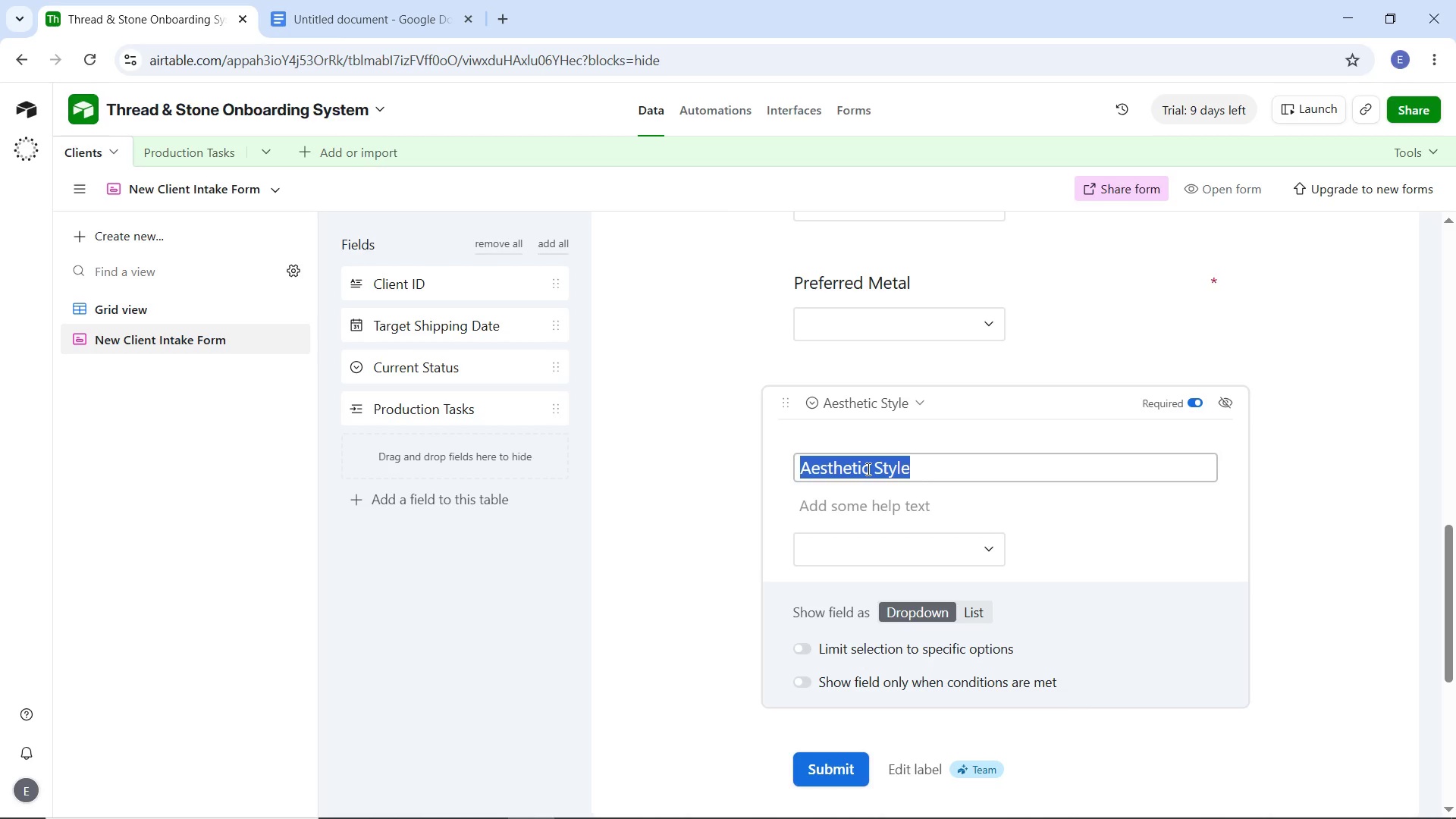 
type(Design Style Preference)
 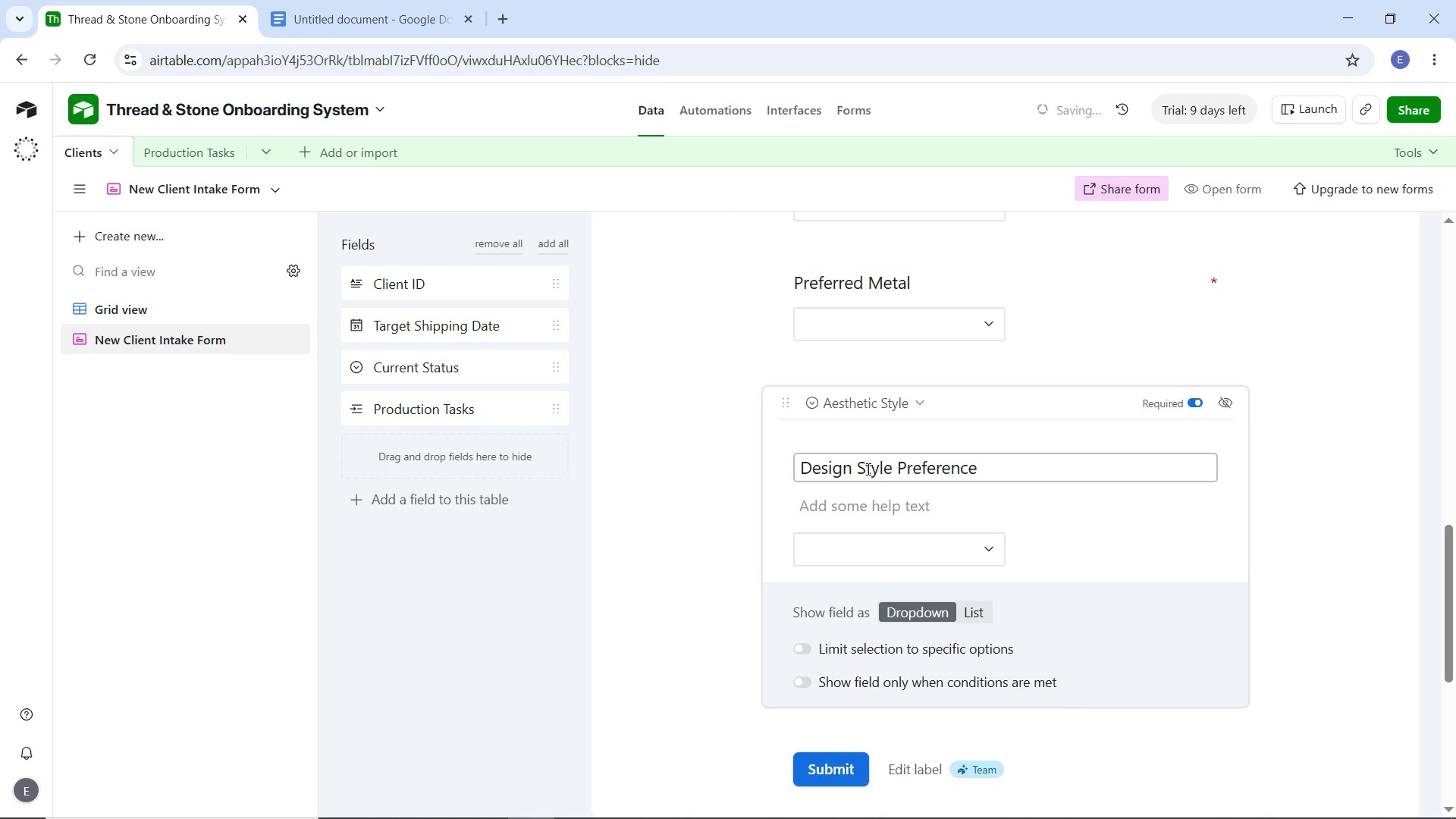 
scroll: coordinate [891, 469], scroll_direction: up, amount: 6.0
 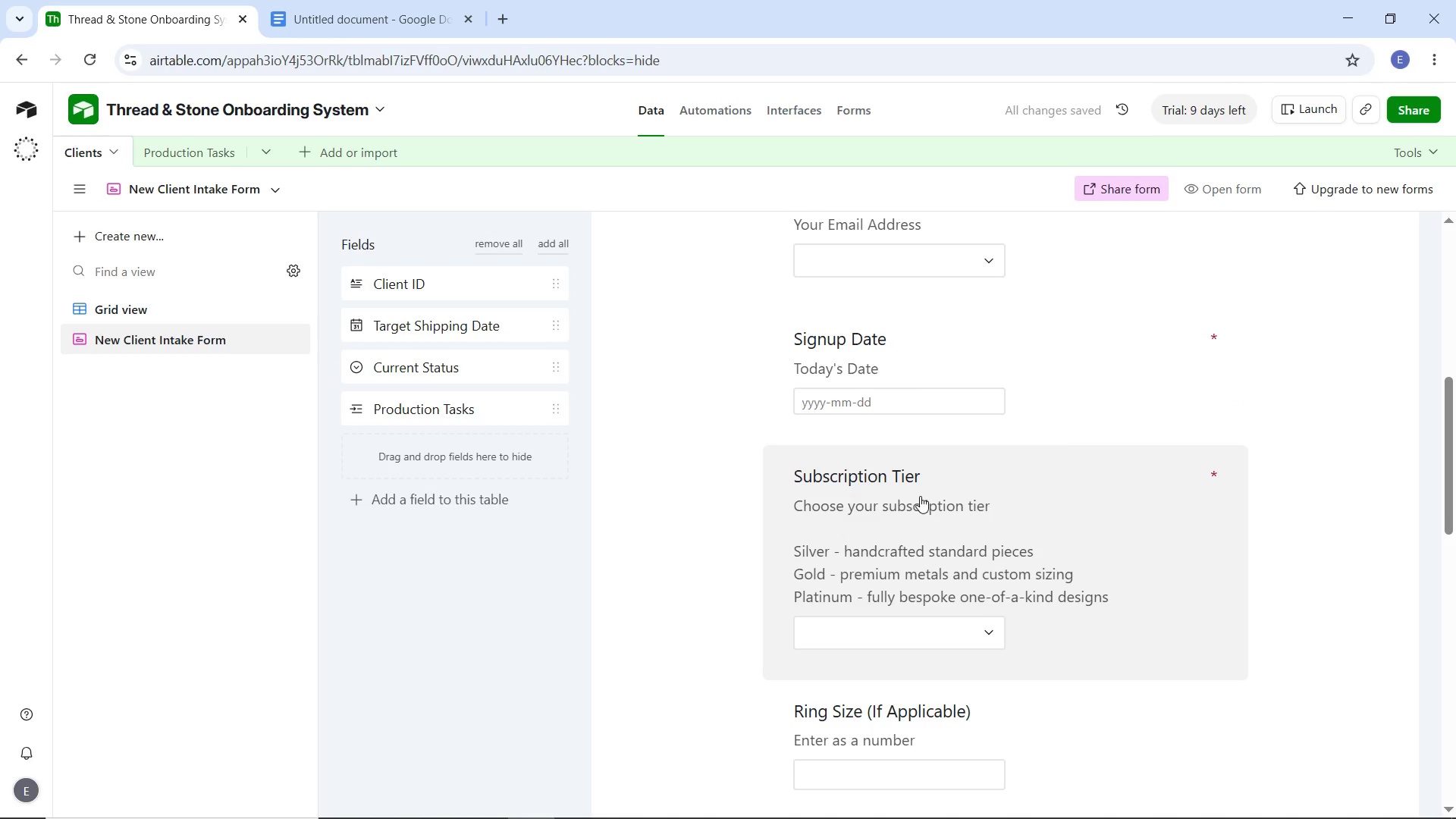 
double_click([920, 496])
 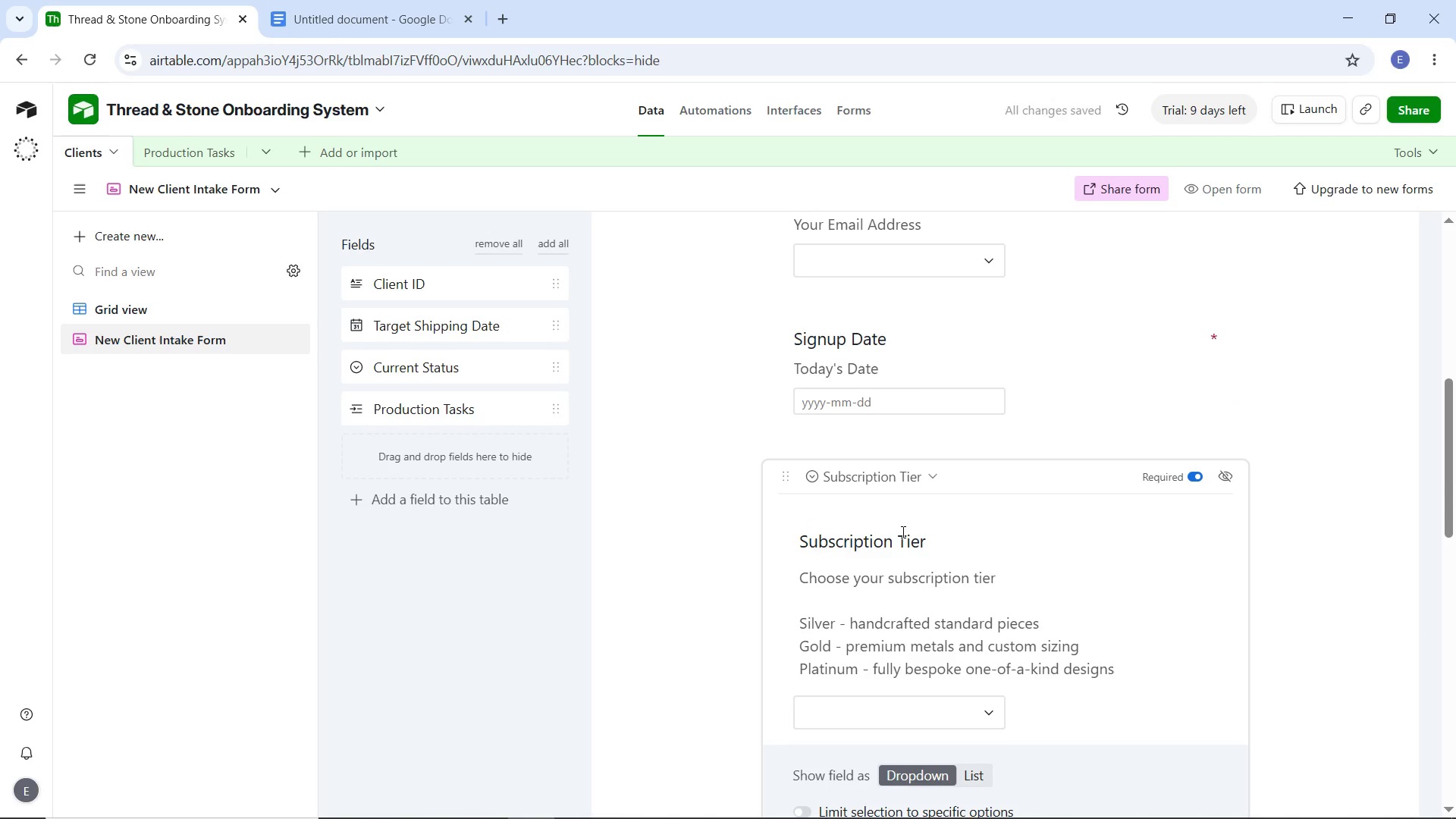 
left_click([886, 526])
 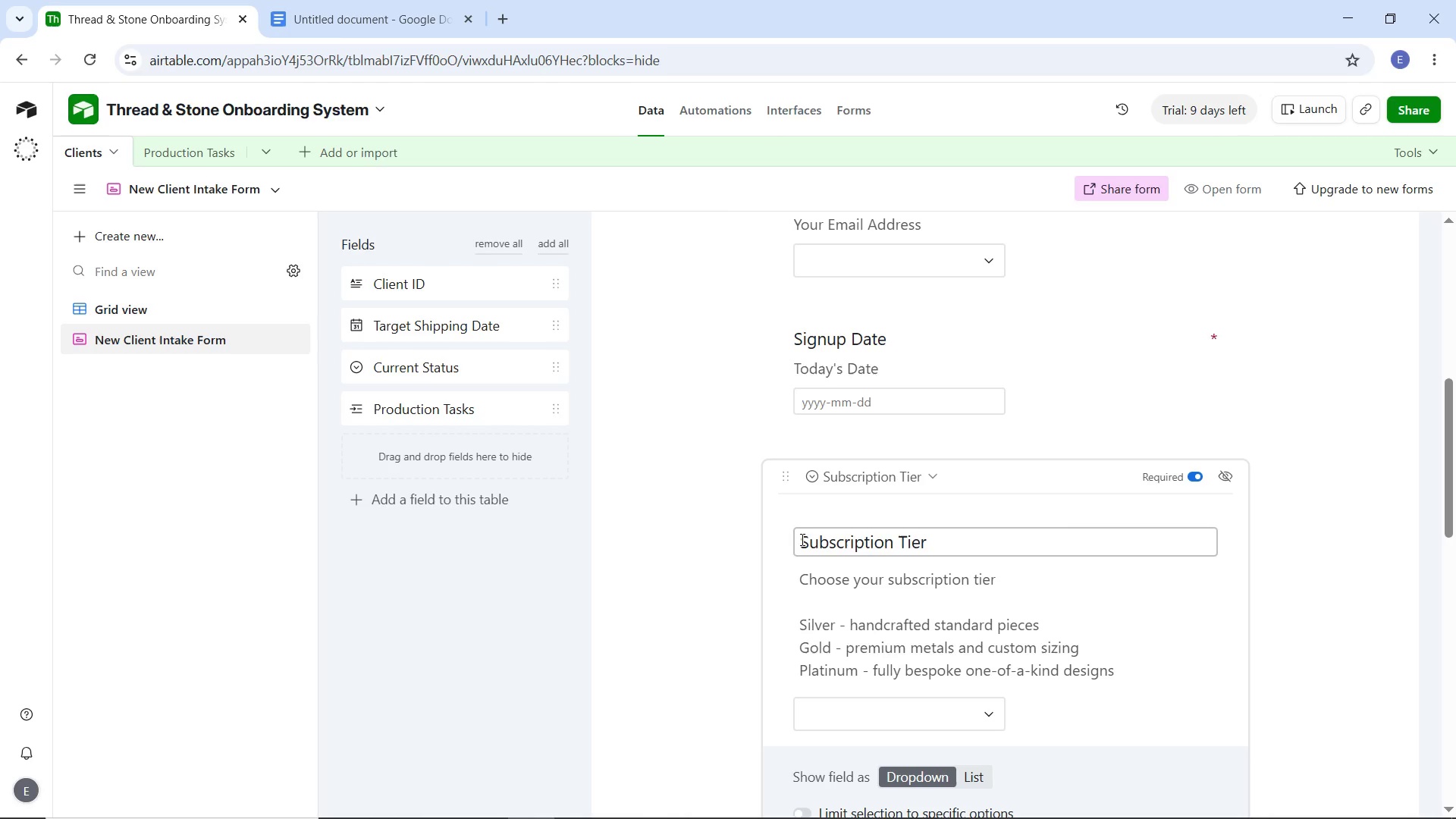 
left_click([799, 539])
 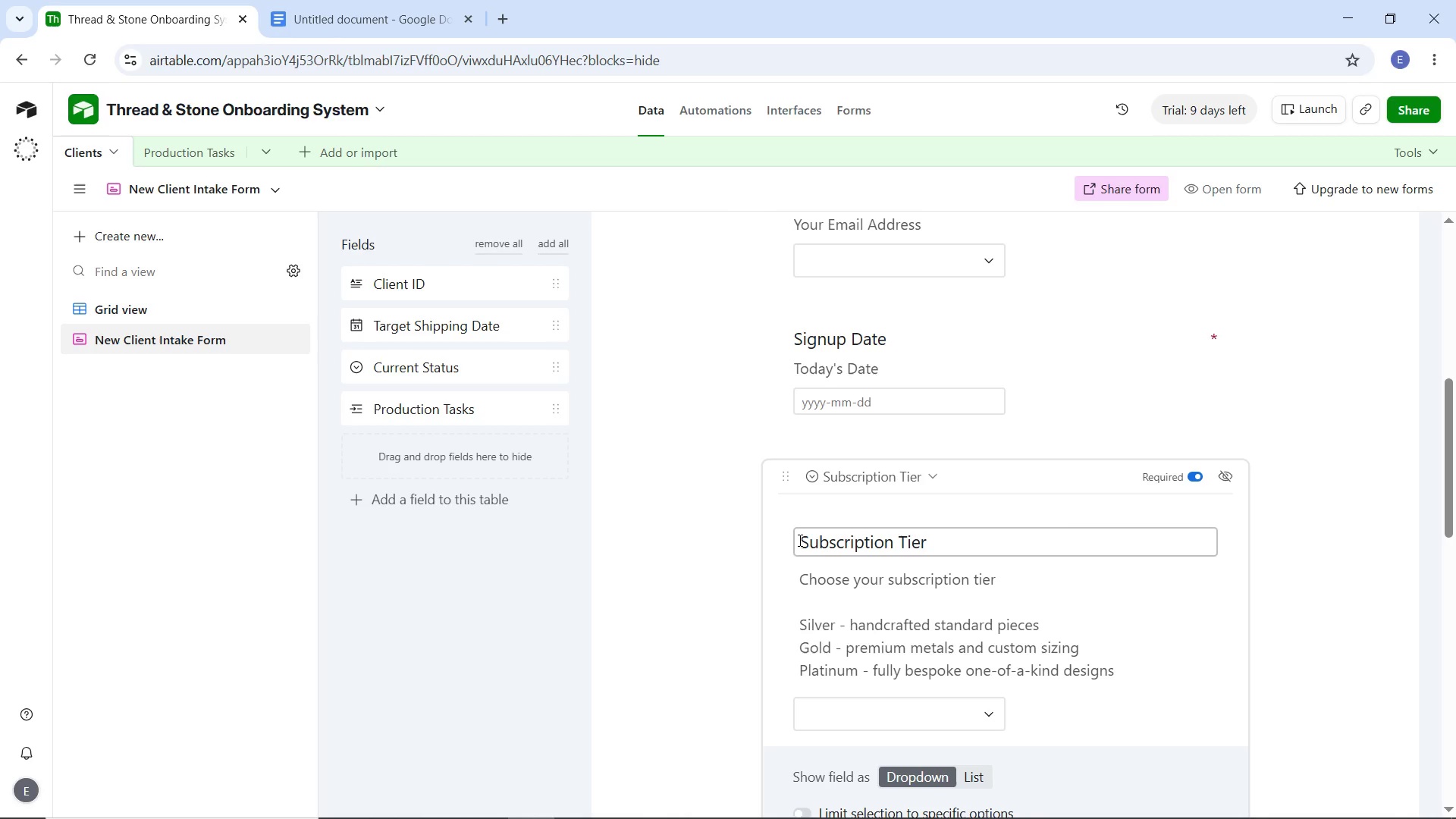 
type(Choose Your )
 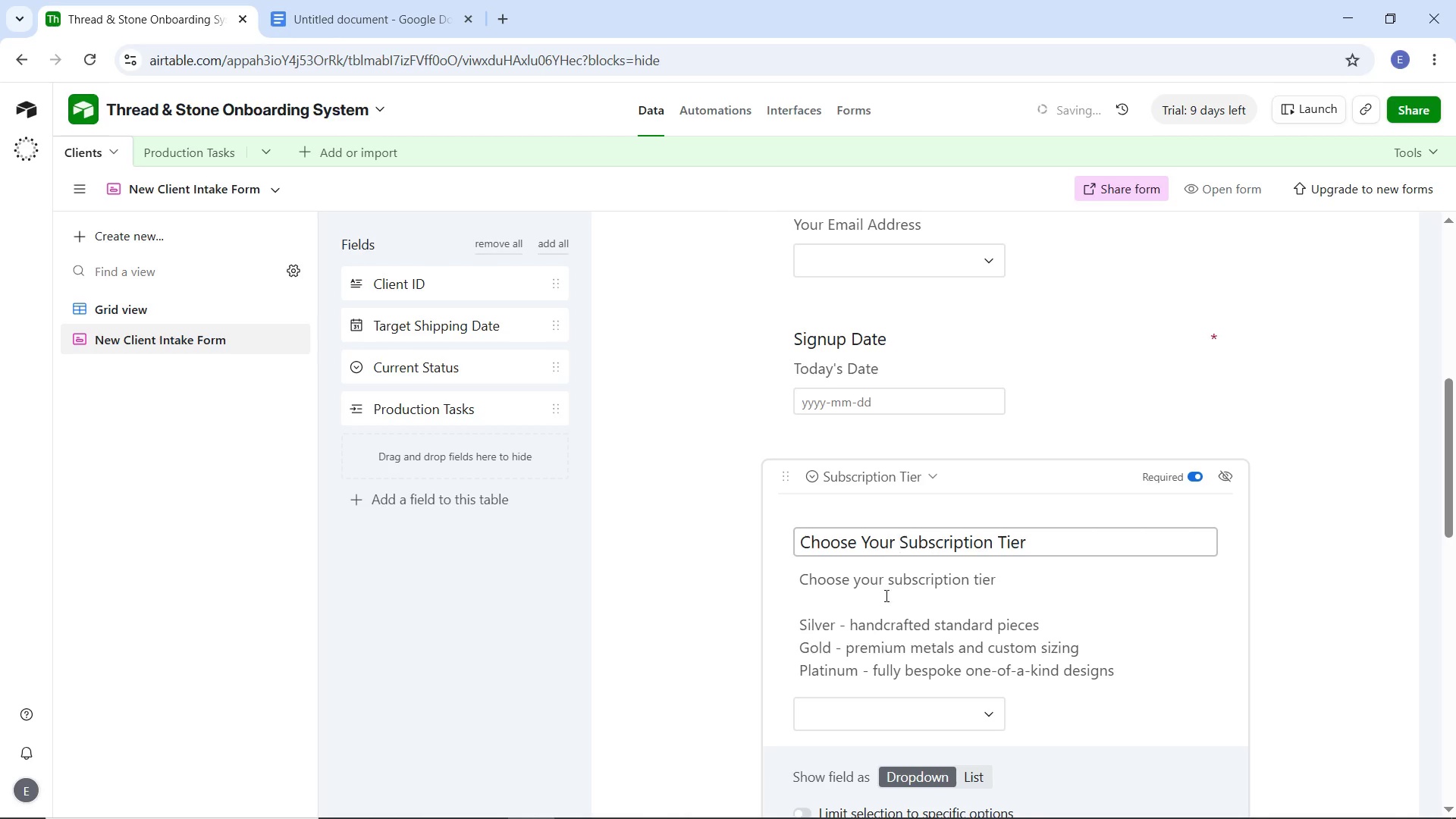 
left_click([1028, 578])
 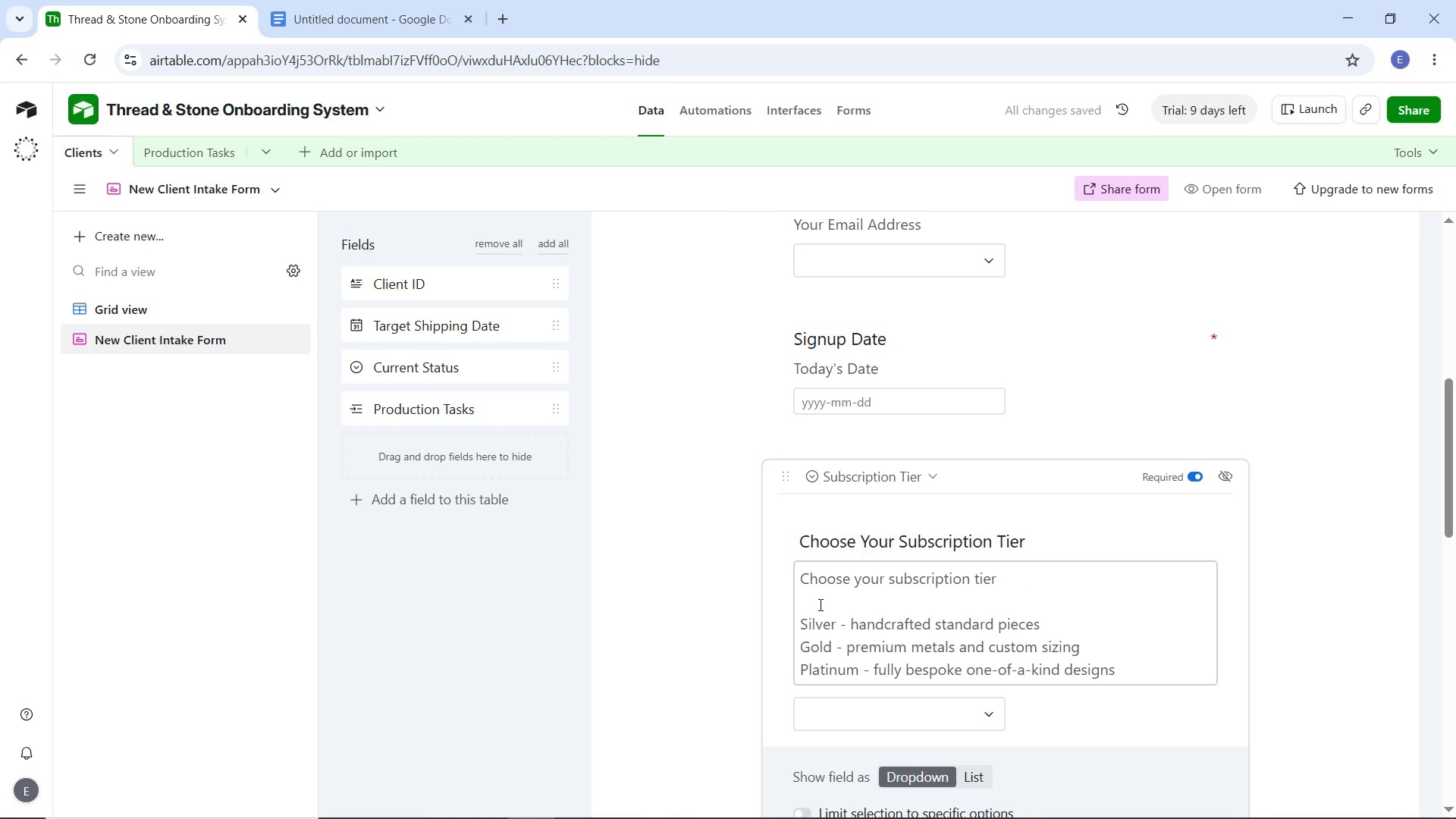 
left_click_drag(start_coordinate=[819, 604], to_coordinate=[795, 570])
 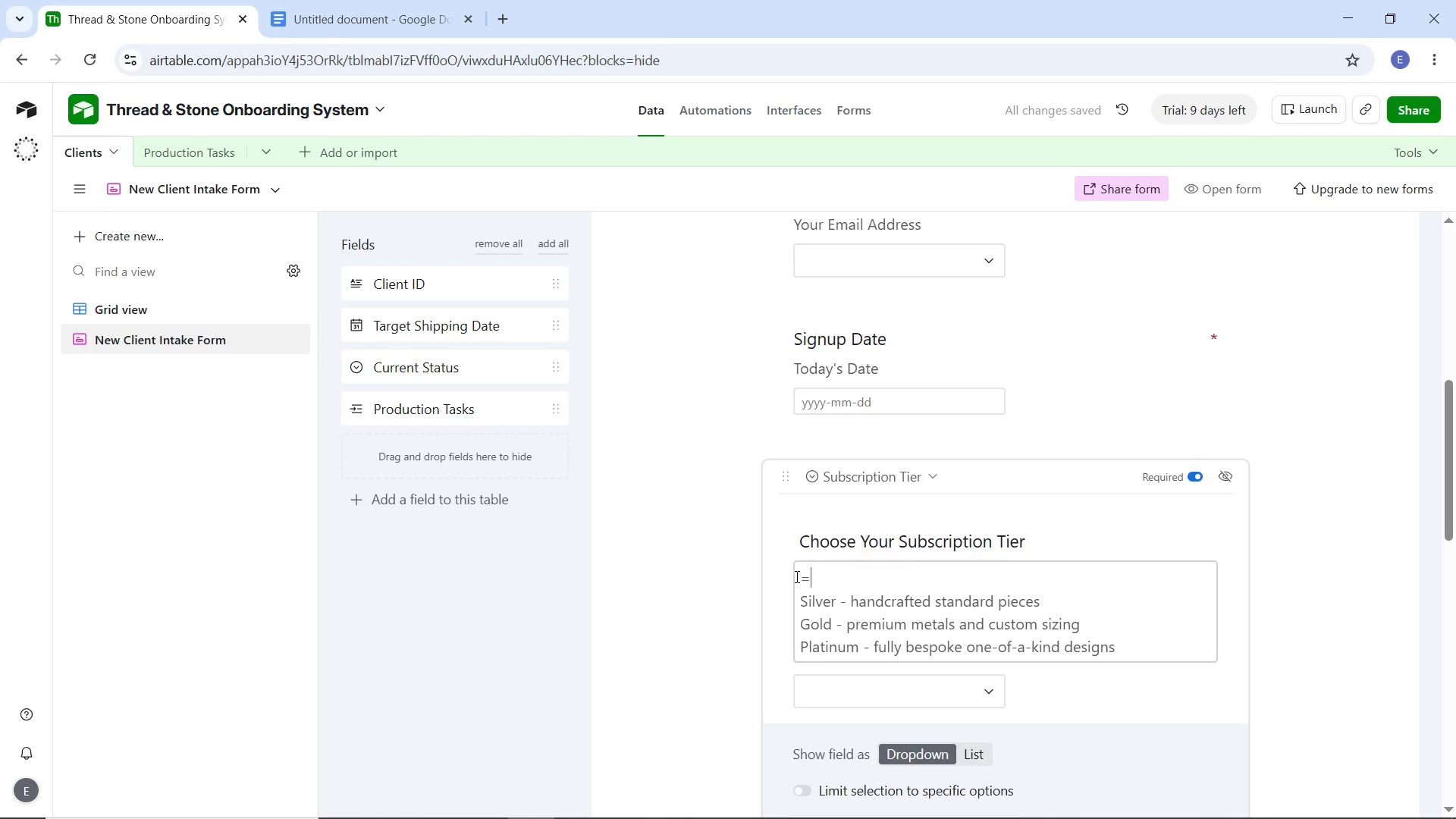 
key(Equal)
 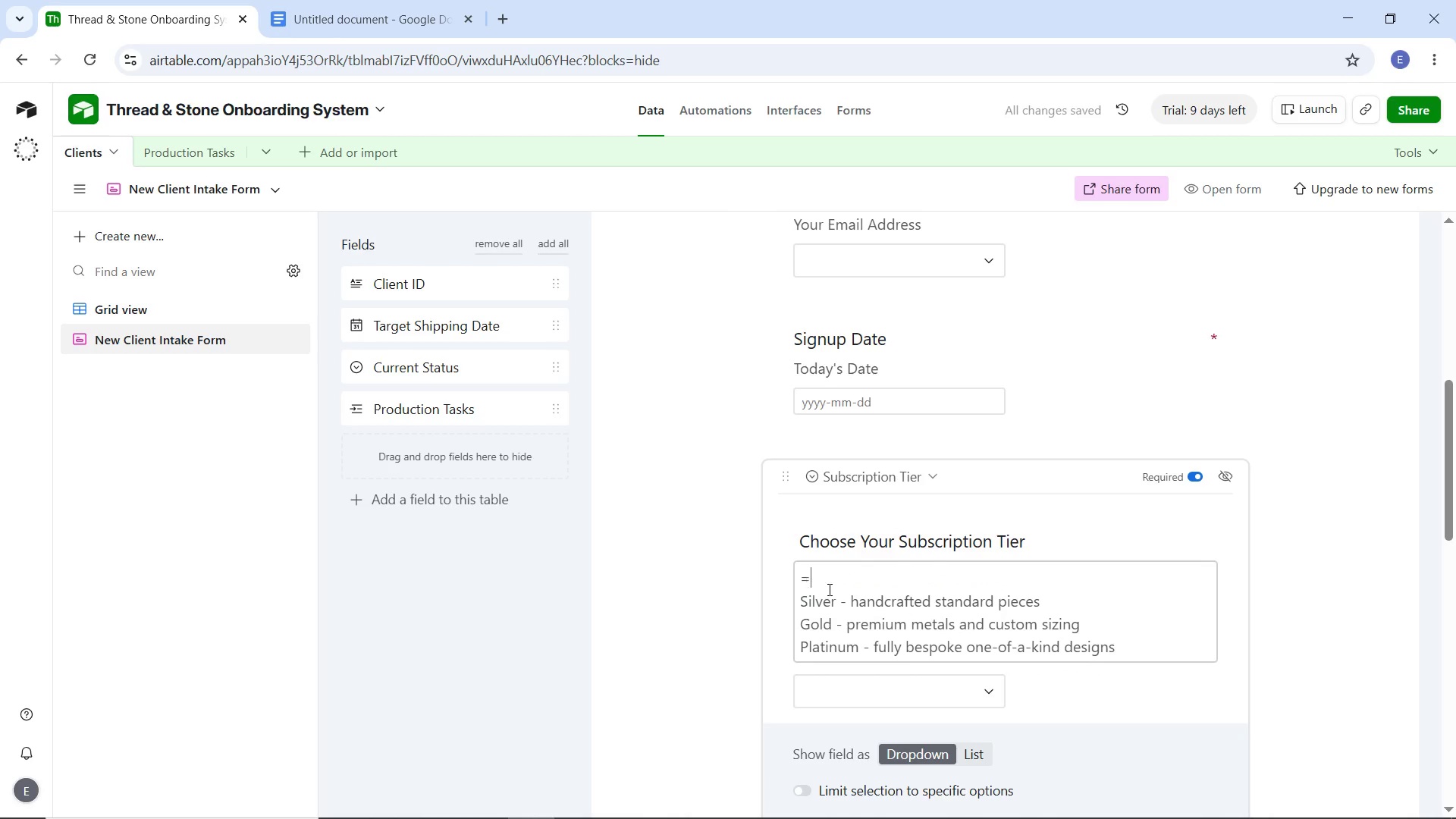 
key(Backspace)
 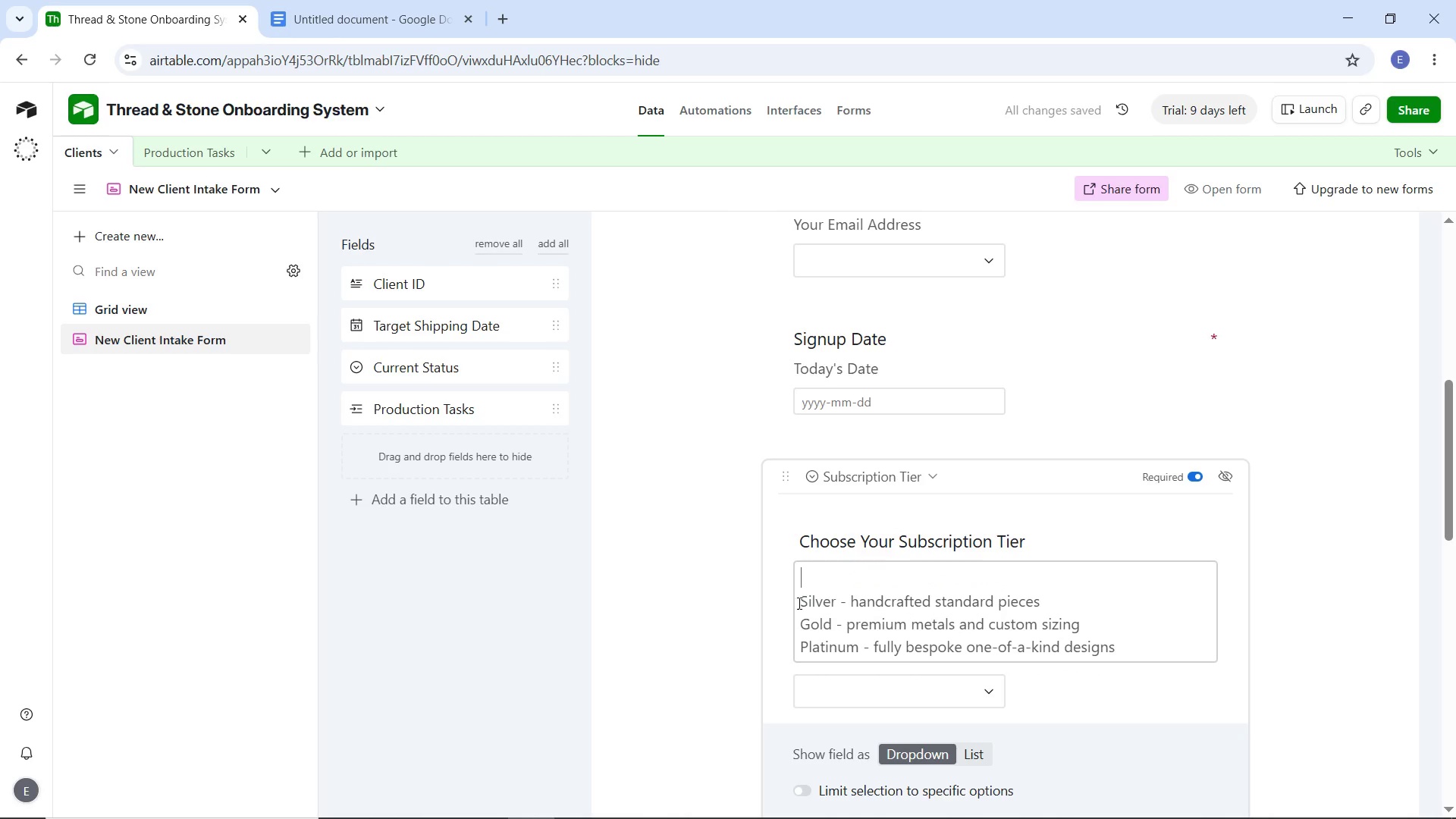 
key(Backspace)
 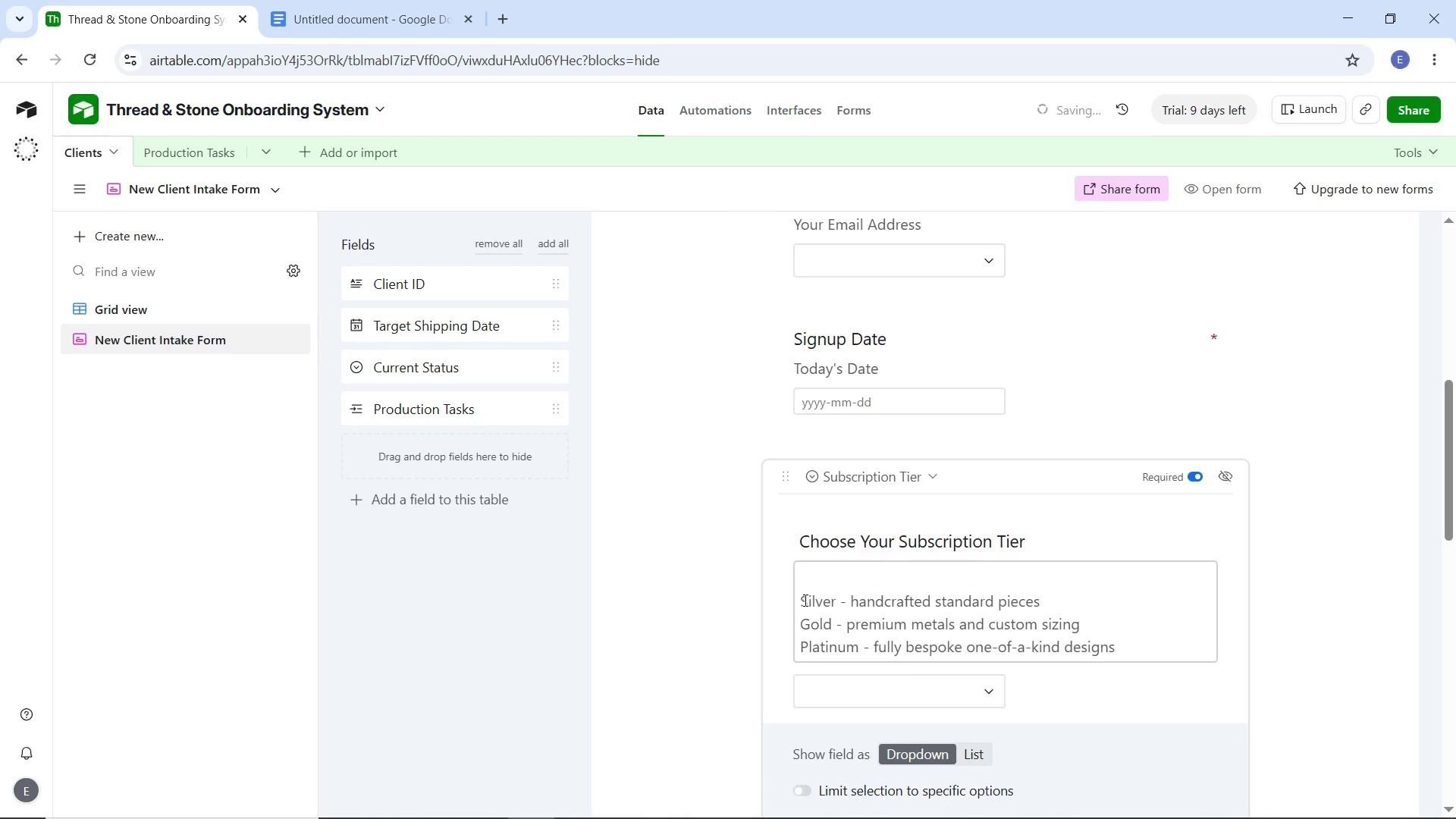 
left_click([804, 600])
 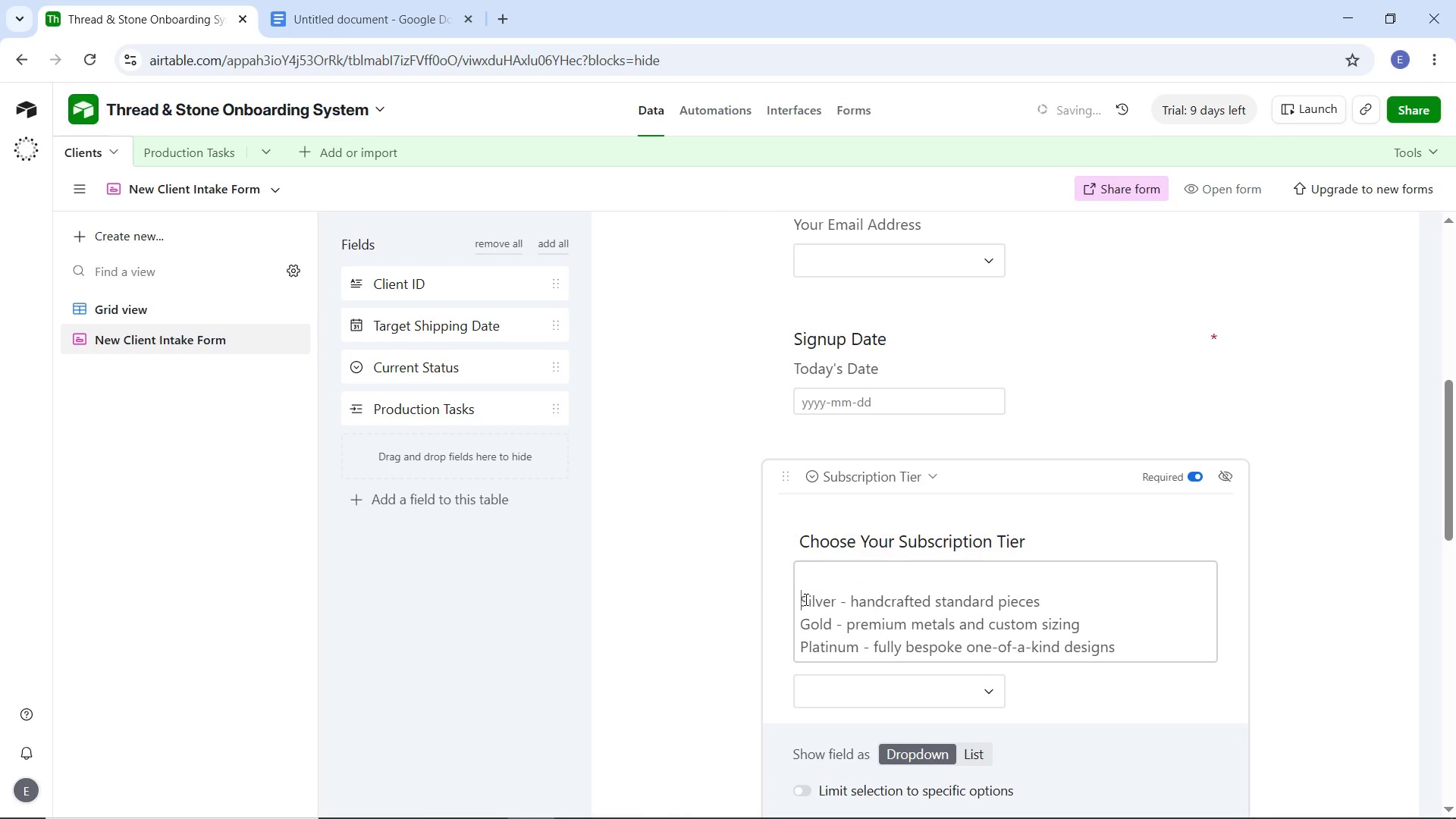 
key(Backspace)
 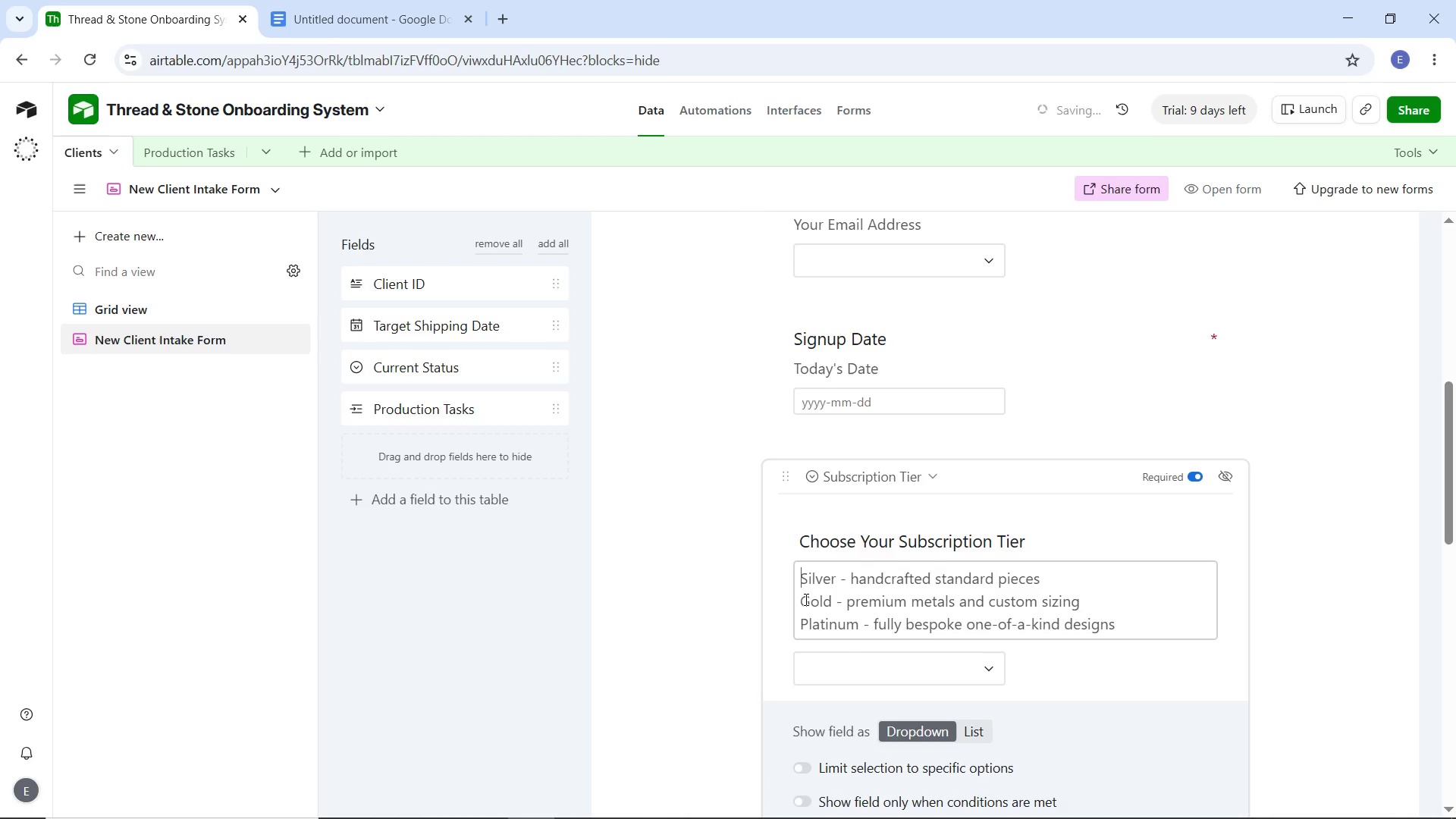 
key(Backspace)
 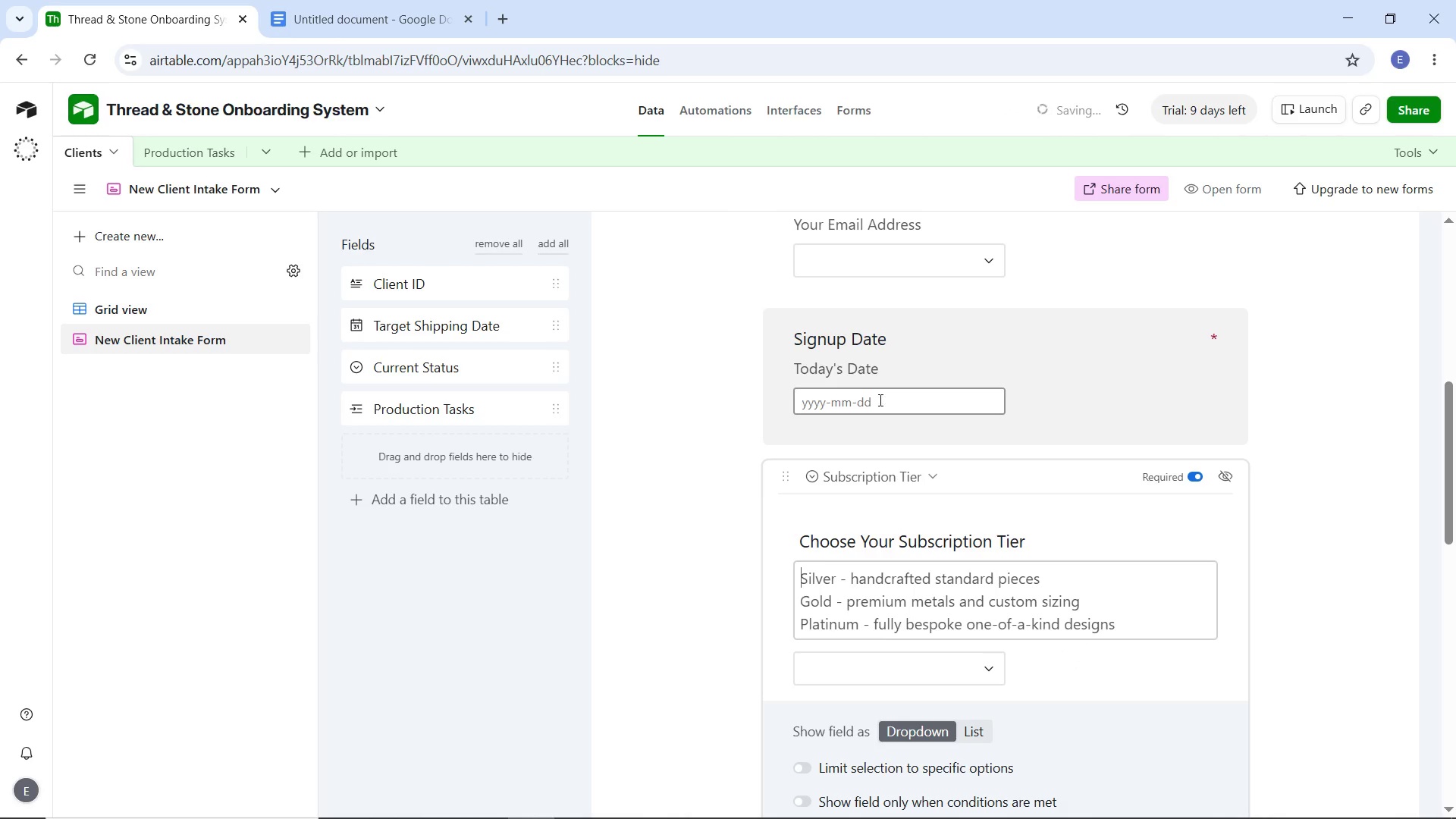 
scroll: coordinate [865, 407], scroll_direction: up, amount: 3.0
 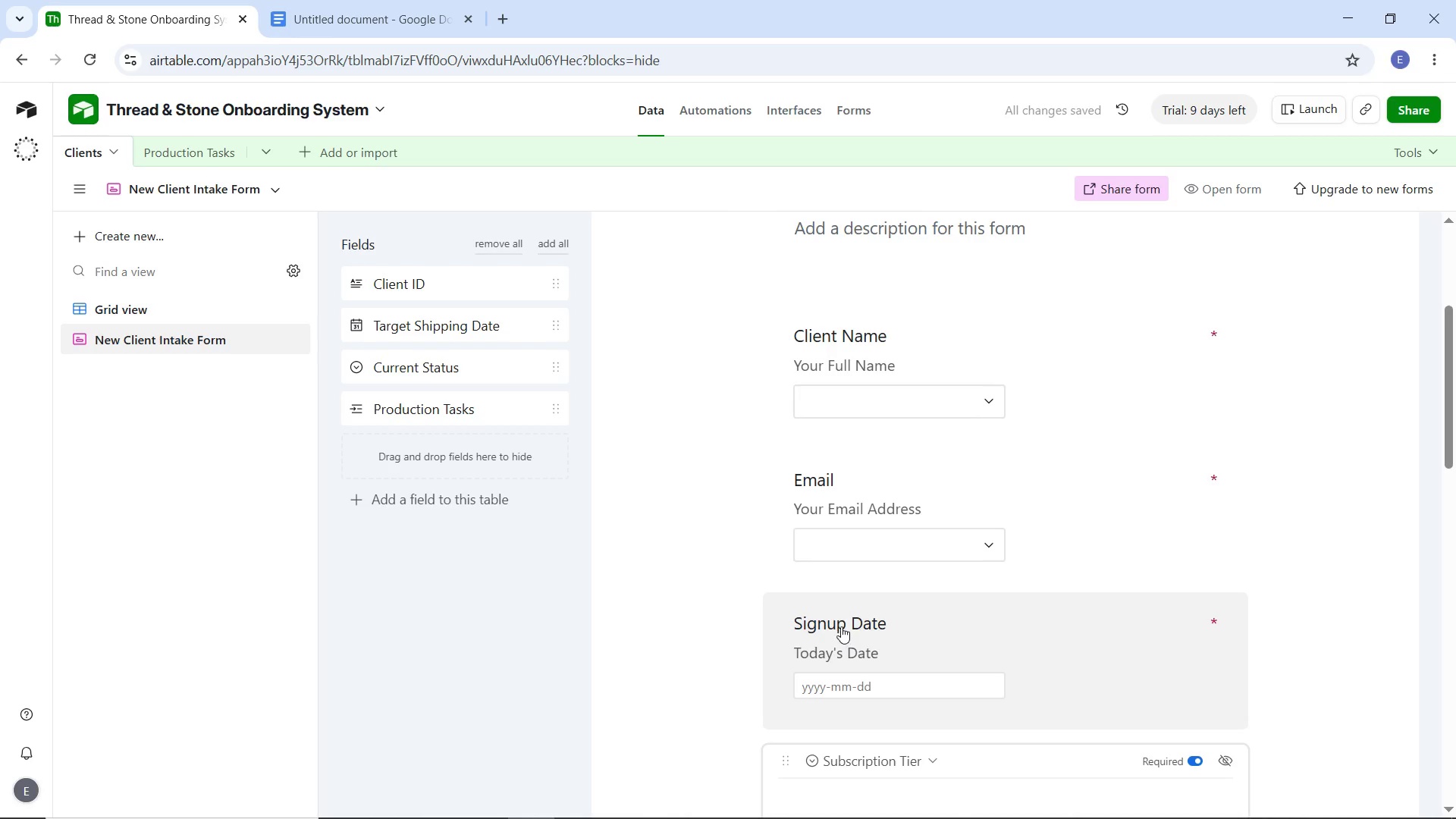 
left_click([841, 626])
 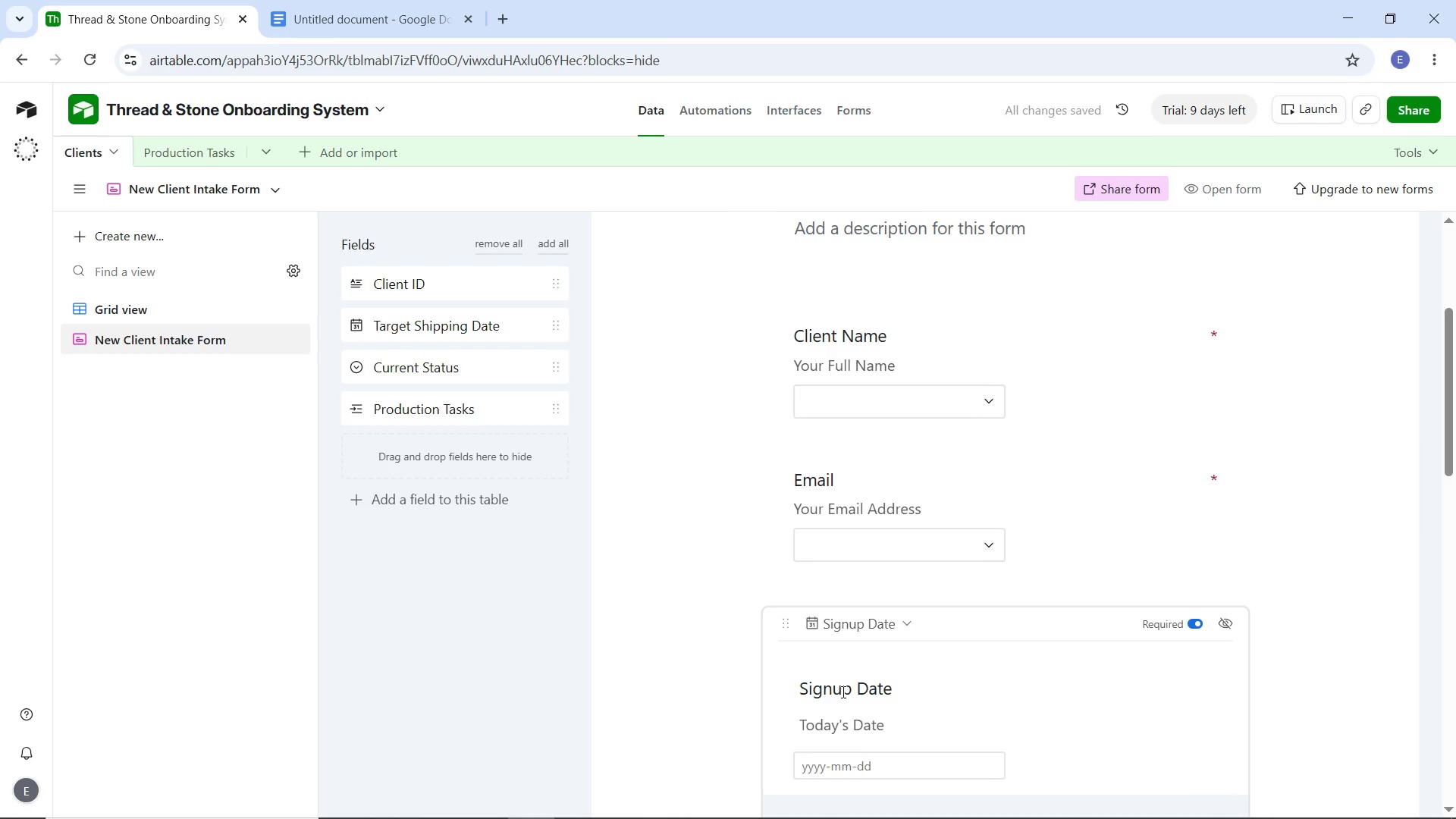 
left_click([842, 692])
 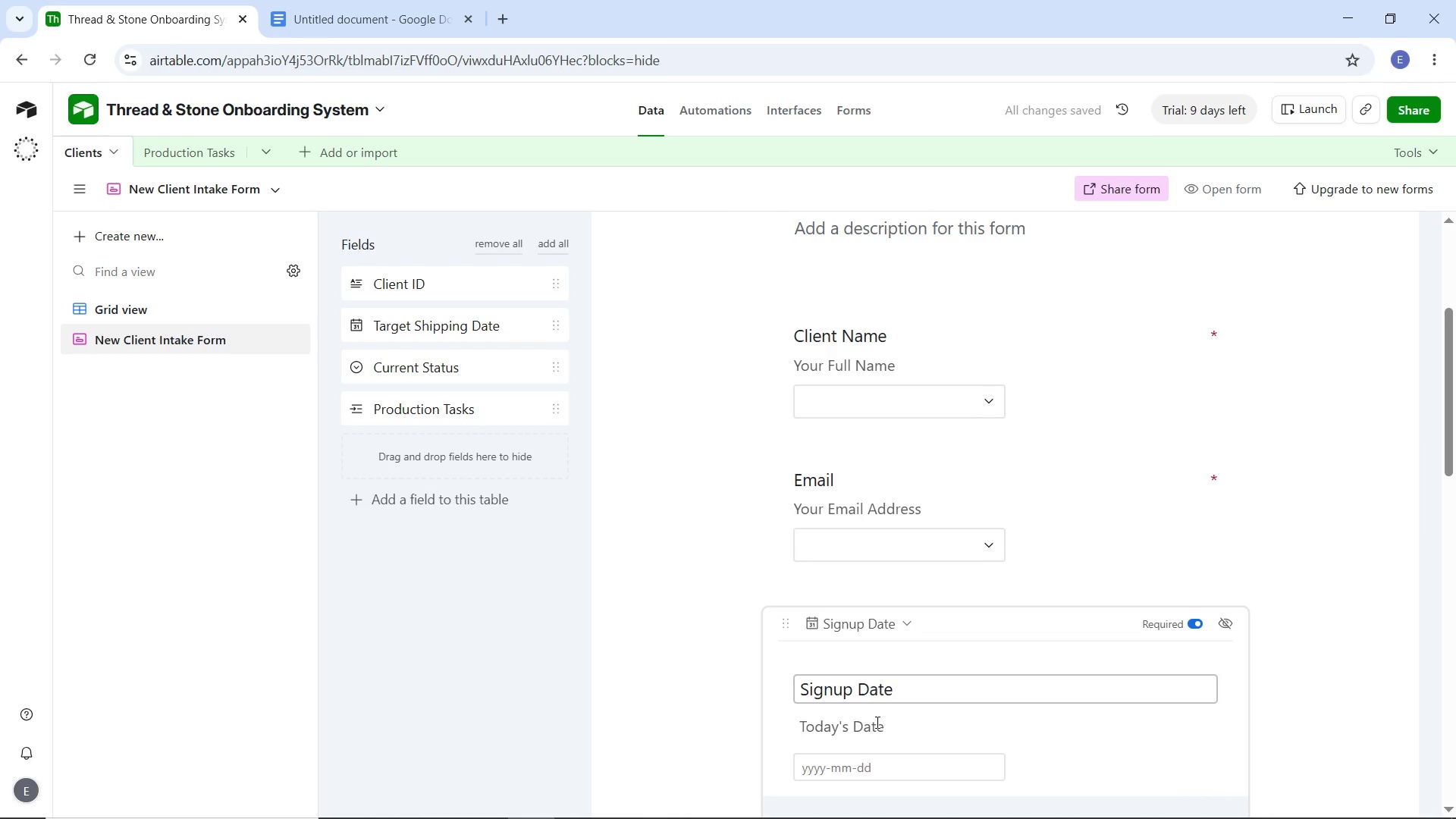 
left_click([876, 722])
 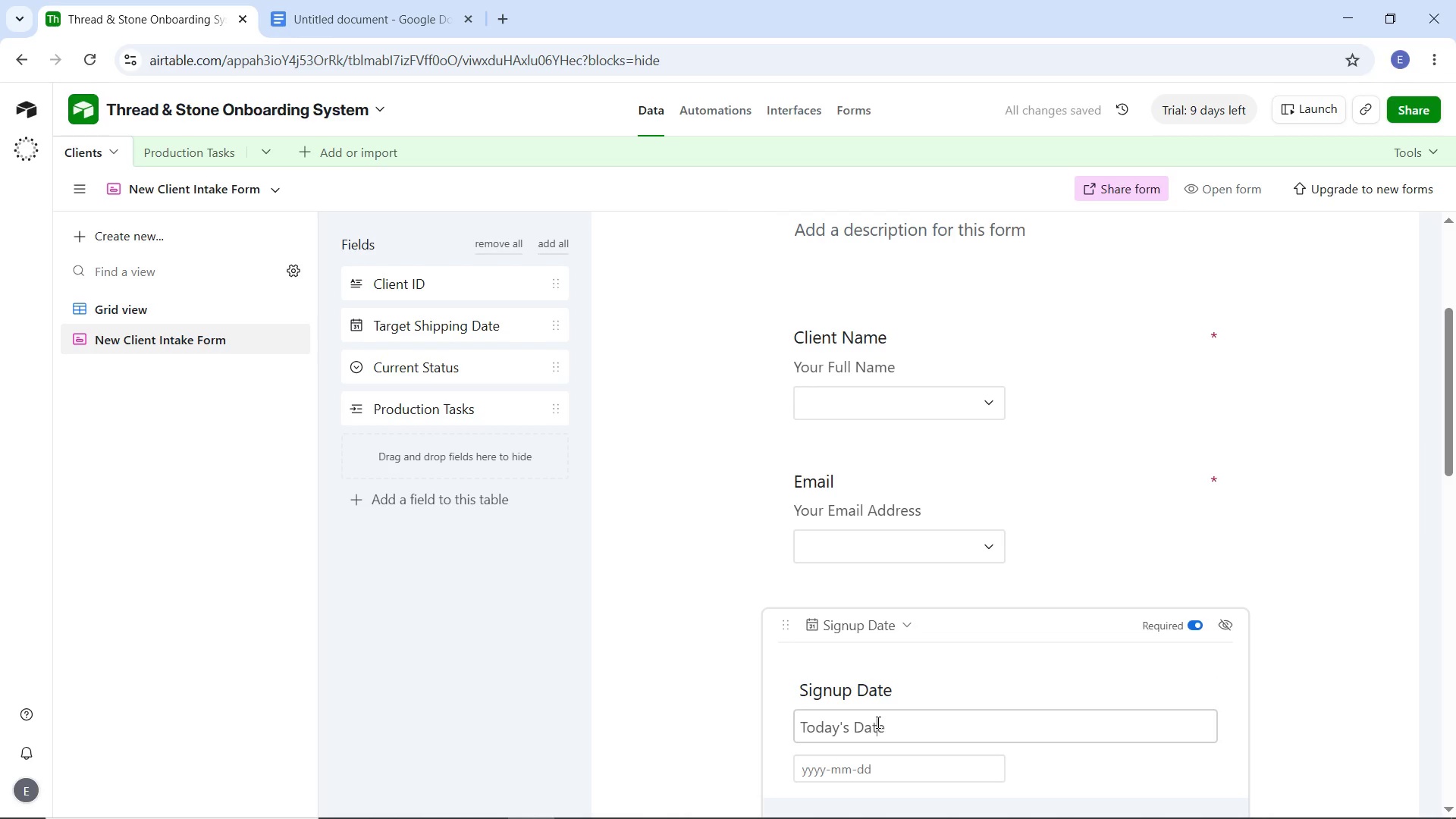 
key(Control+A)
 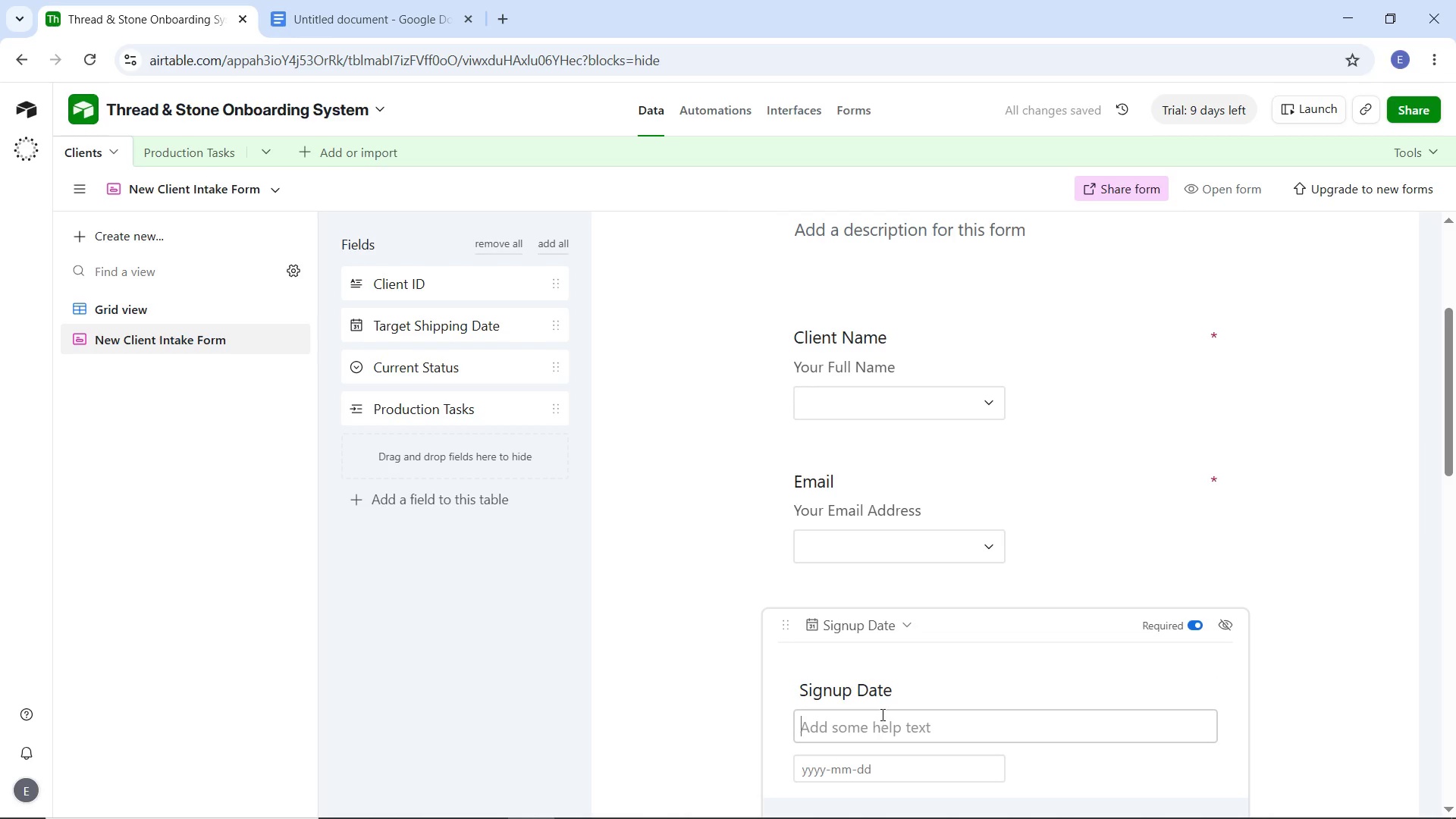 
key(Control+X)
 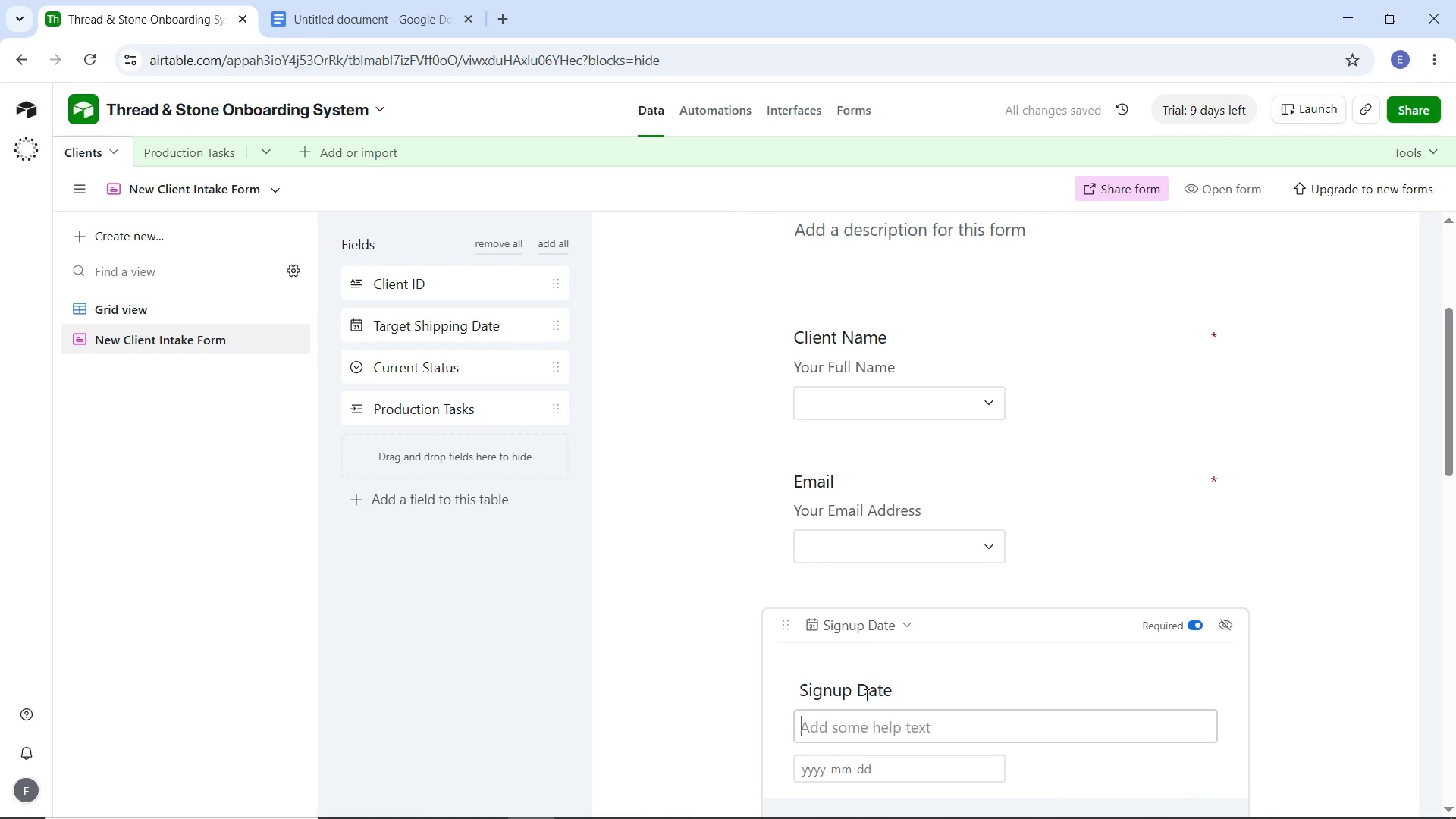 
left_click([865, 695])
 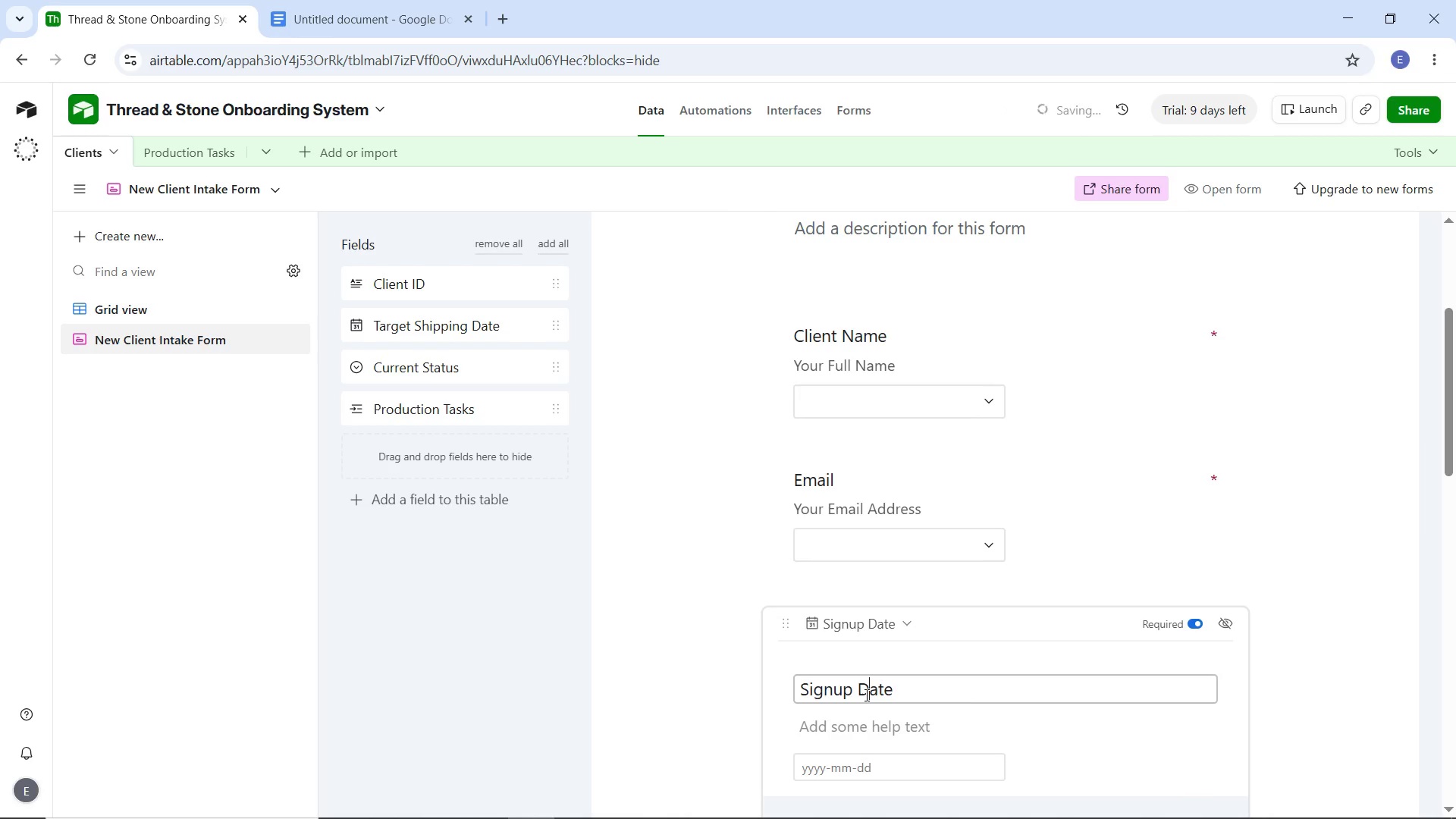 
hold_key(key=ControlLeft, duration=1.53)
 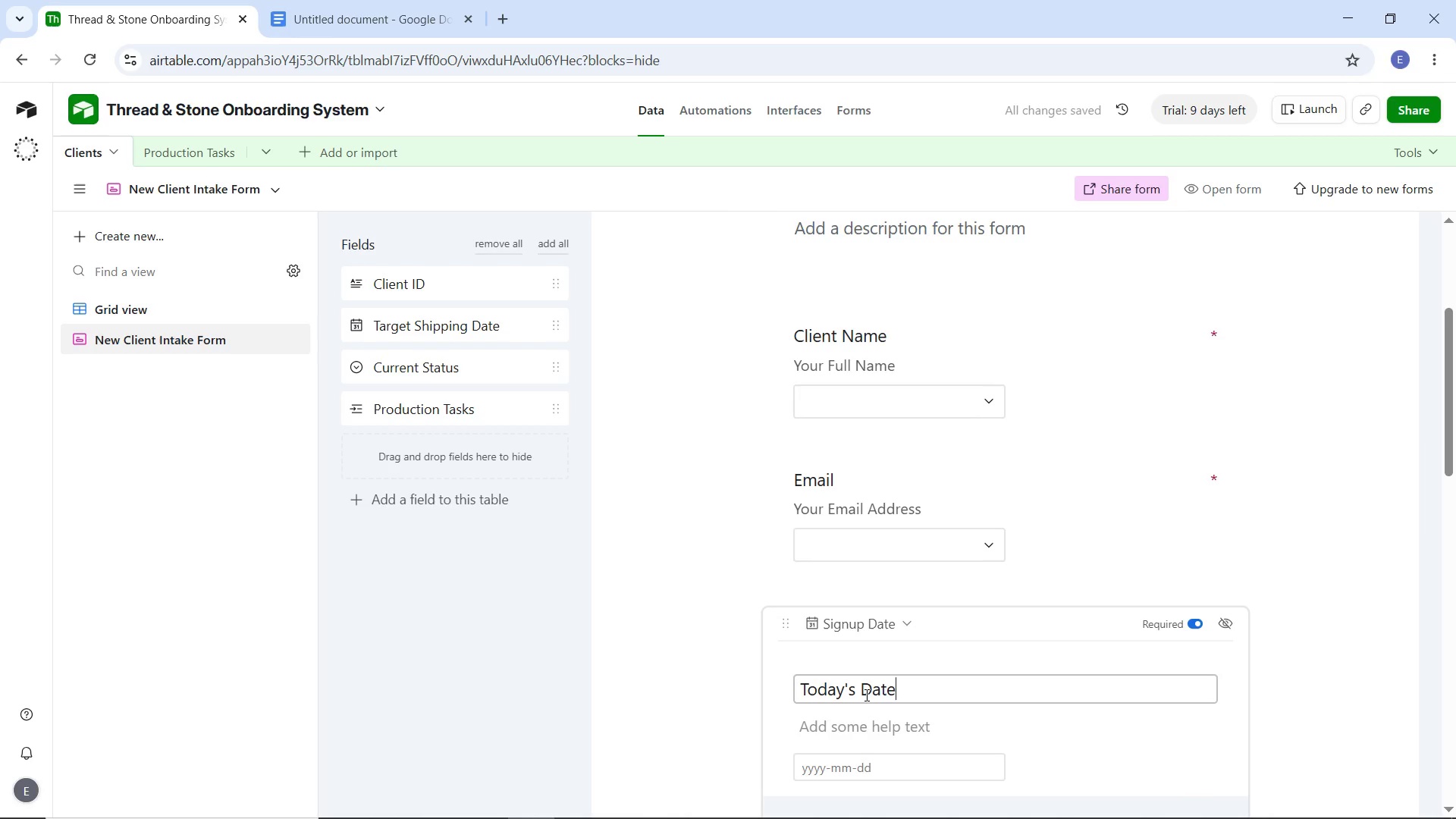 
key(Control+A)
 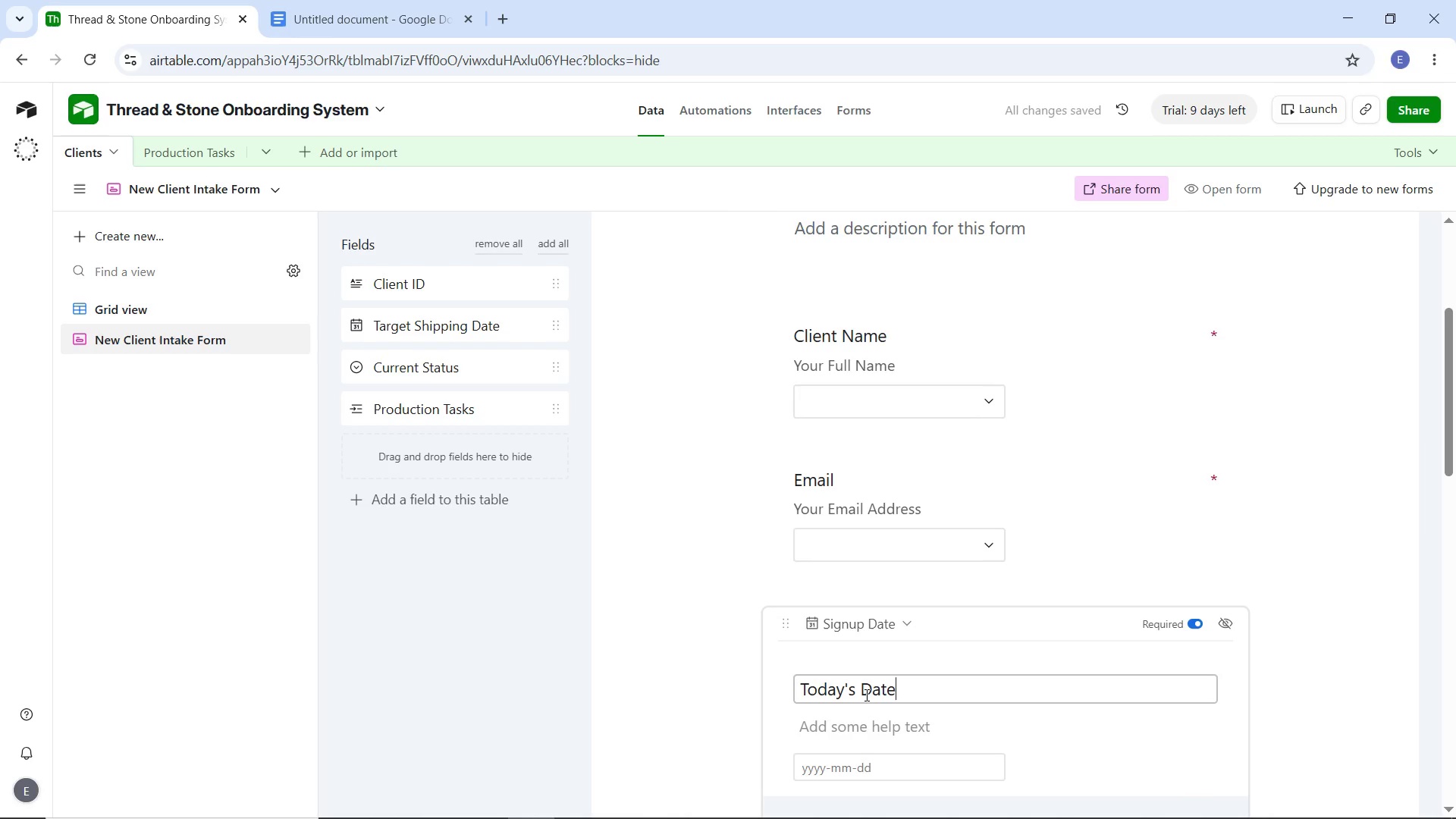 
key(Control+V)
 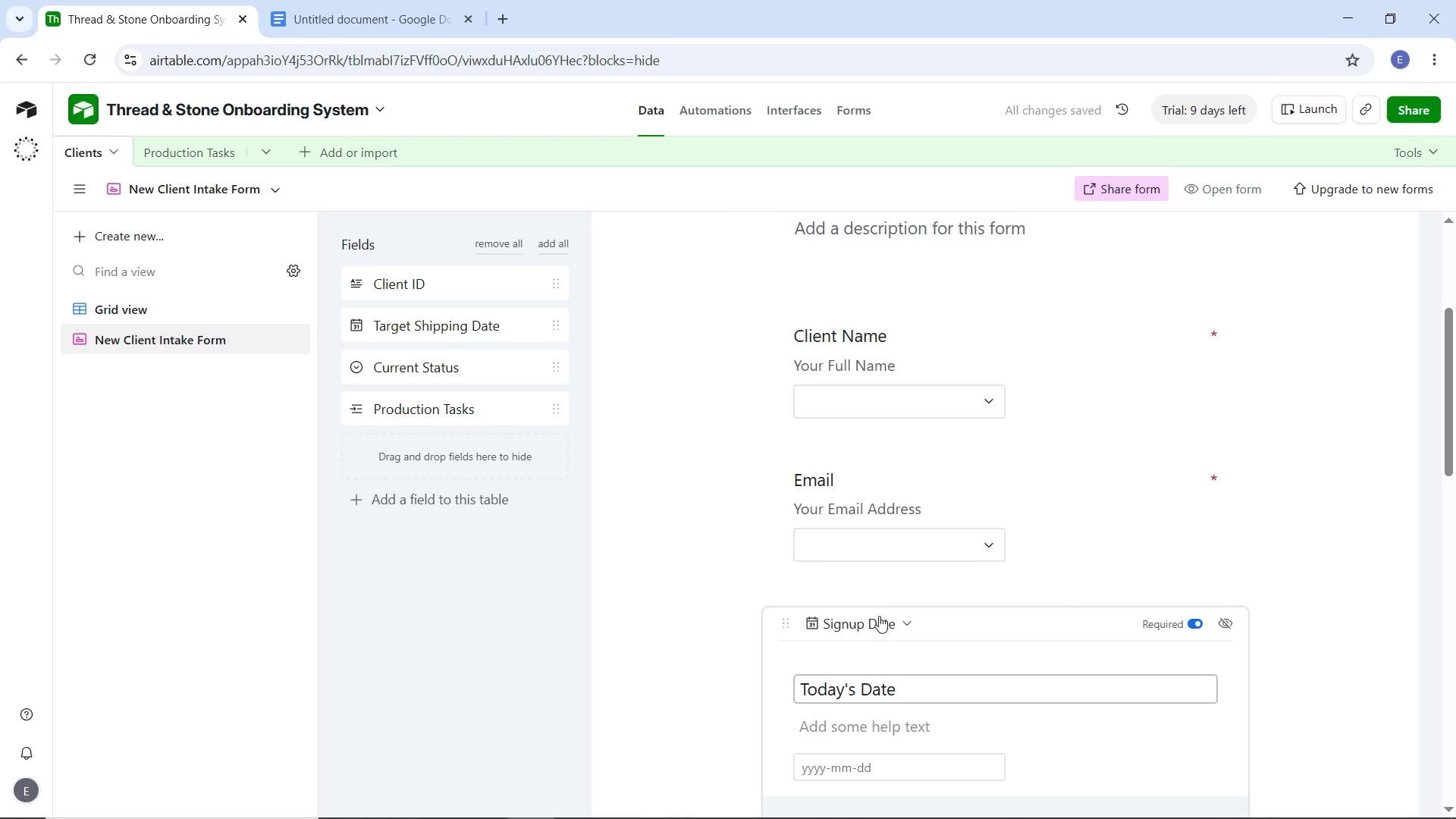 
wait(5.31)
 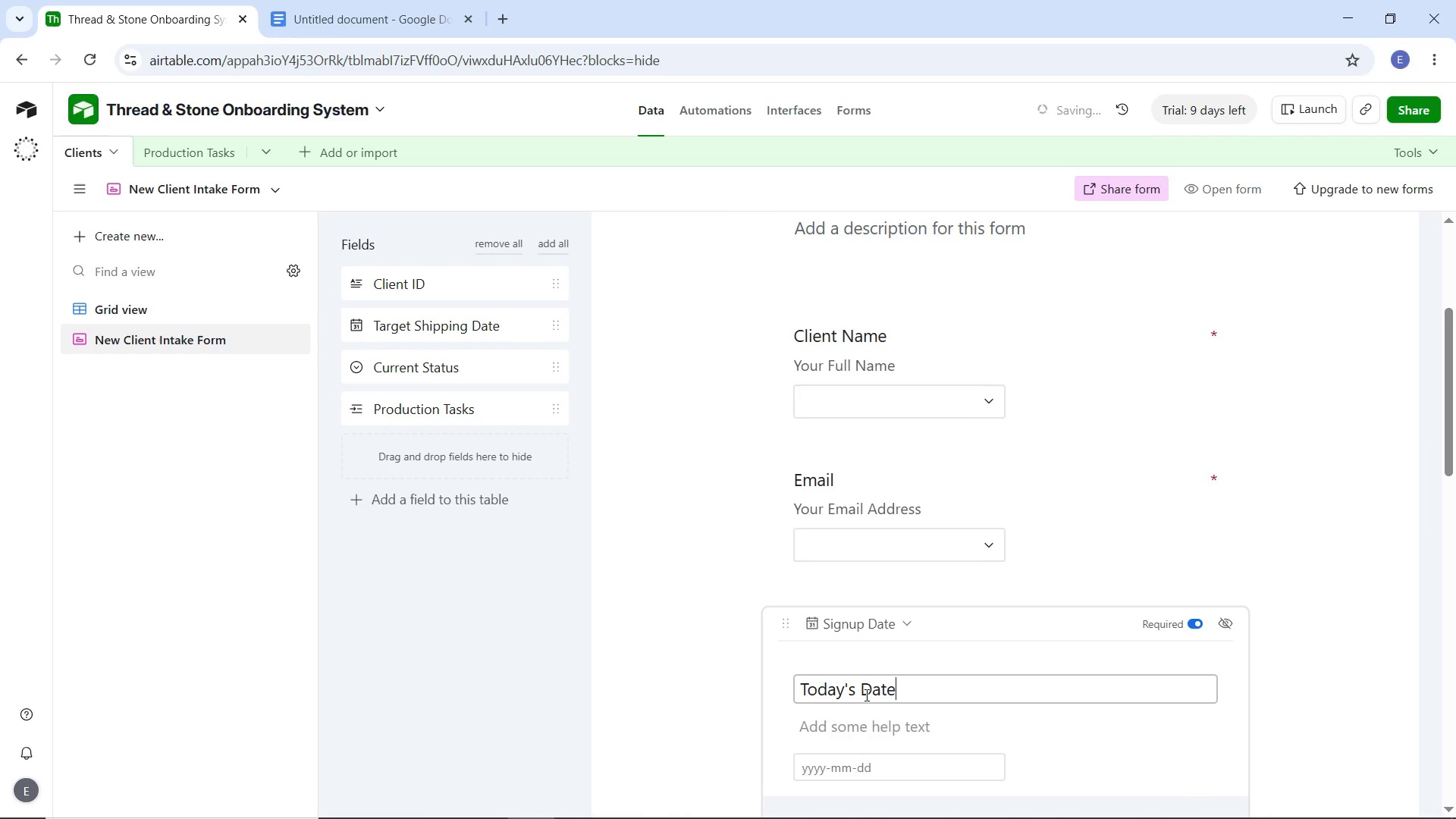 
left_click([848, 507])
 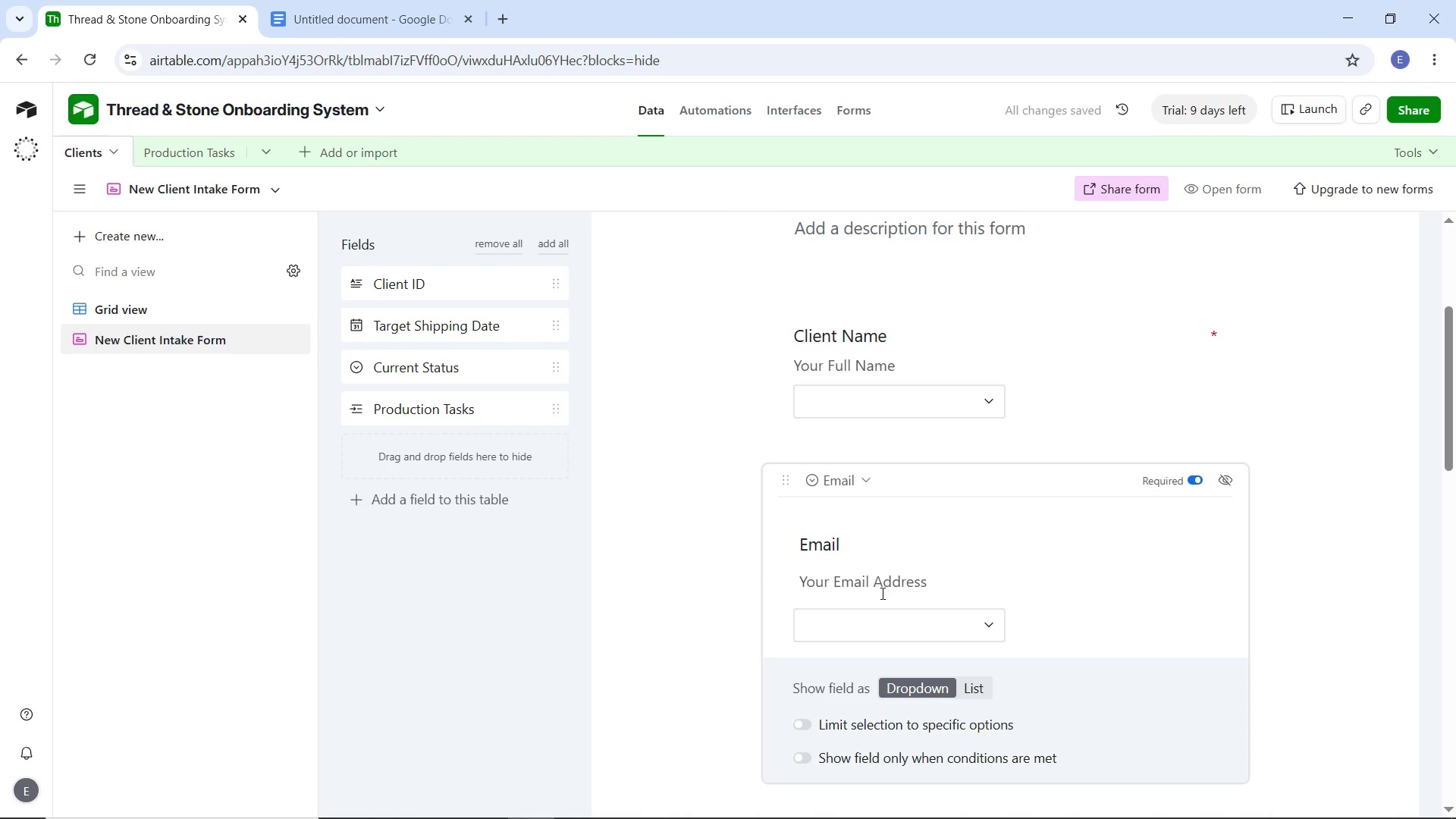 
left_click([875, 582])
 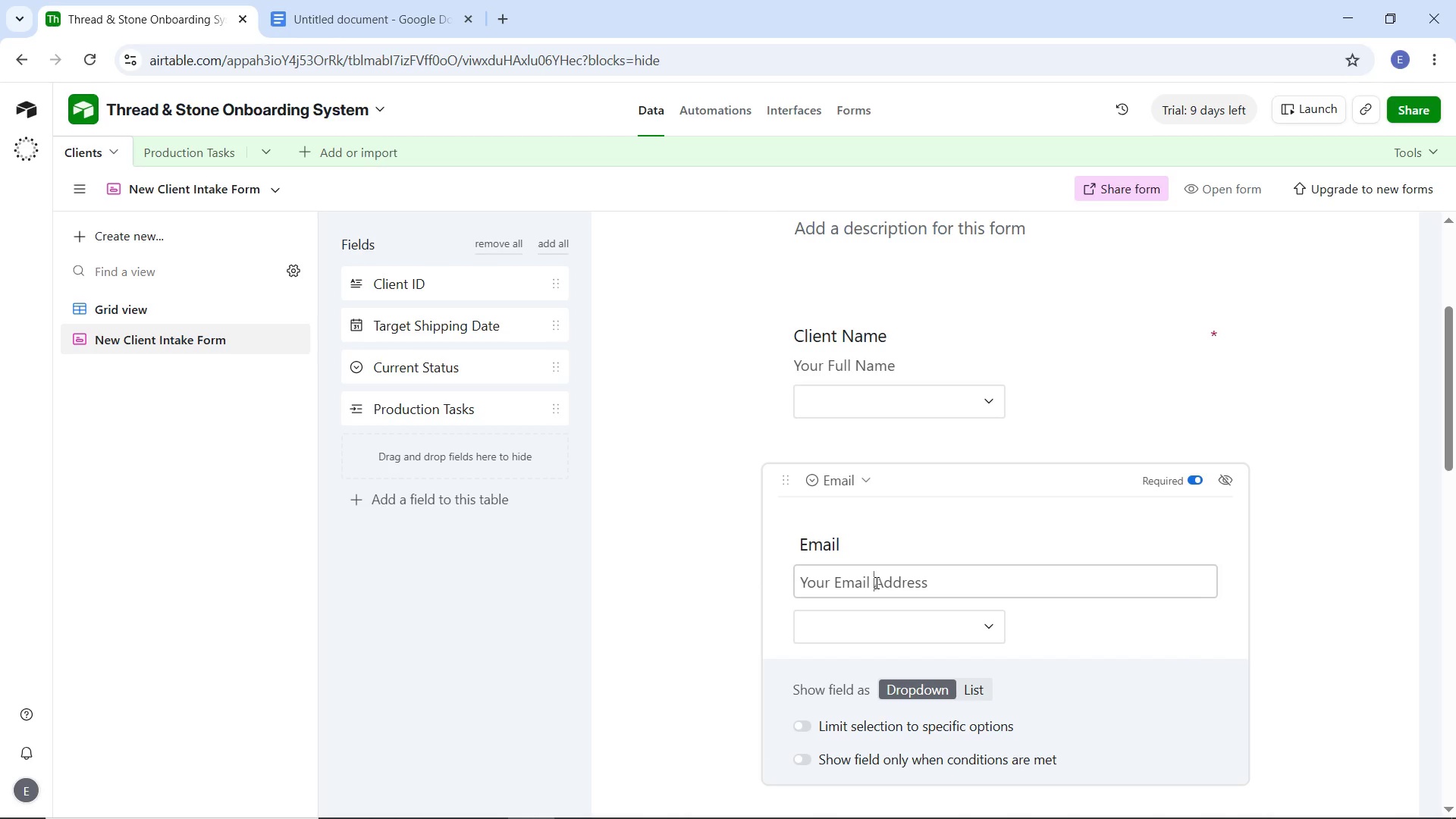 
key(Control+A)
 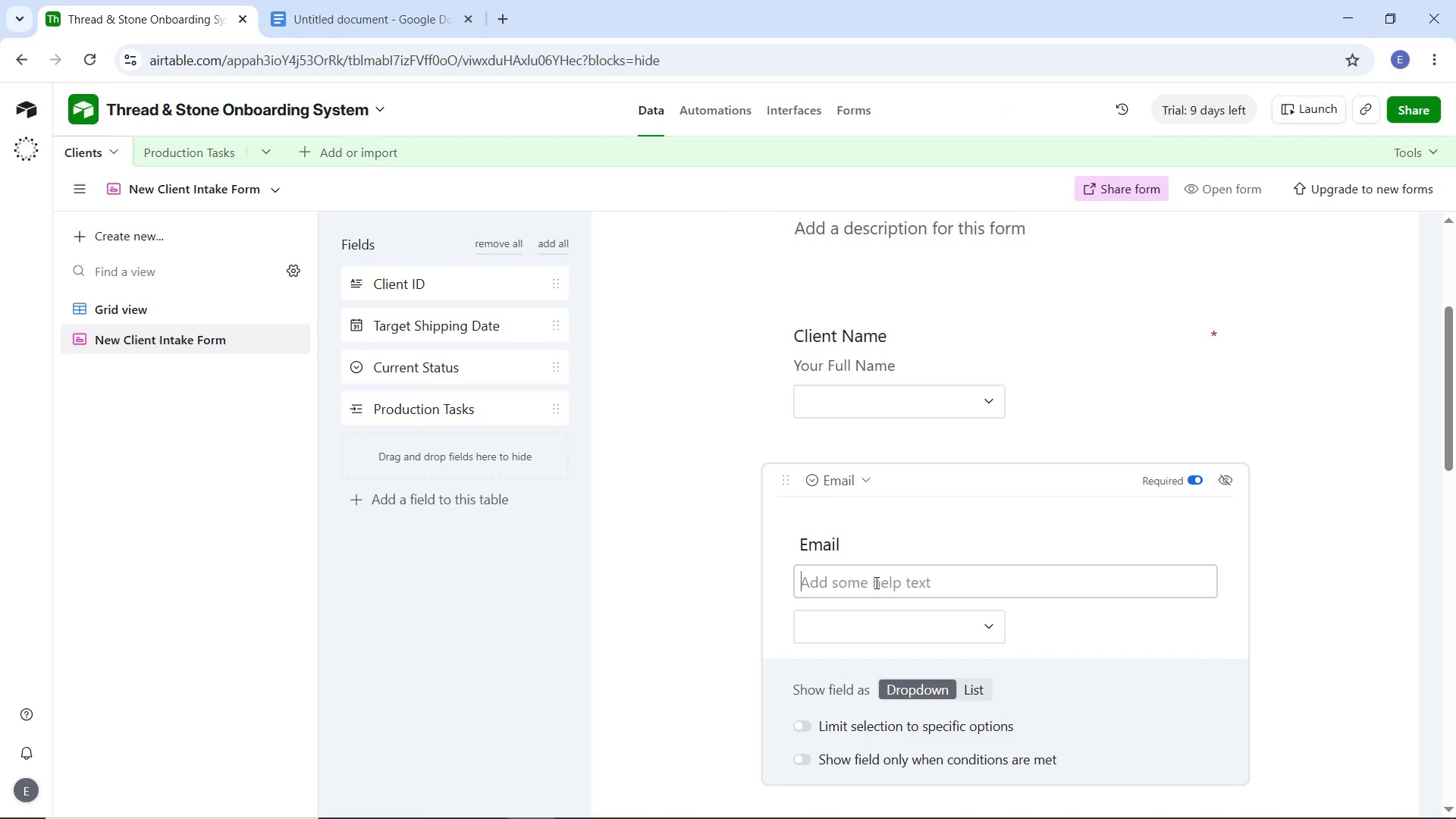 
key(Control+X)
 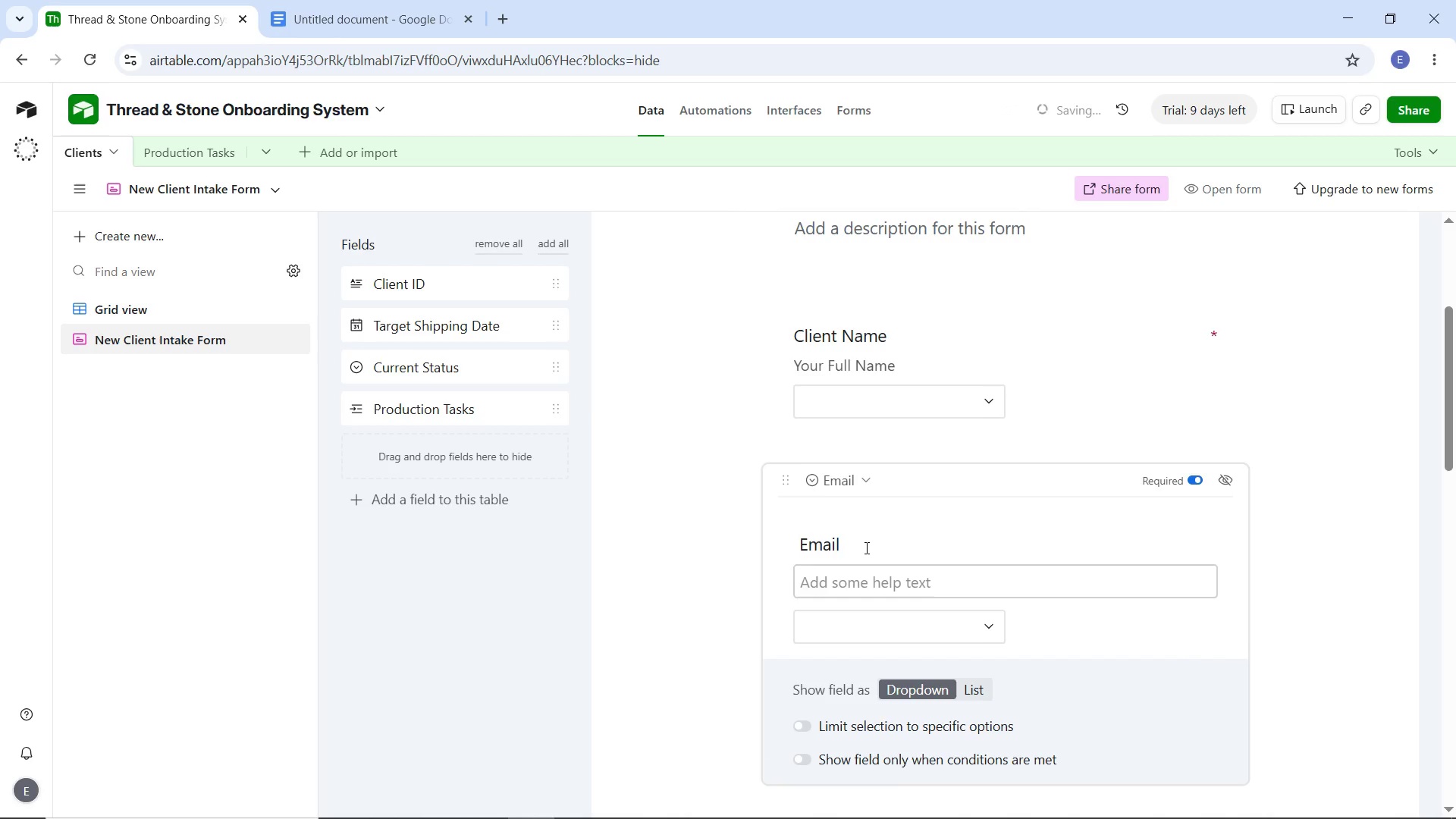 
left_click([865, 548])
 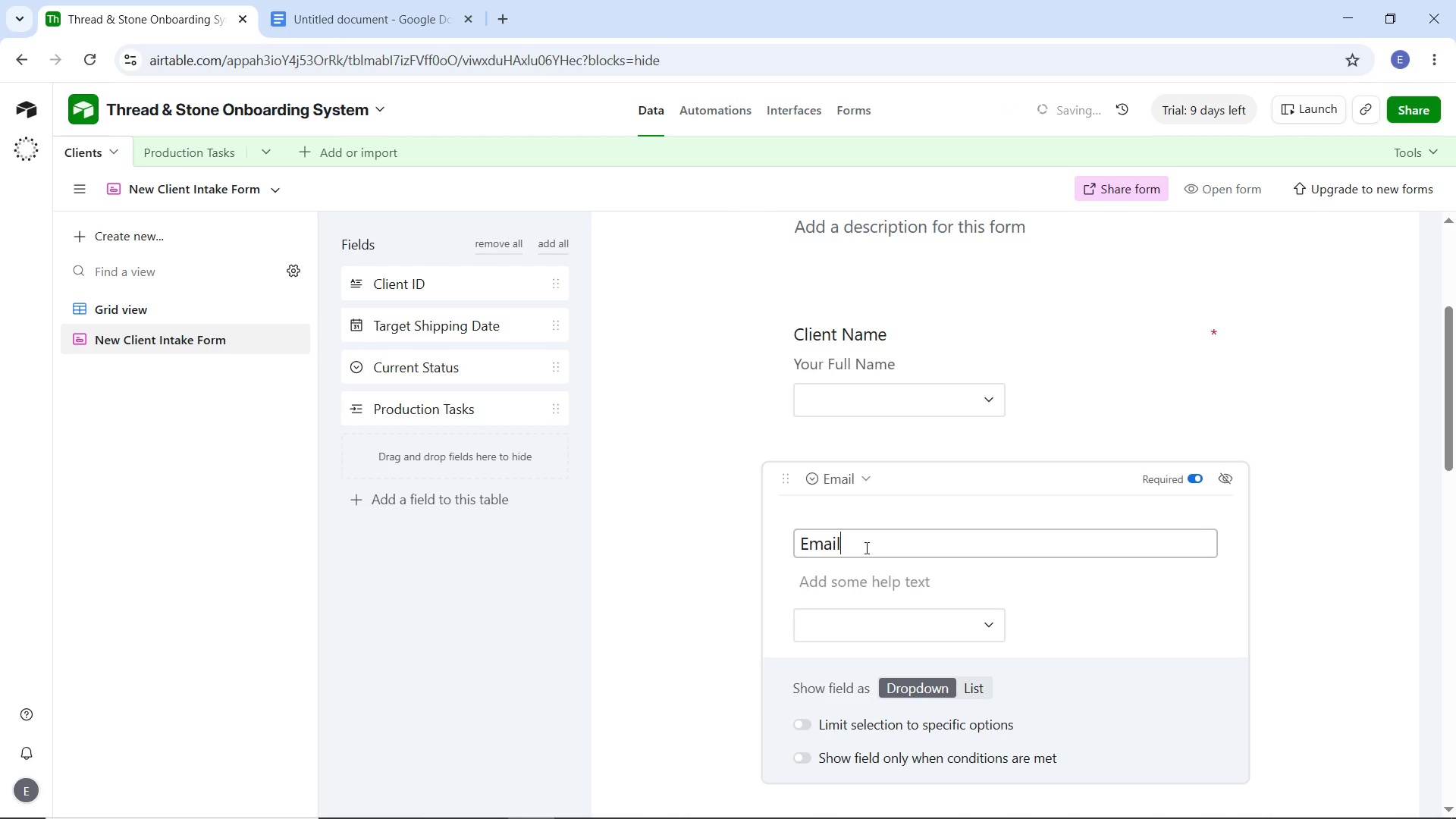 
key(Control+A)
 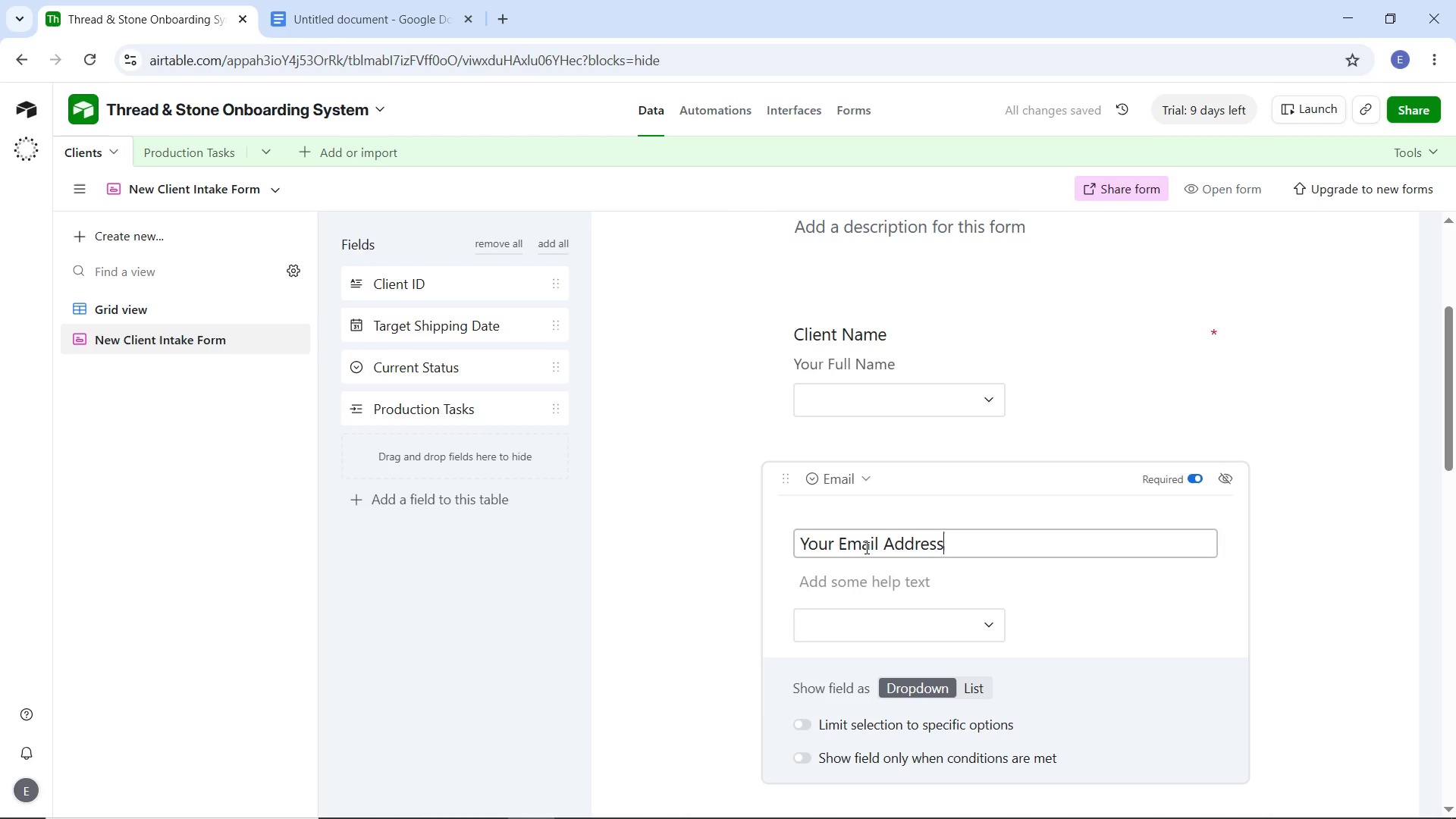 
key(Control+V)
 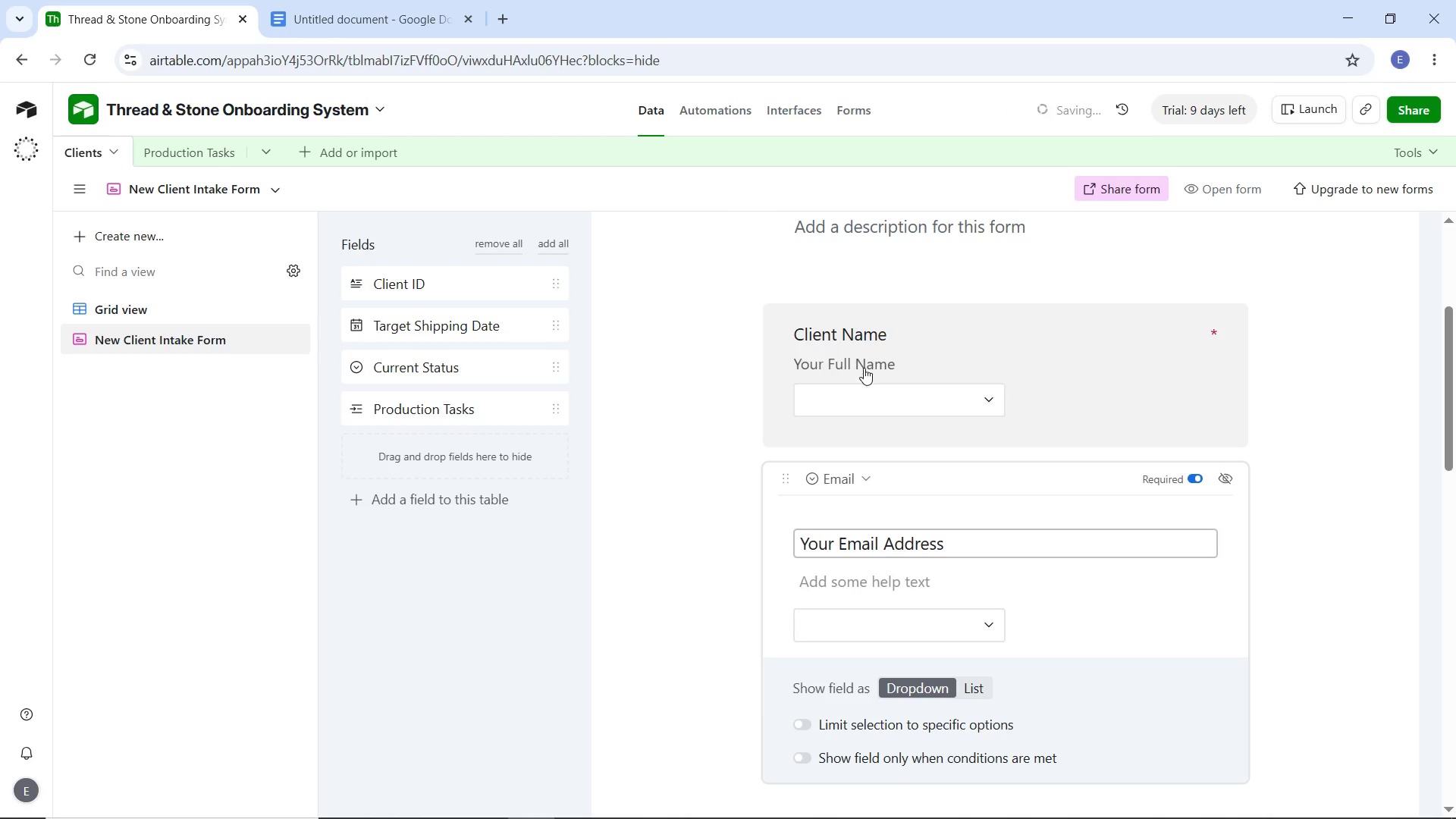 
left_click([864, 367])
 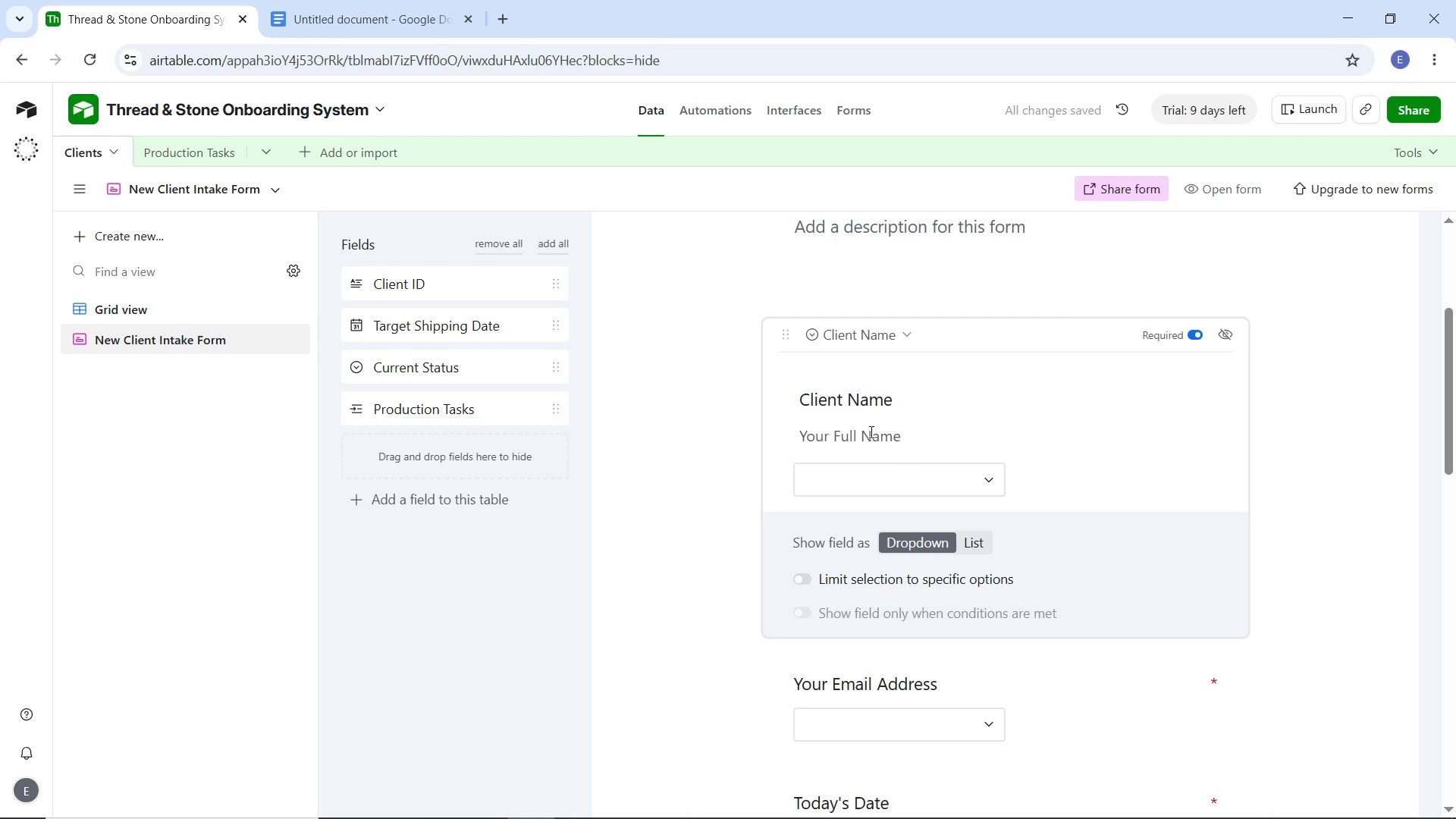 
left_click([870, 431])
 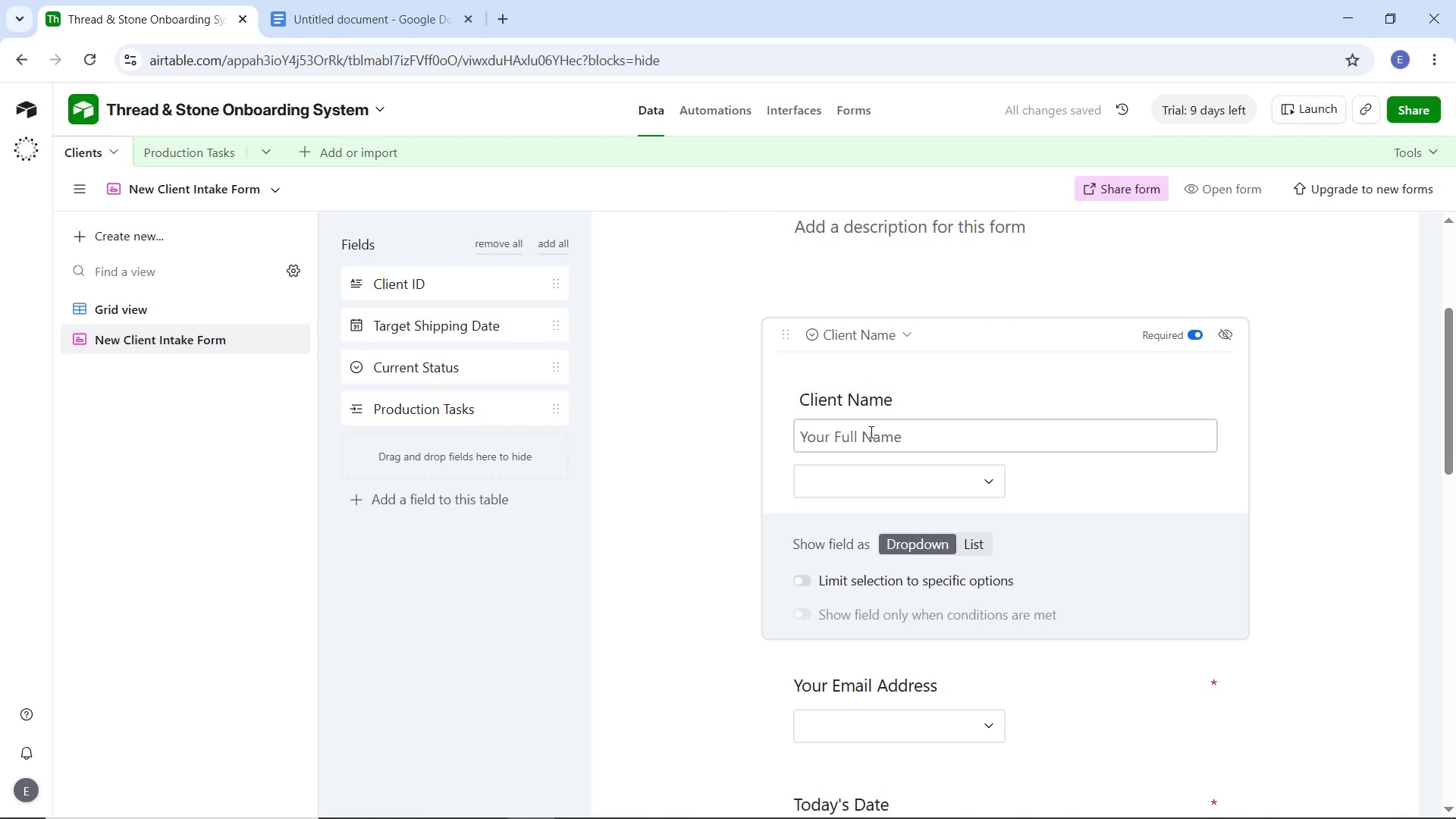 
key(Control+A)
 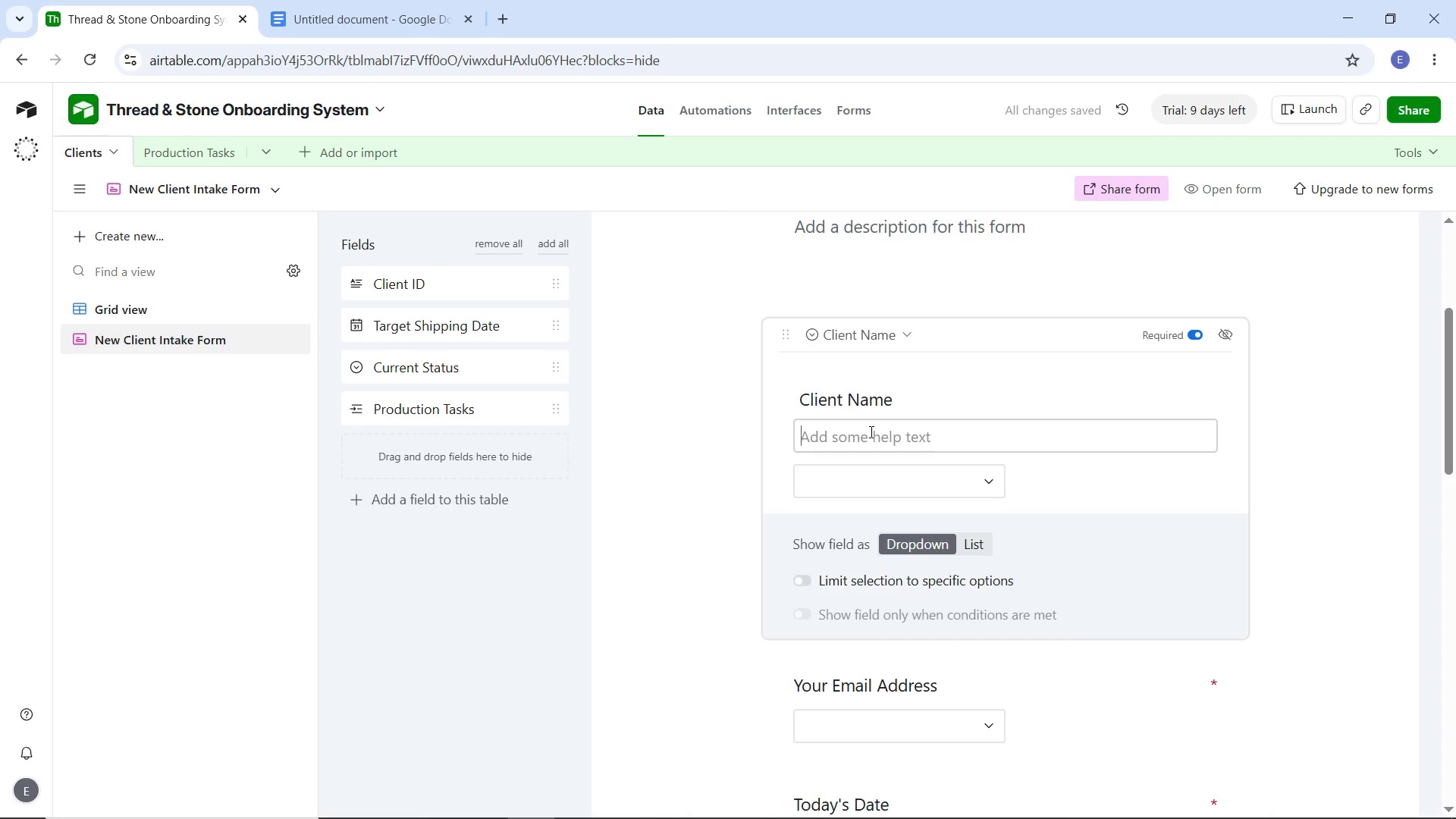 
key(Control+X)
 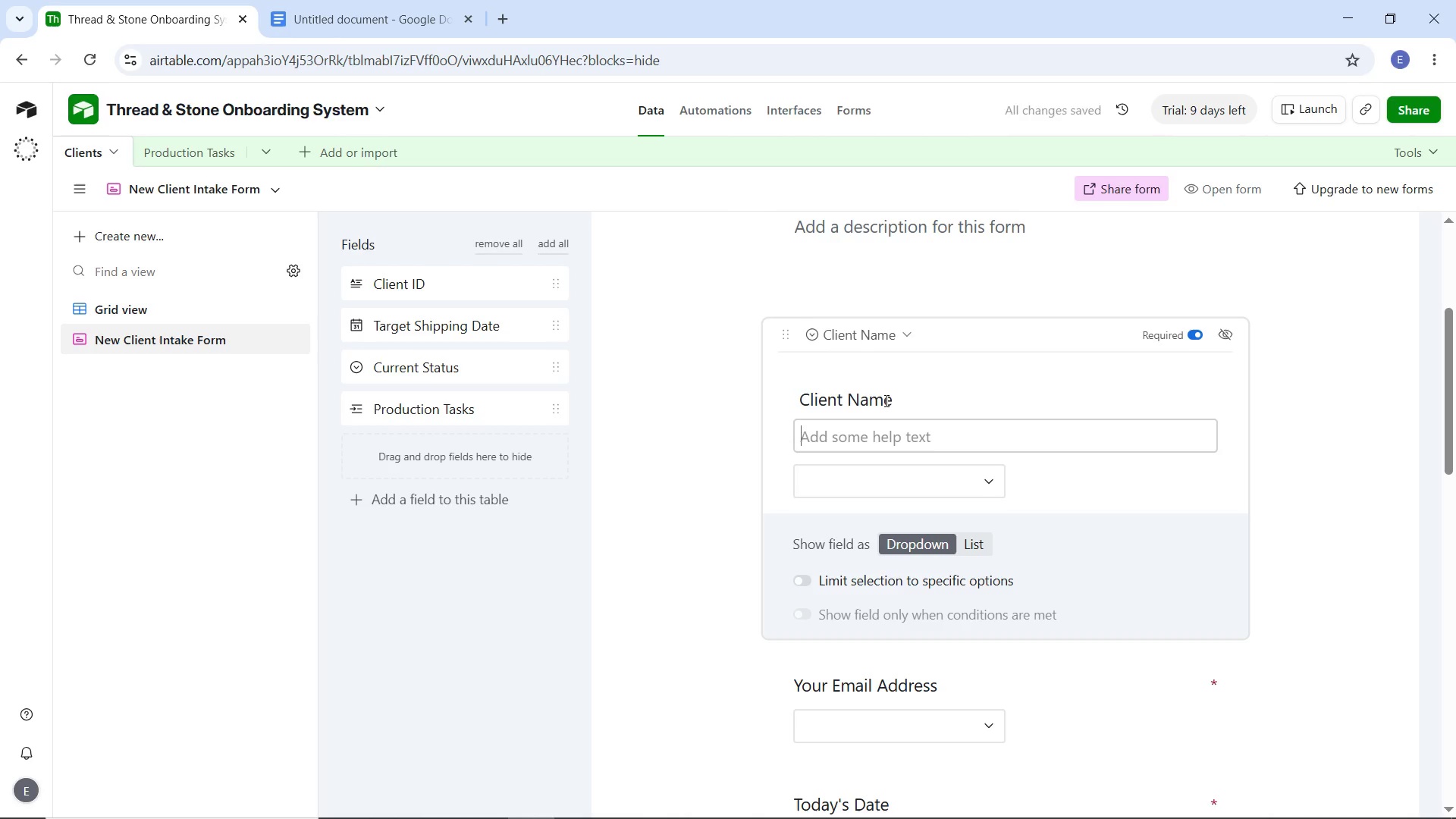 
left_click([885, 400])
 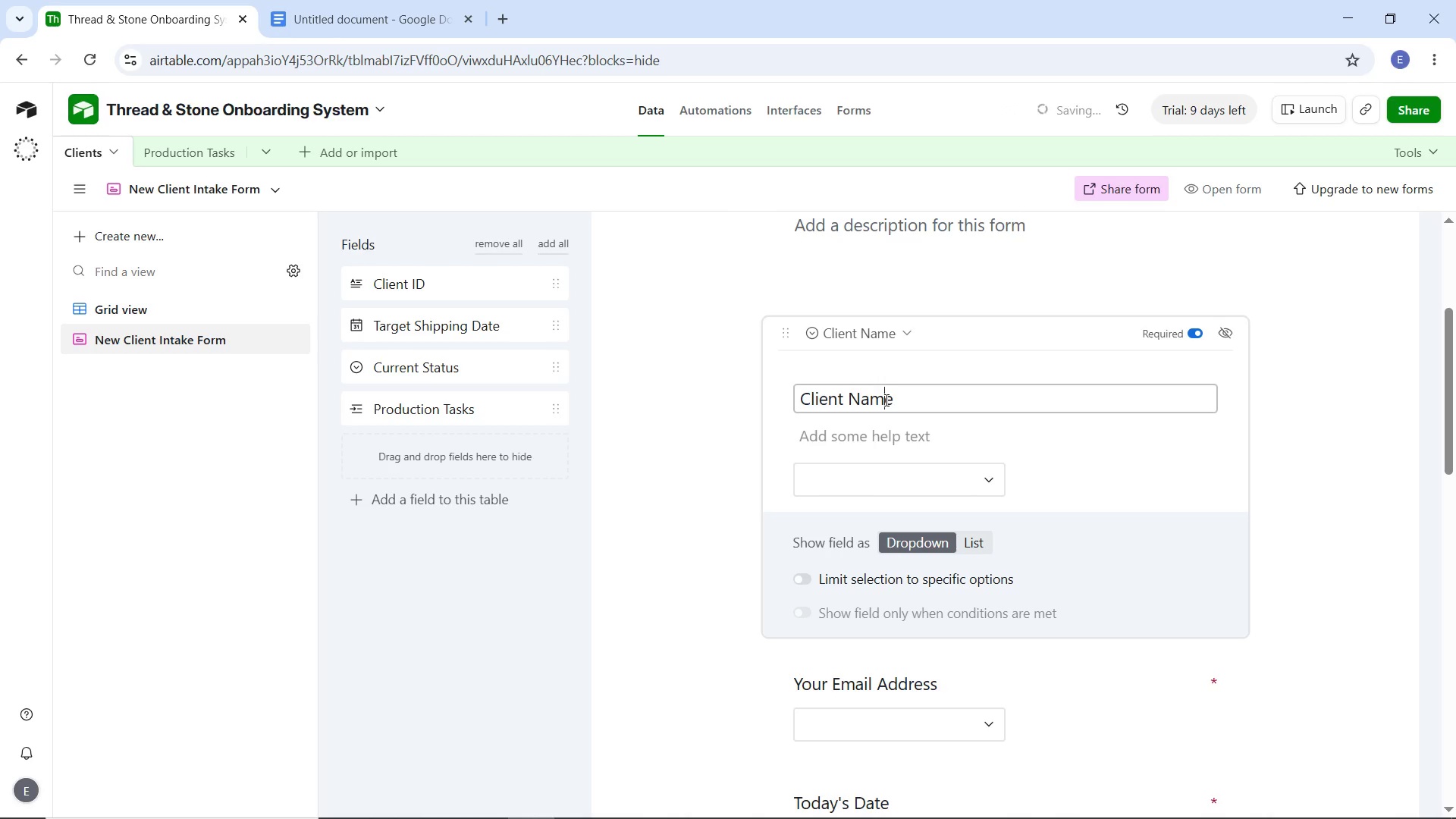 
key(Control+A)
 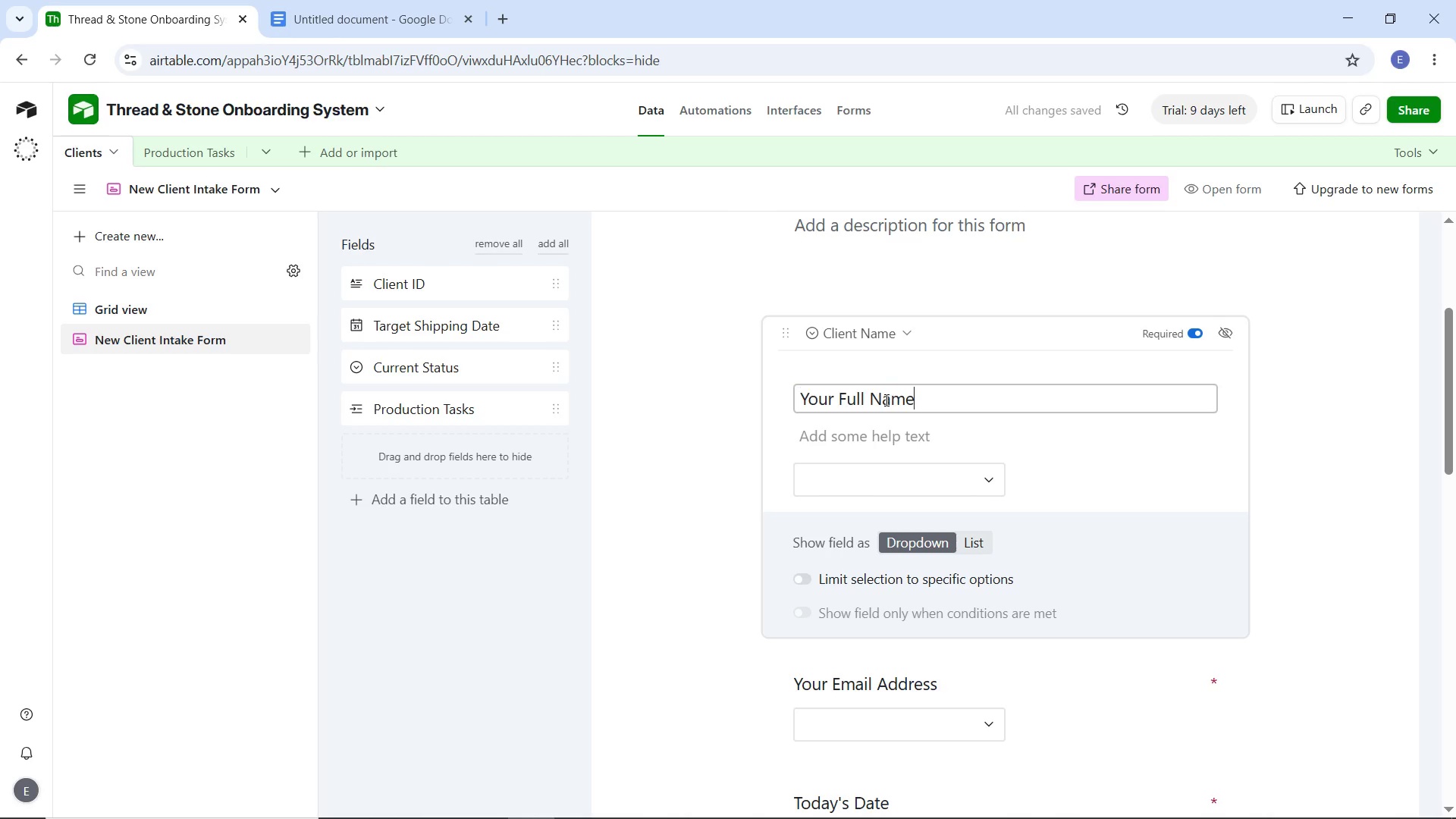 
key(Control+V)
 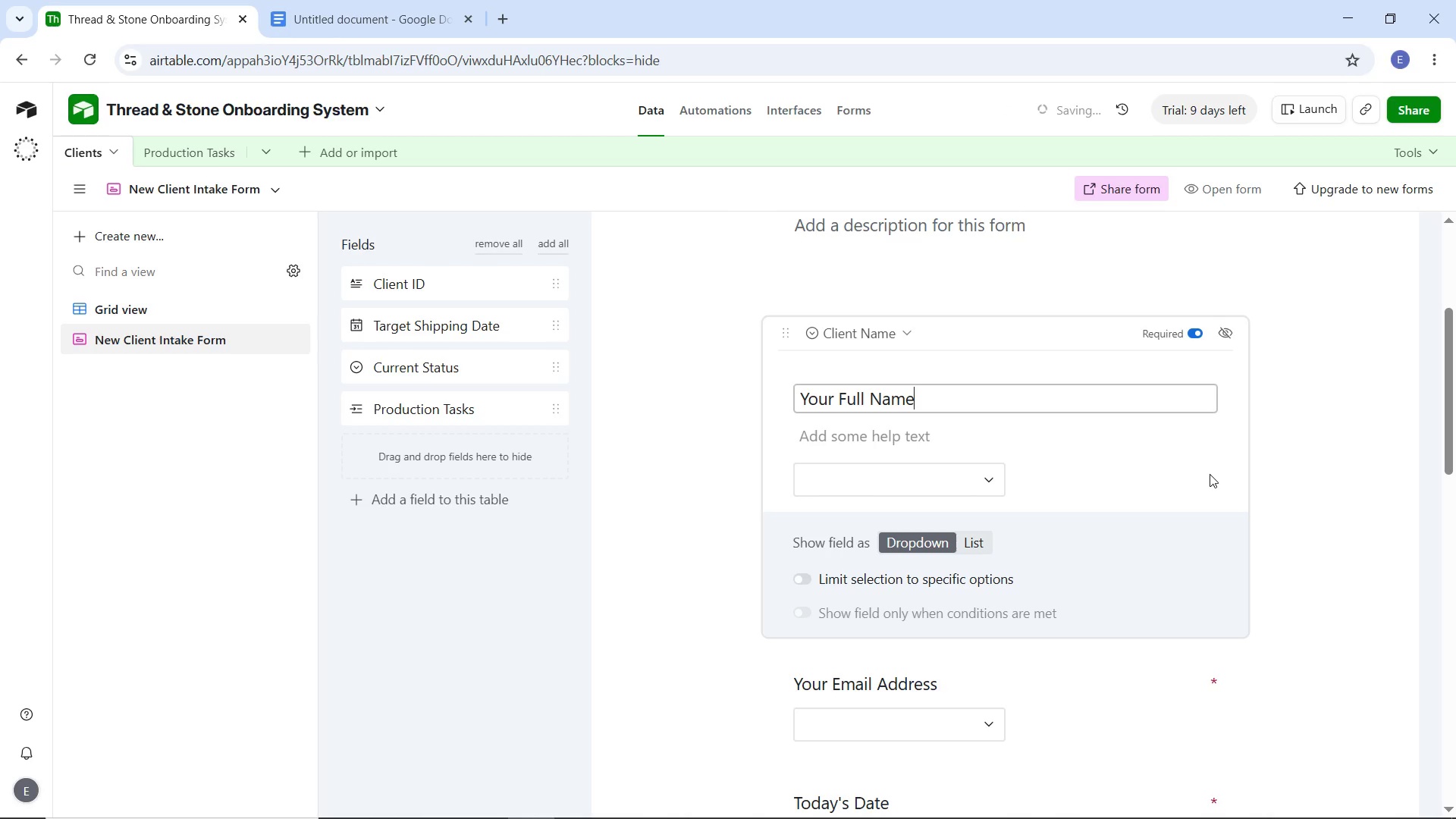 
left_click([1329, 450])
 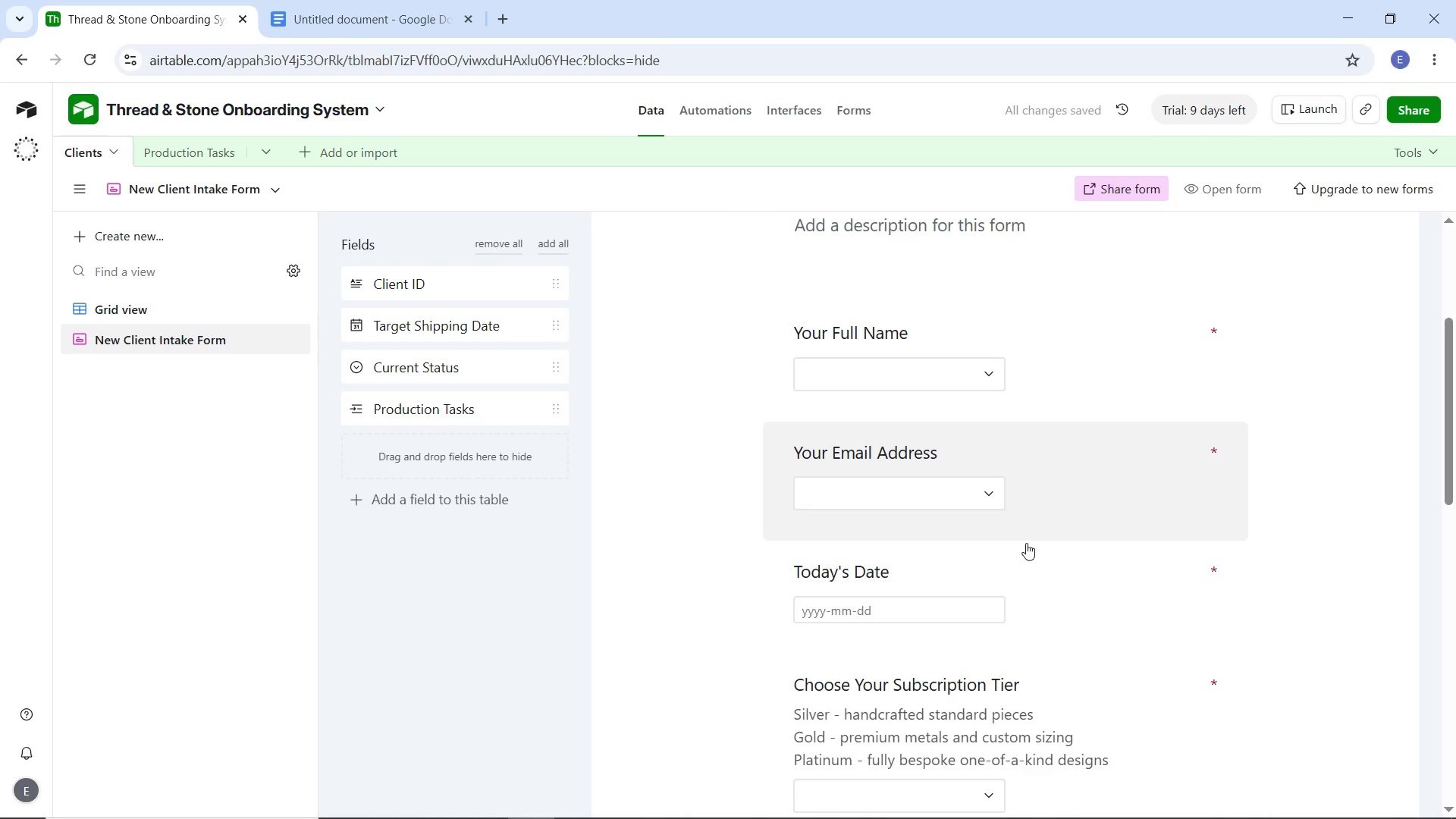 
scroll: coordinate [777, 595], scroll_direction: down, amount: 10.0
 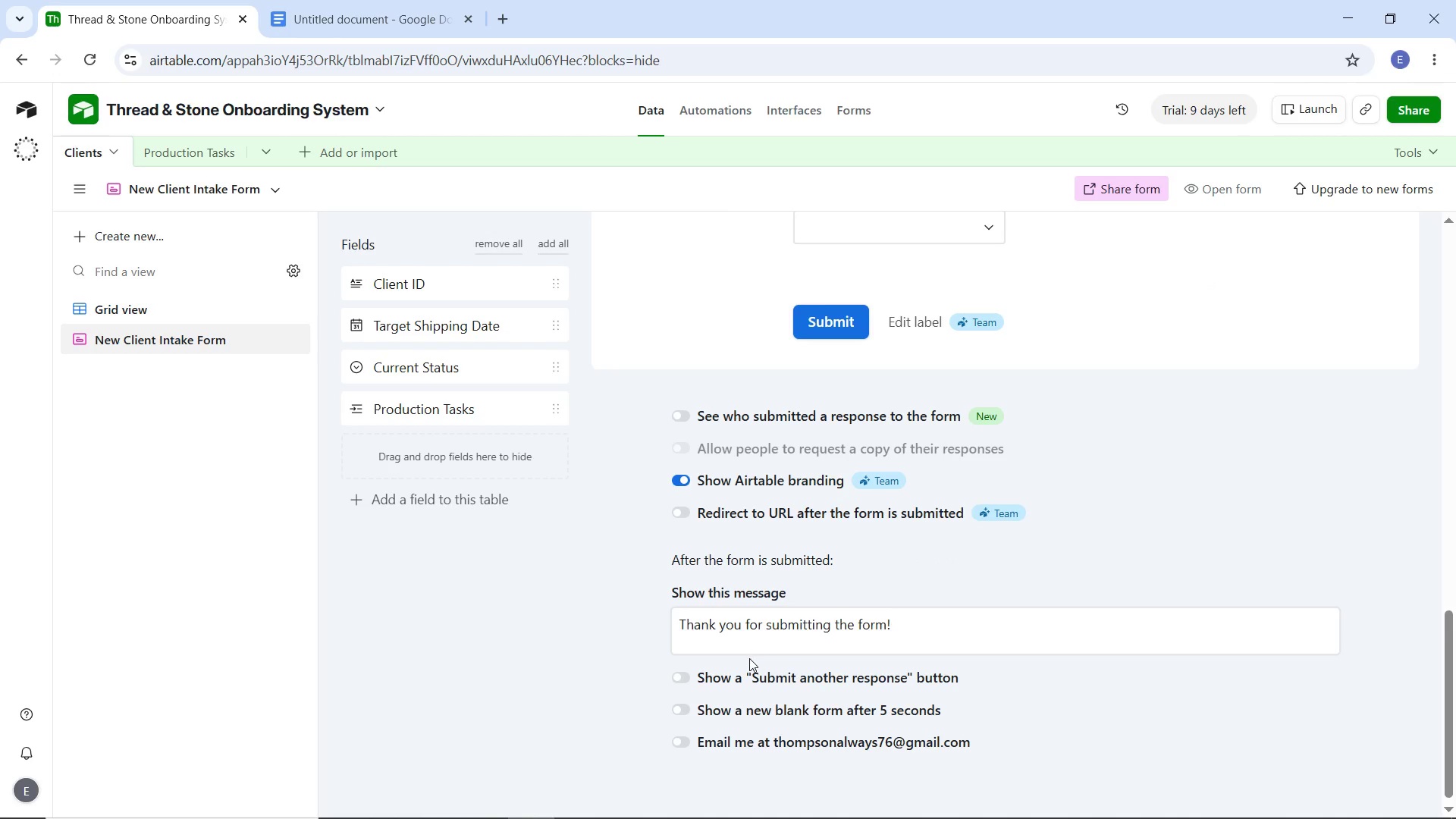 
wait(6.72)
 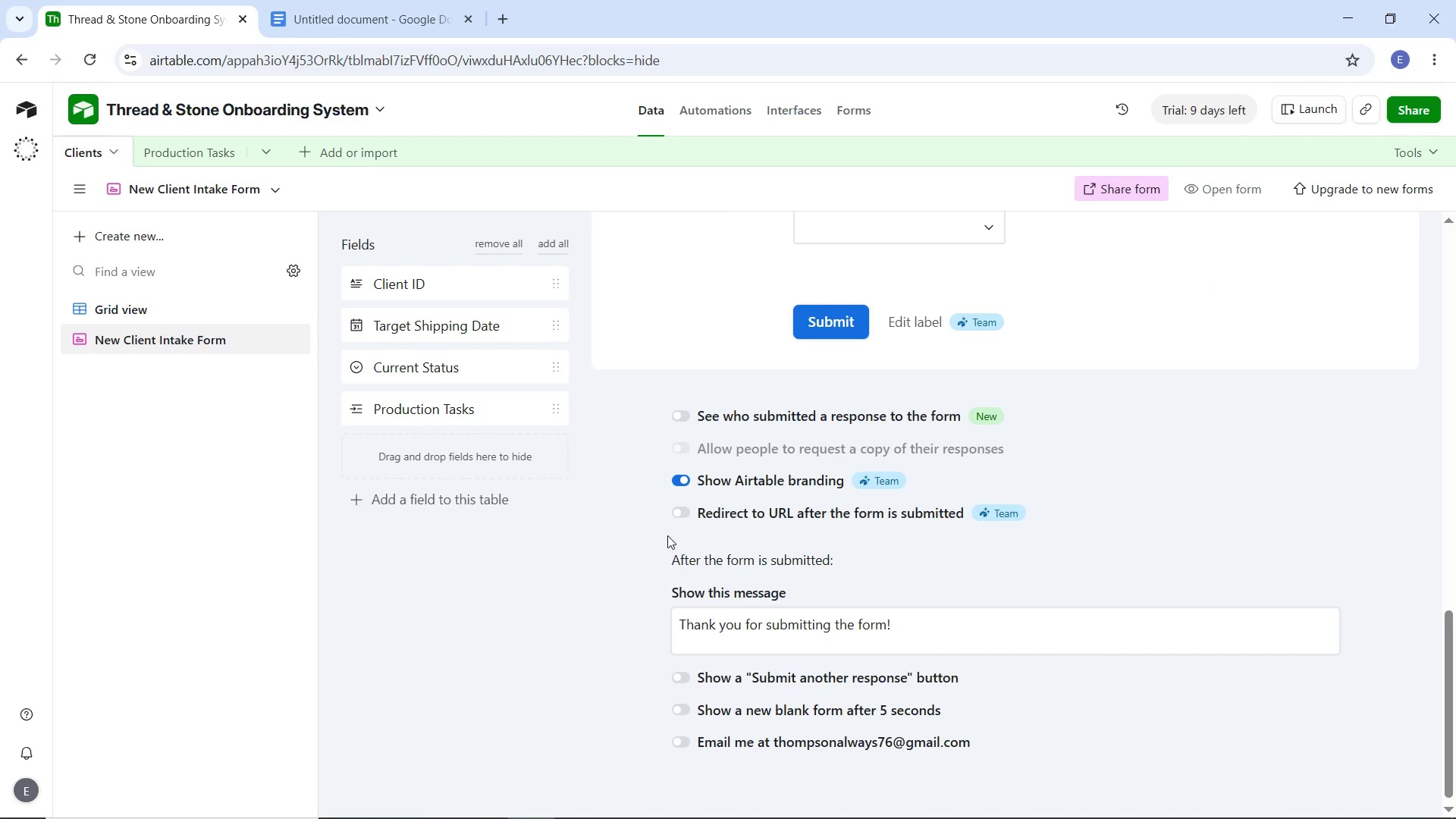 
left_click([687, 678])
 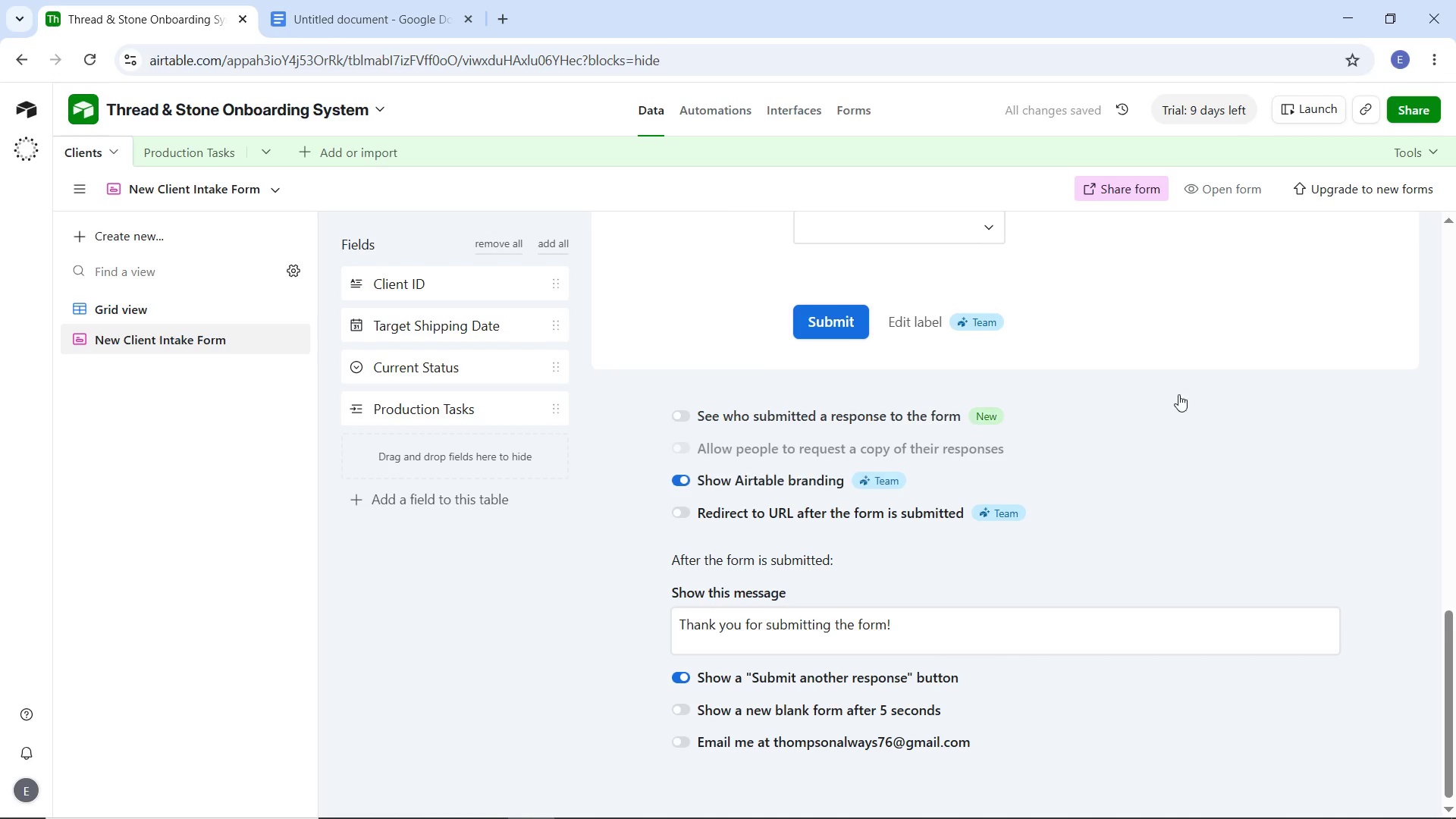 
left_click([1140, 189])
 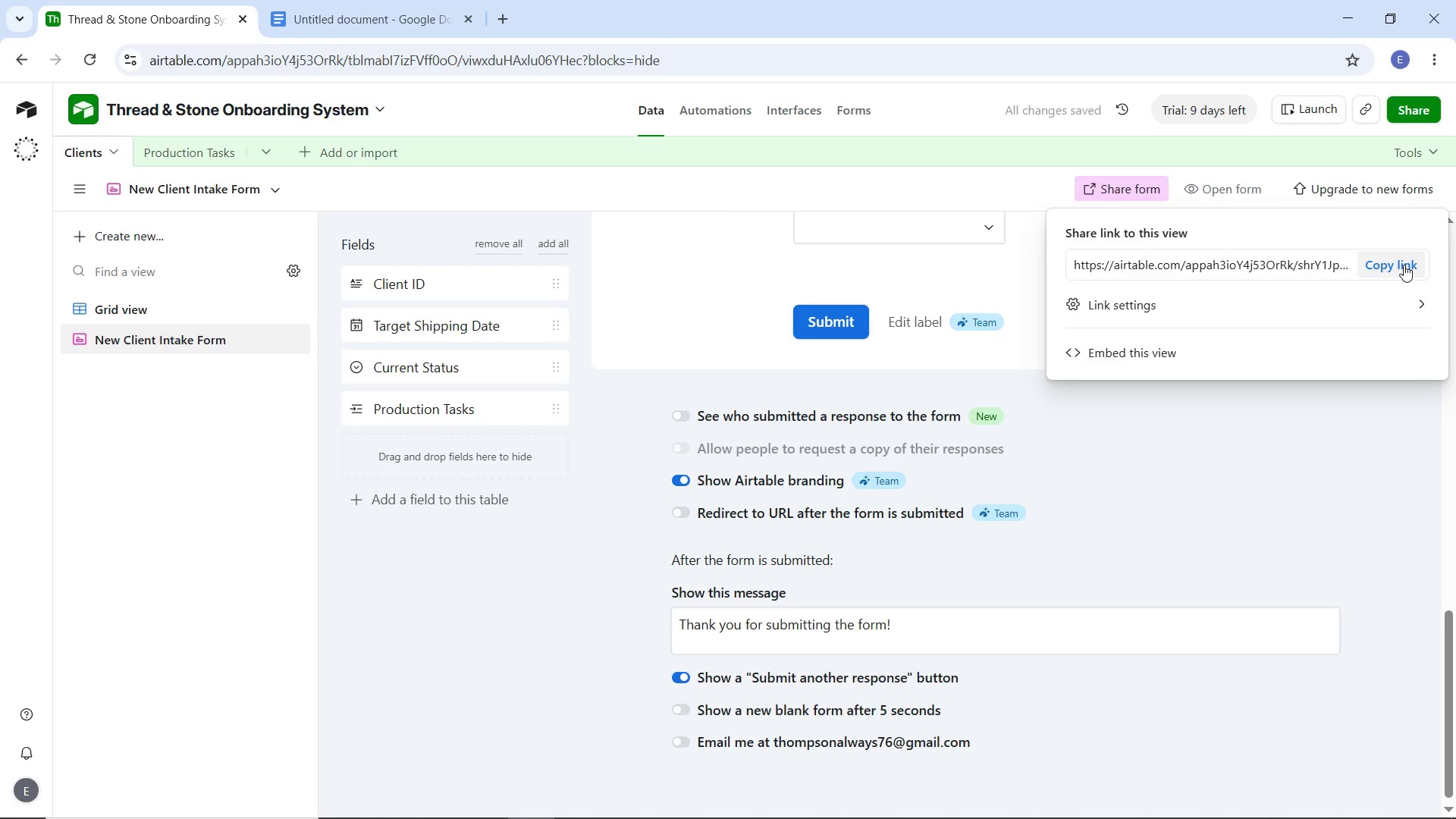 
left_click([1404, 265])
 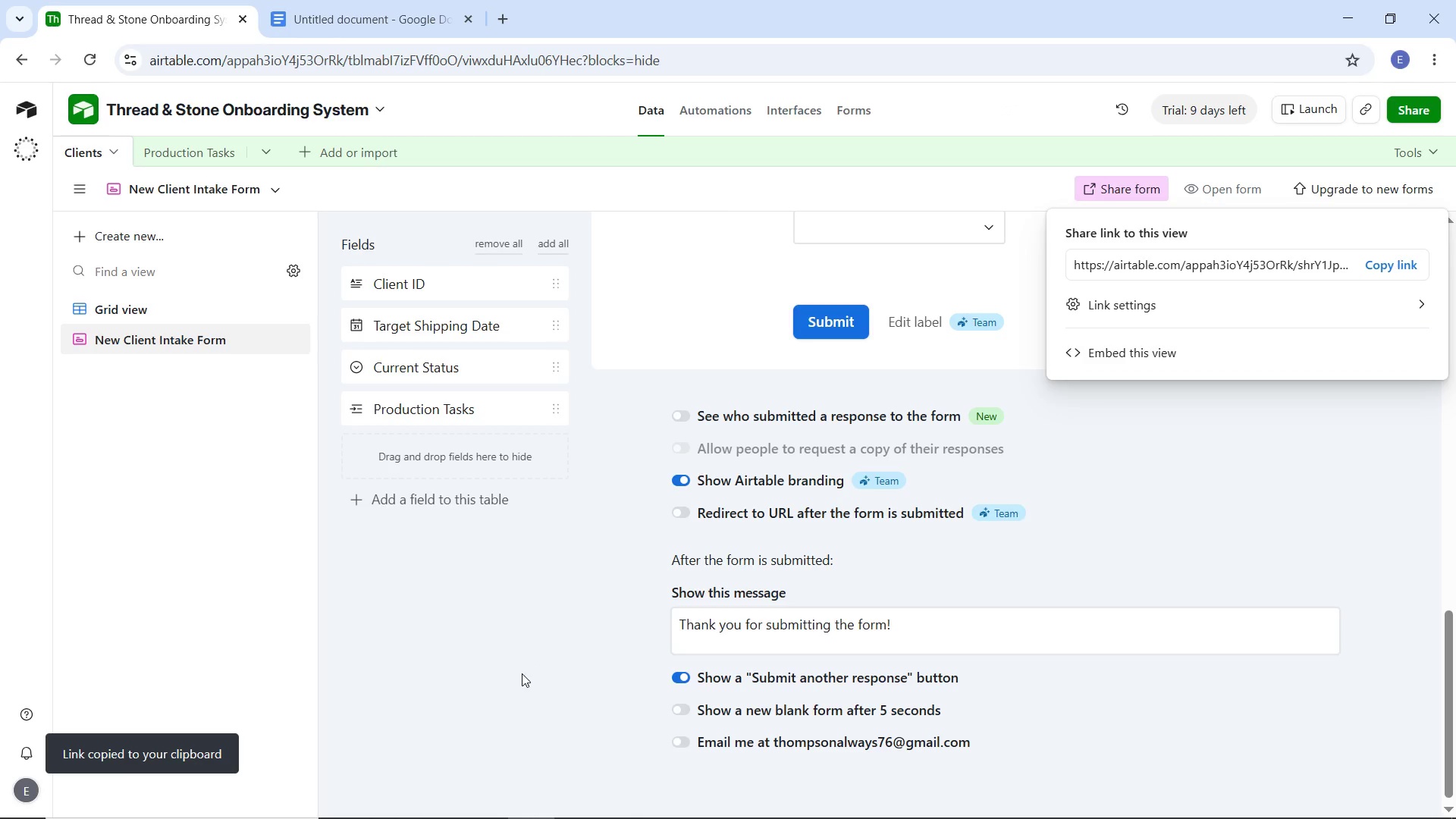 
left_click([522, 675])
 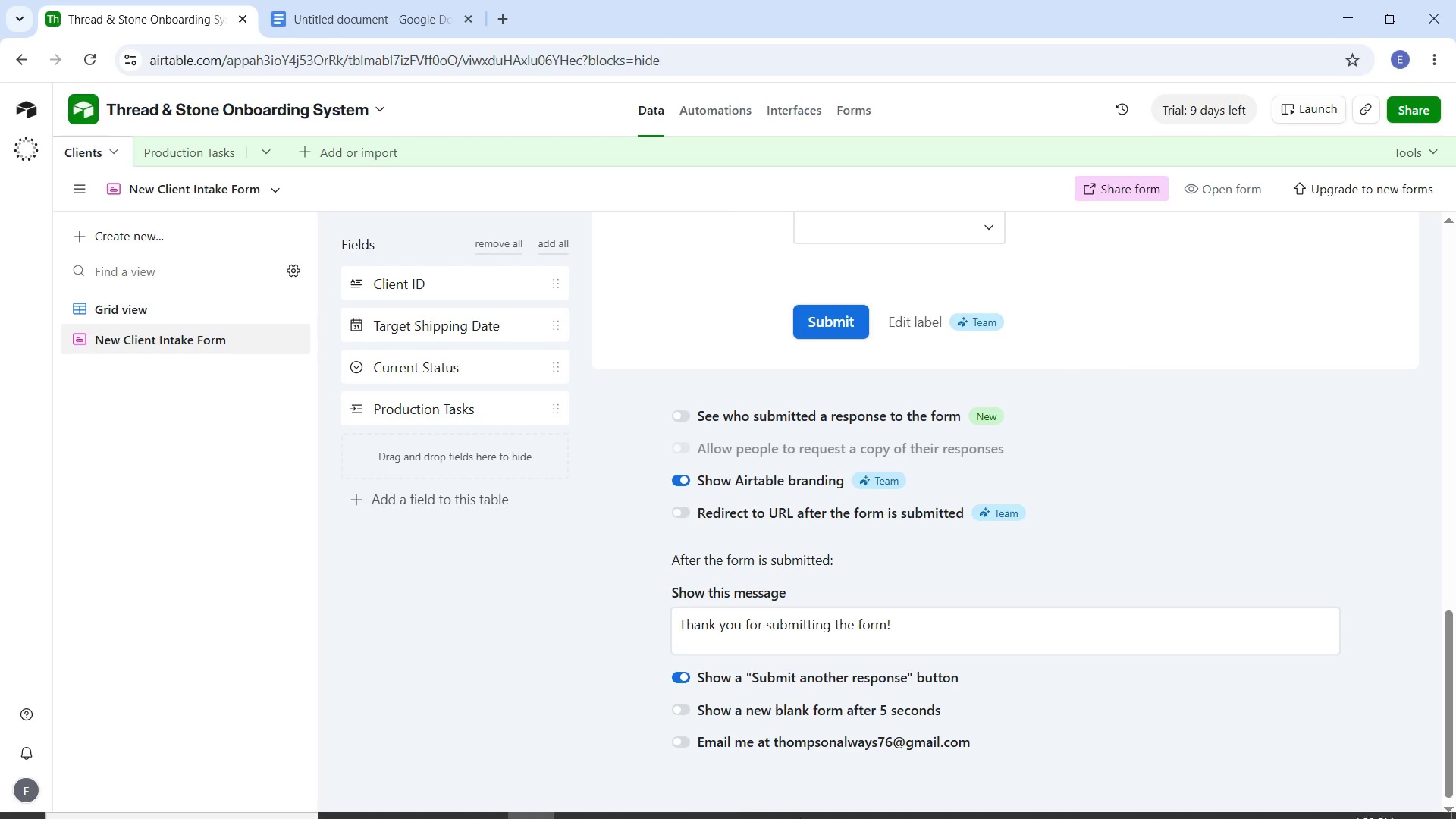 
left_click([800, 808])
 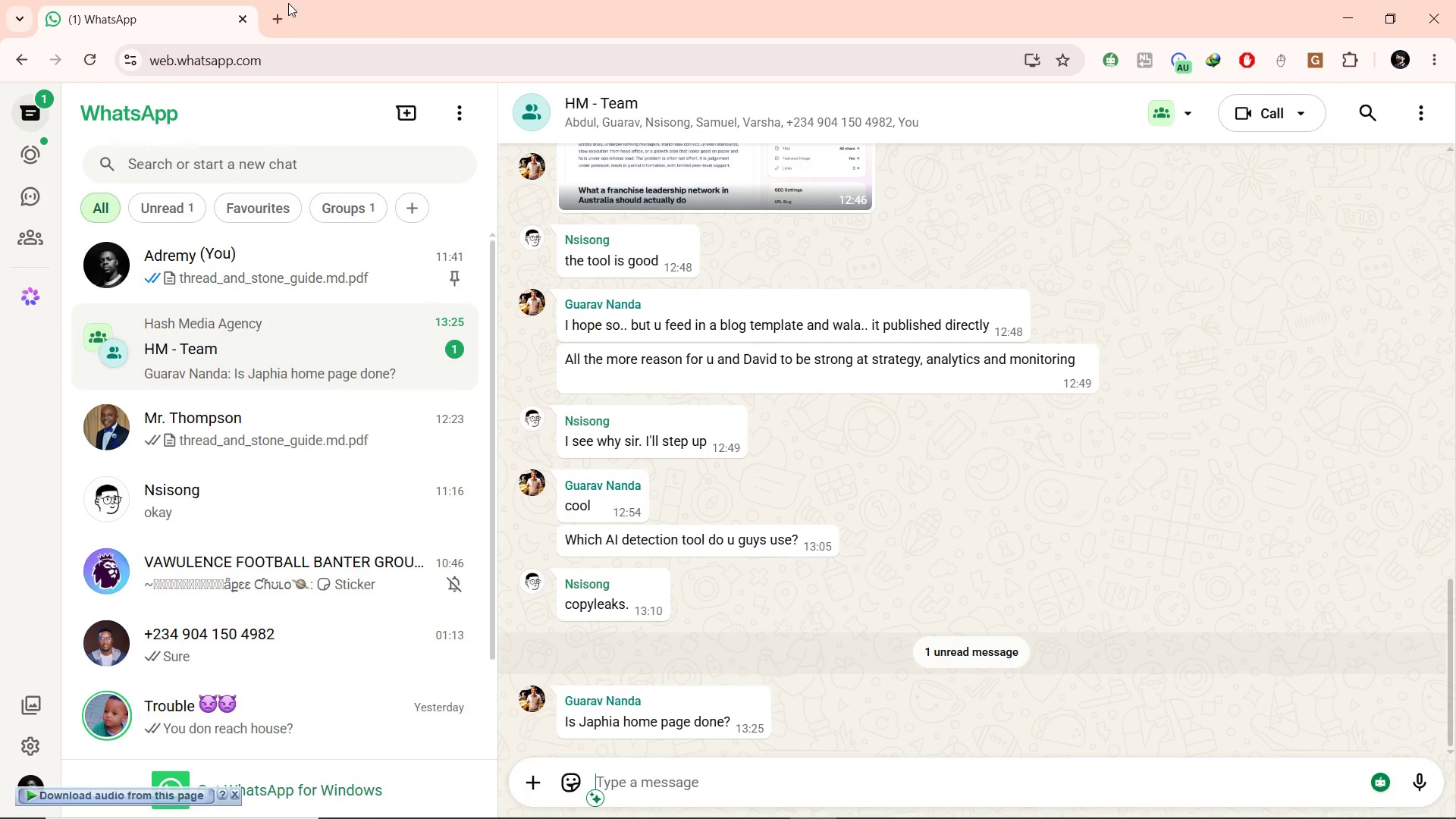 
left_click([283, 11])
 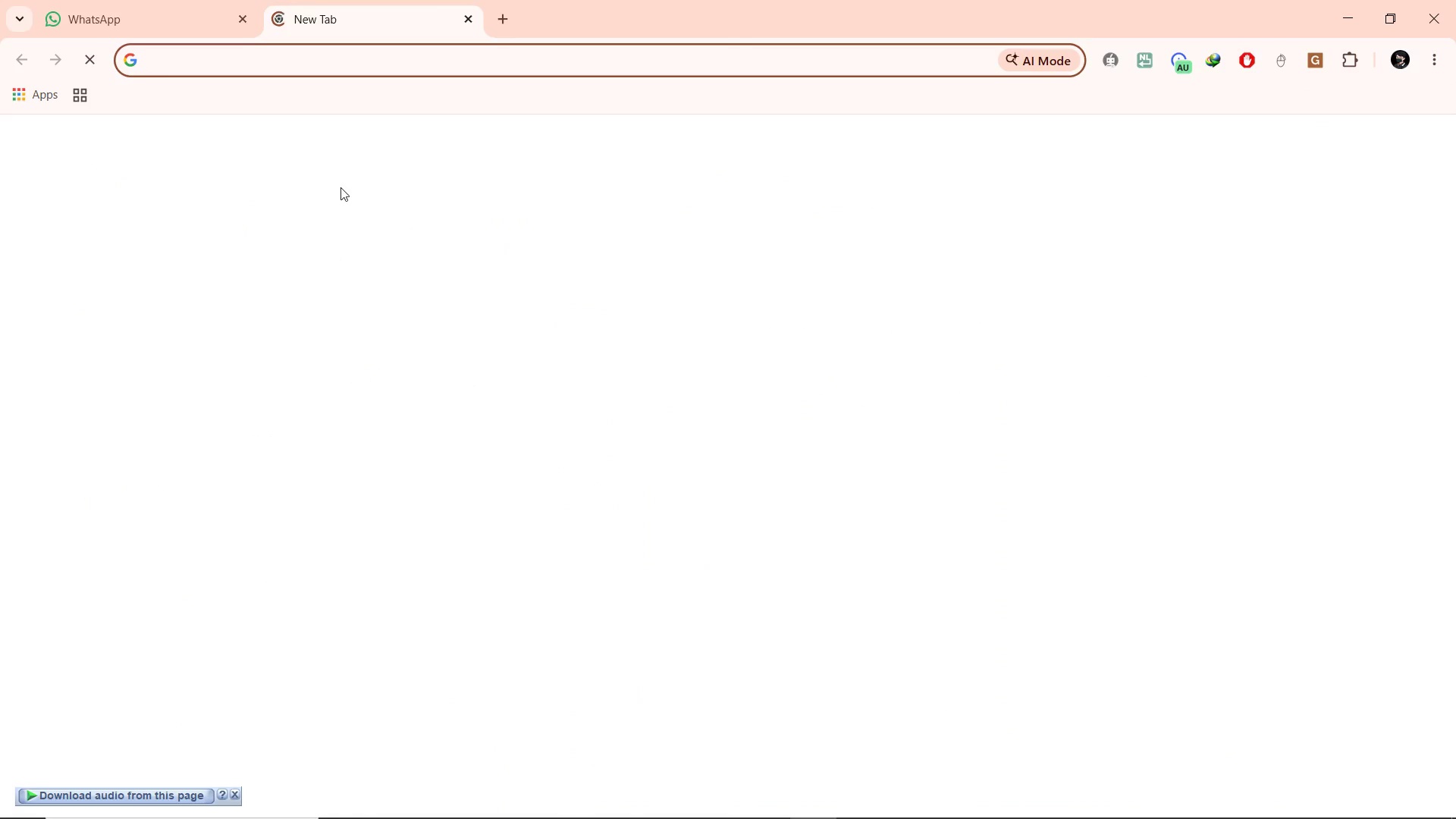 
key(Control+V)
 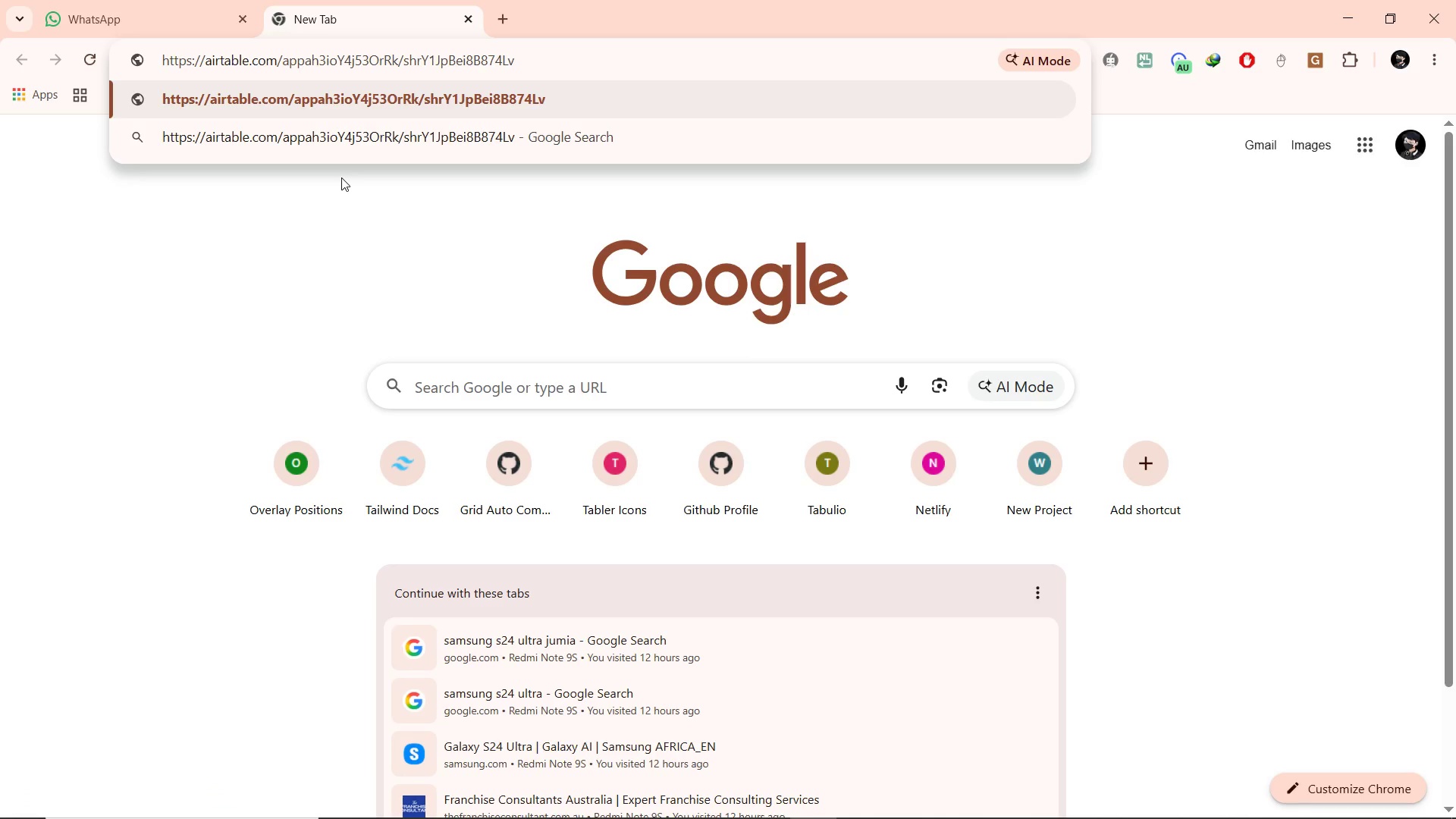 
key(Enter)
 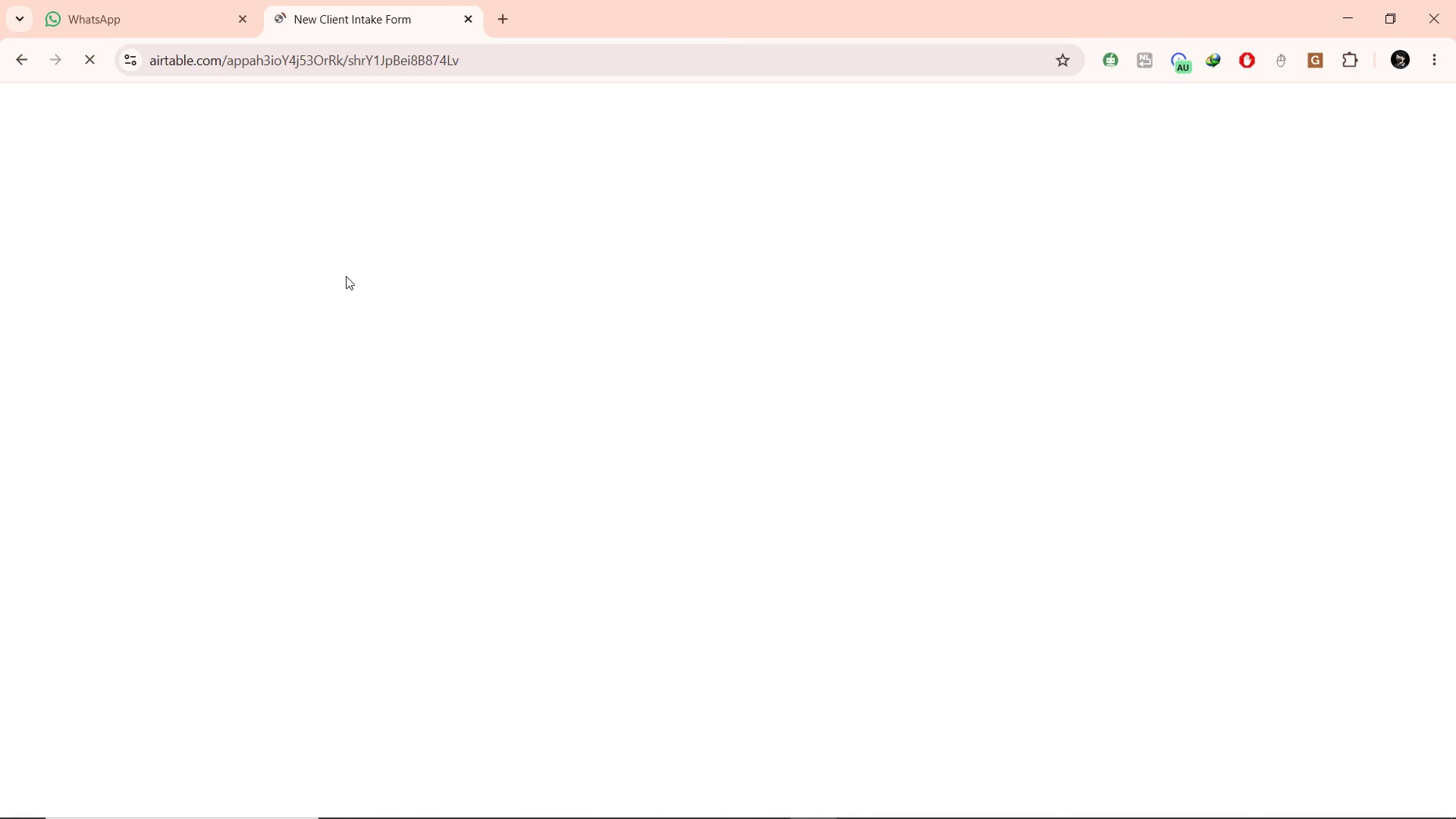 
wait(16.67)
 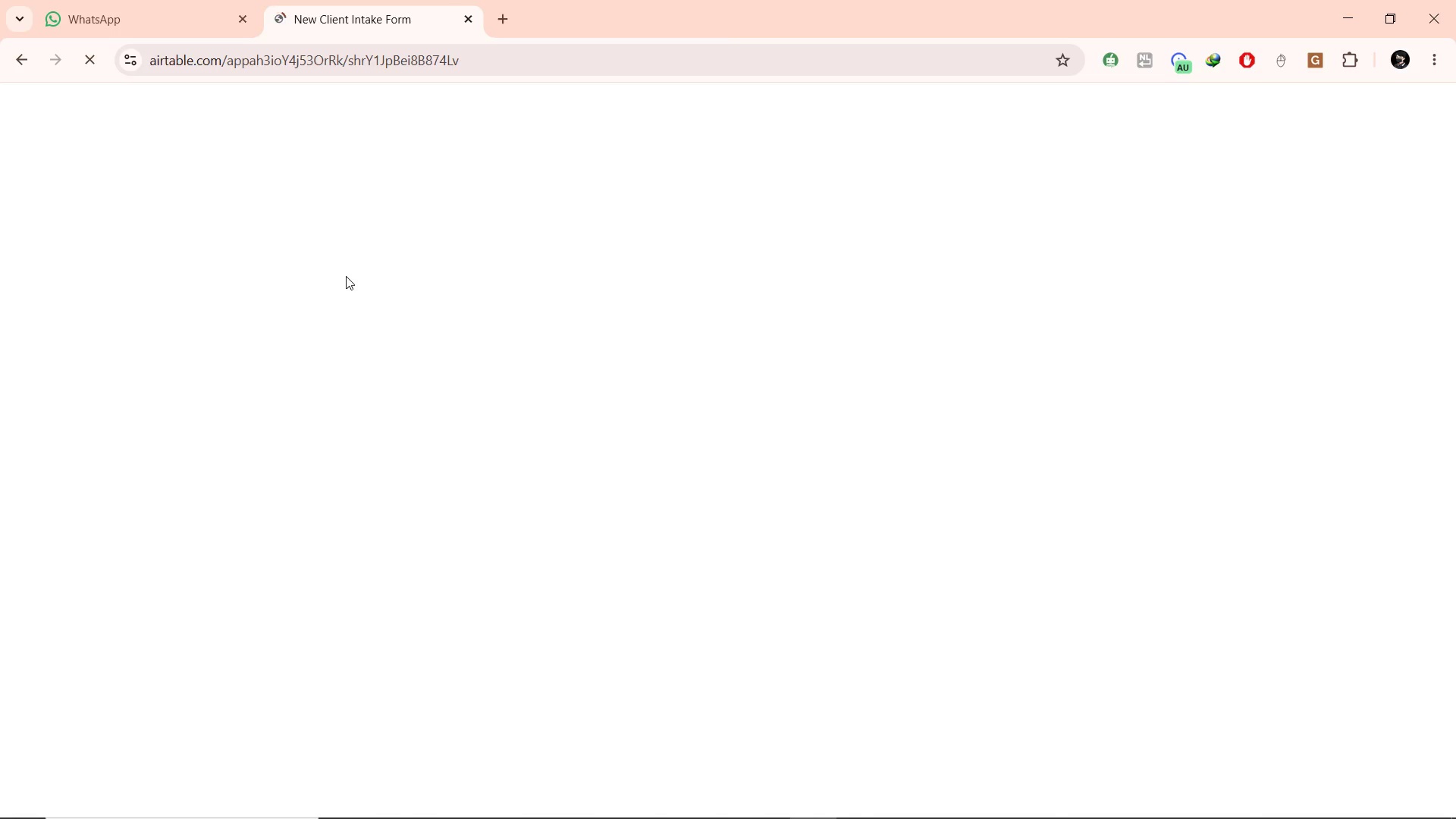 
scroll: coordinate [709, 460], scroll_direction: down, amount: 3.0
 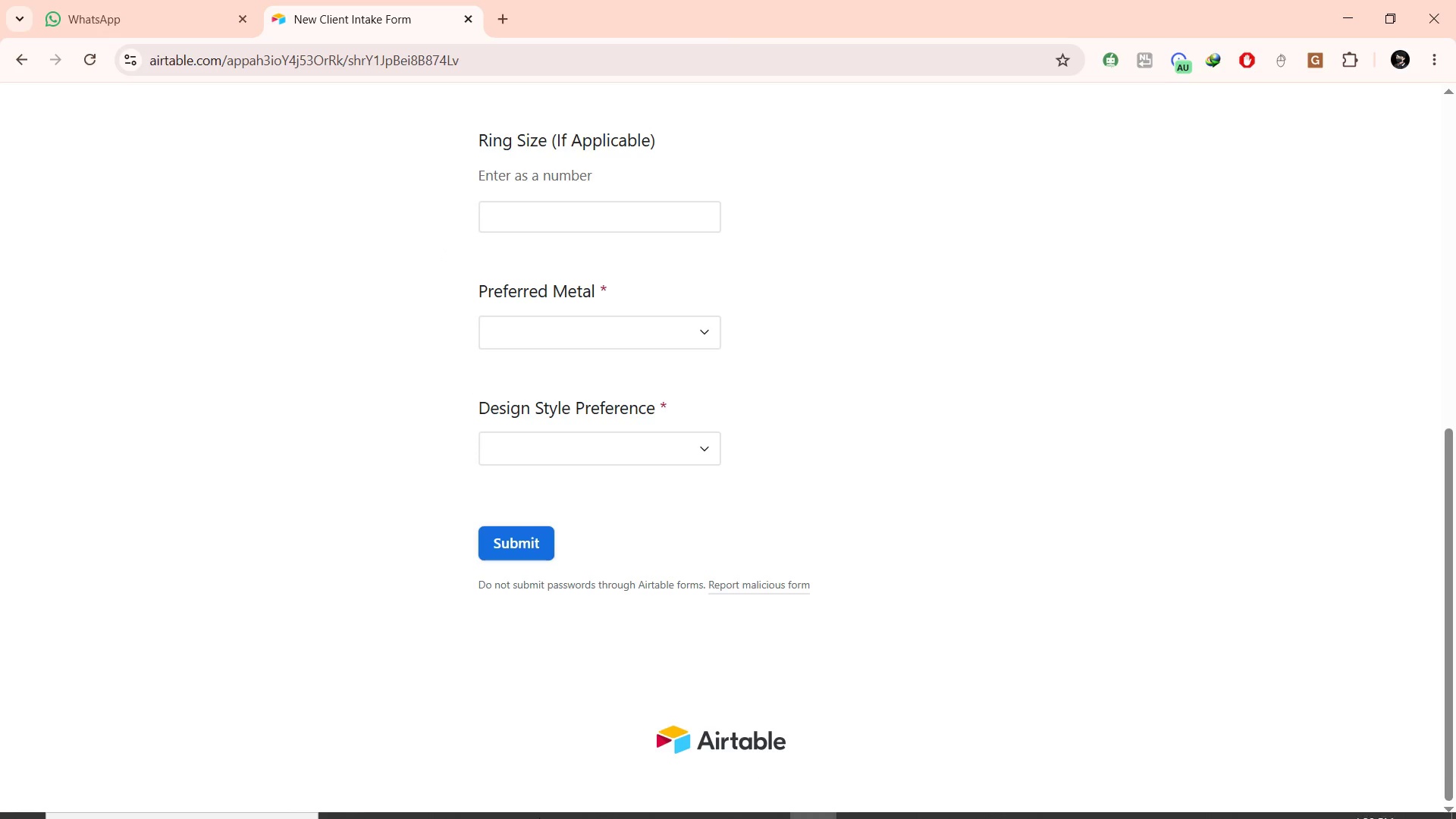 
left_click([526, 806])
 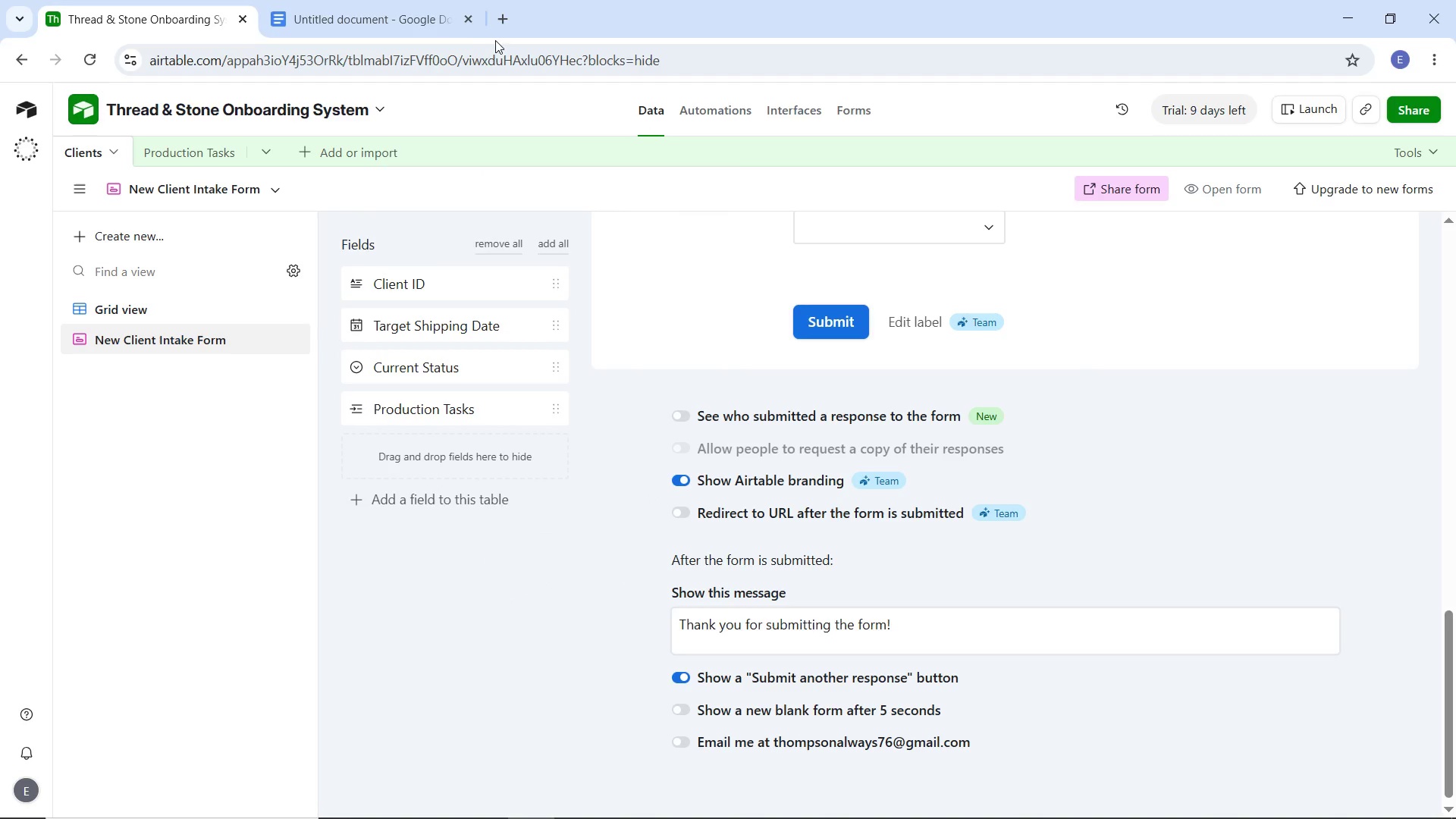 
left_click([364, 0])
 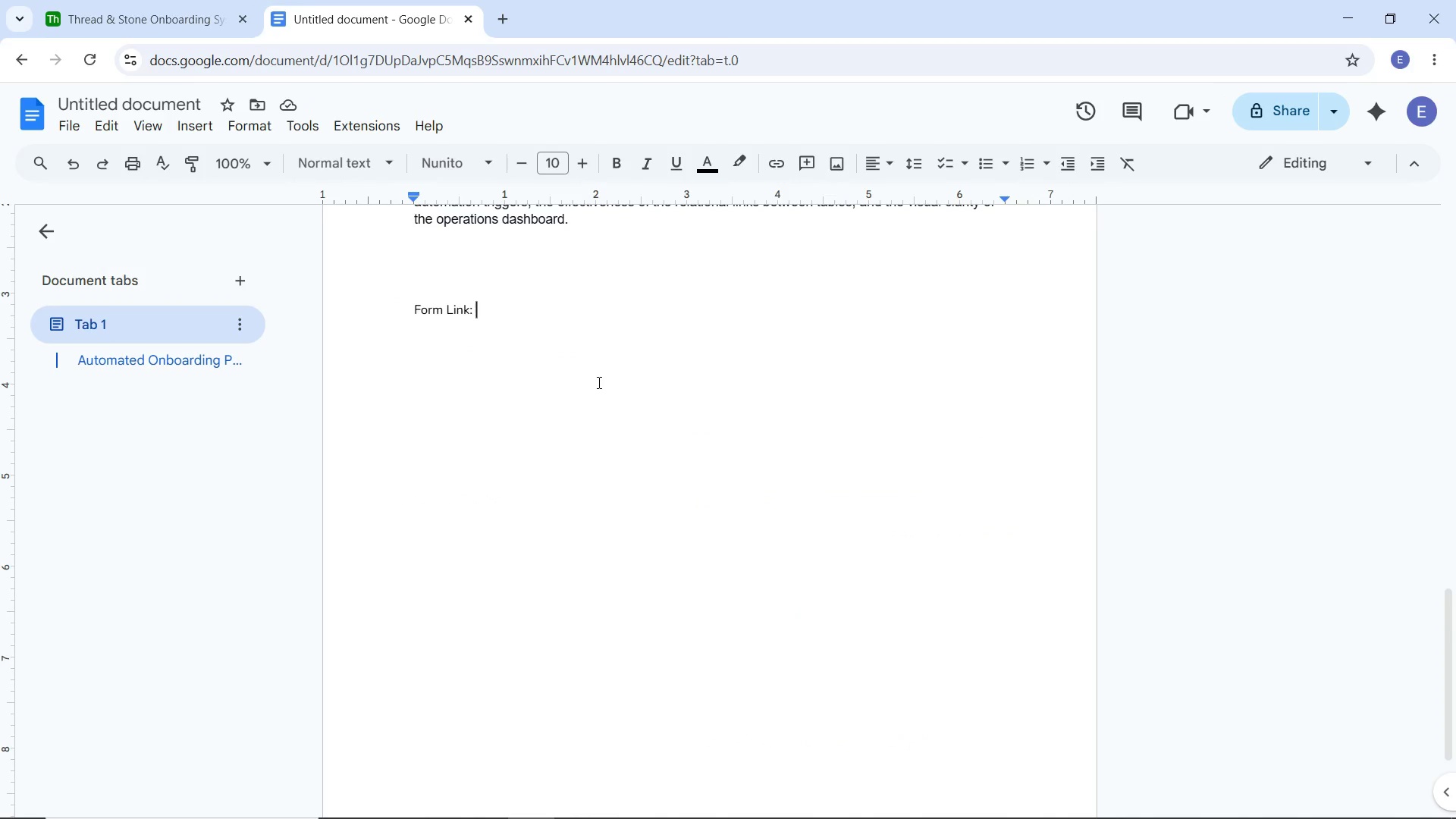 
key(Control+V)
 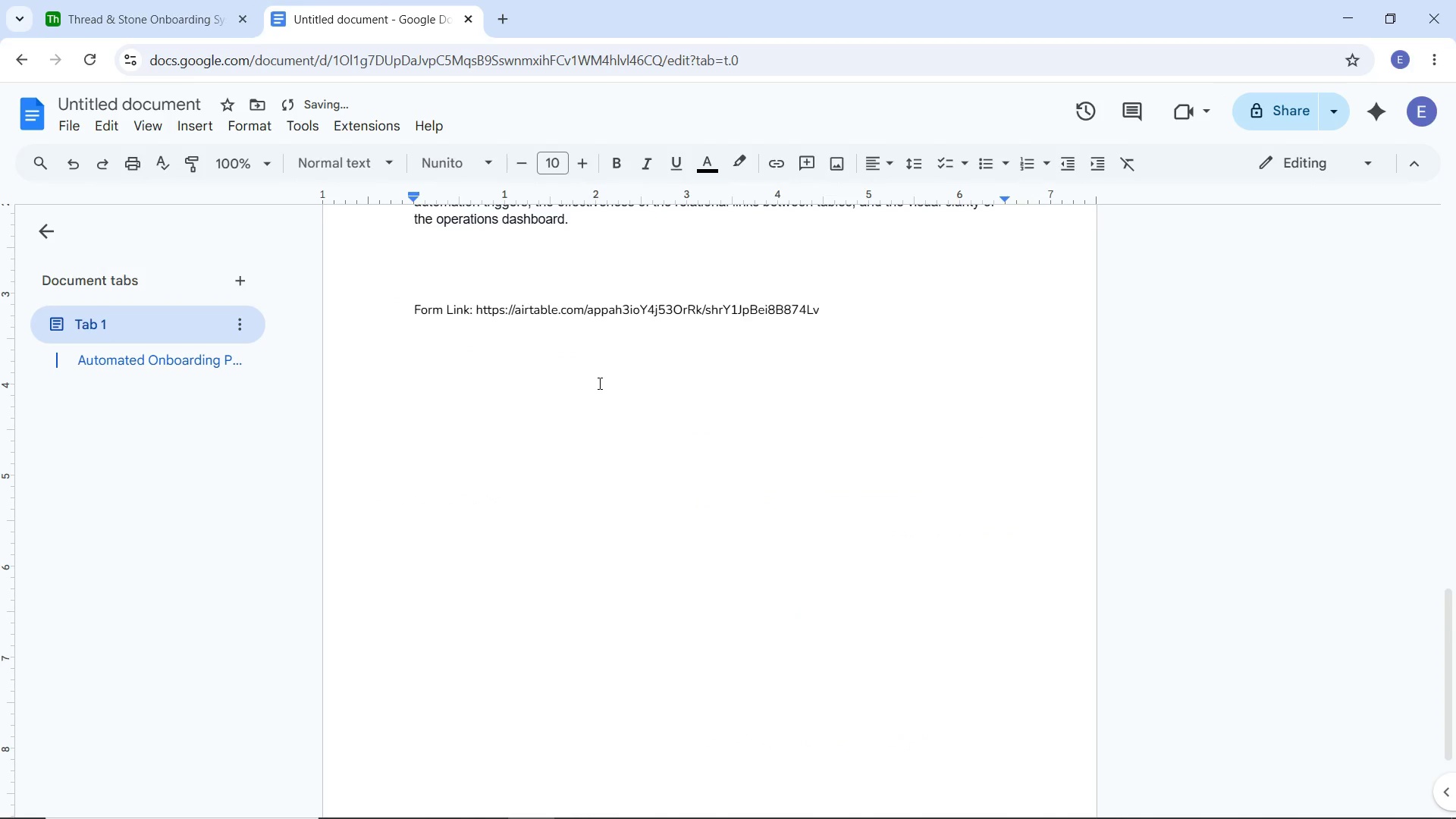 
key(Space)
 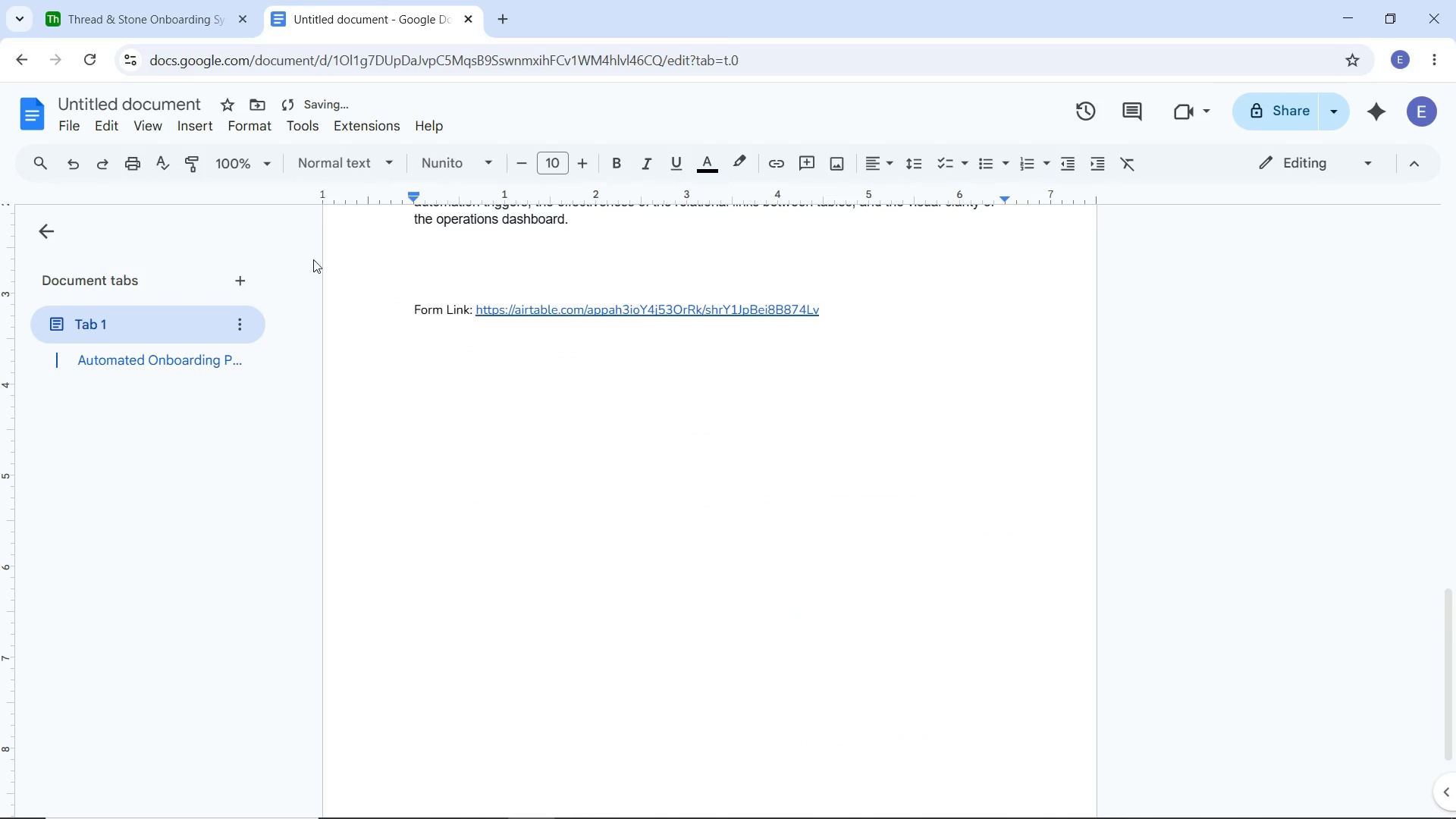 
mouse_move([269, 196])
 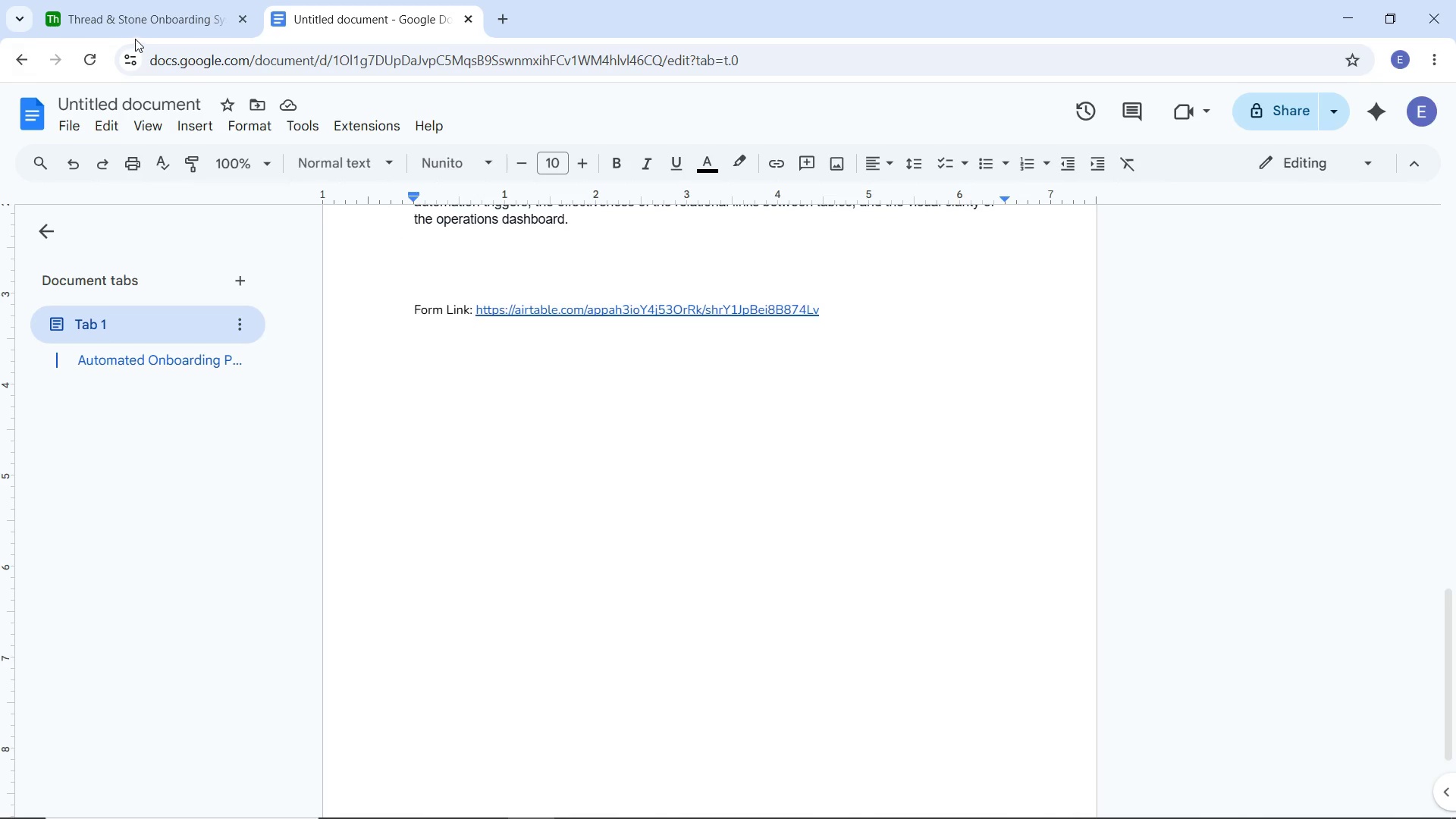 
left_click([136, 28])
 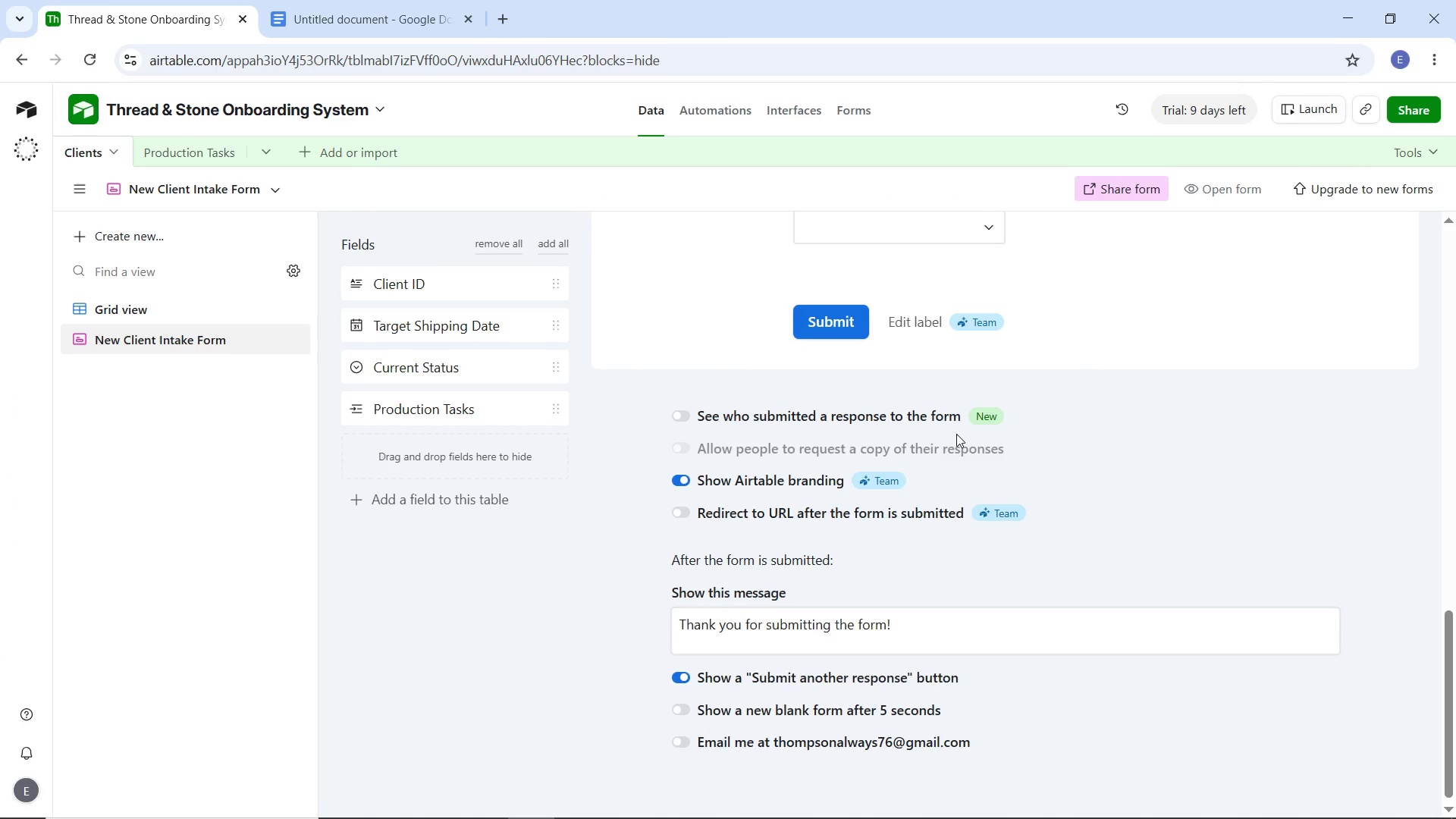 
scroll: coordinate [894, 373], scroll_direction: up, amount: 20.0
 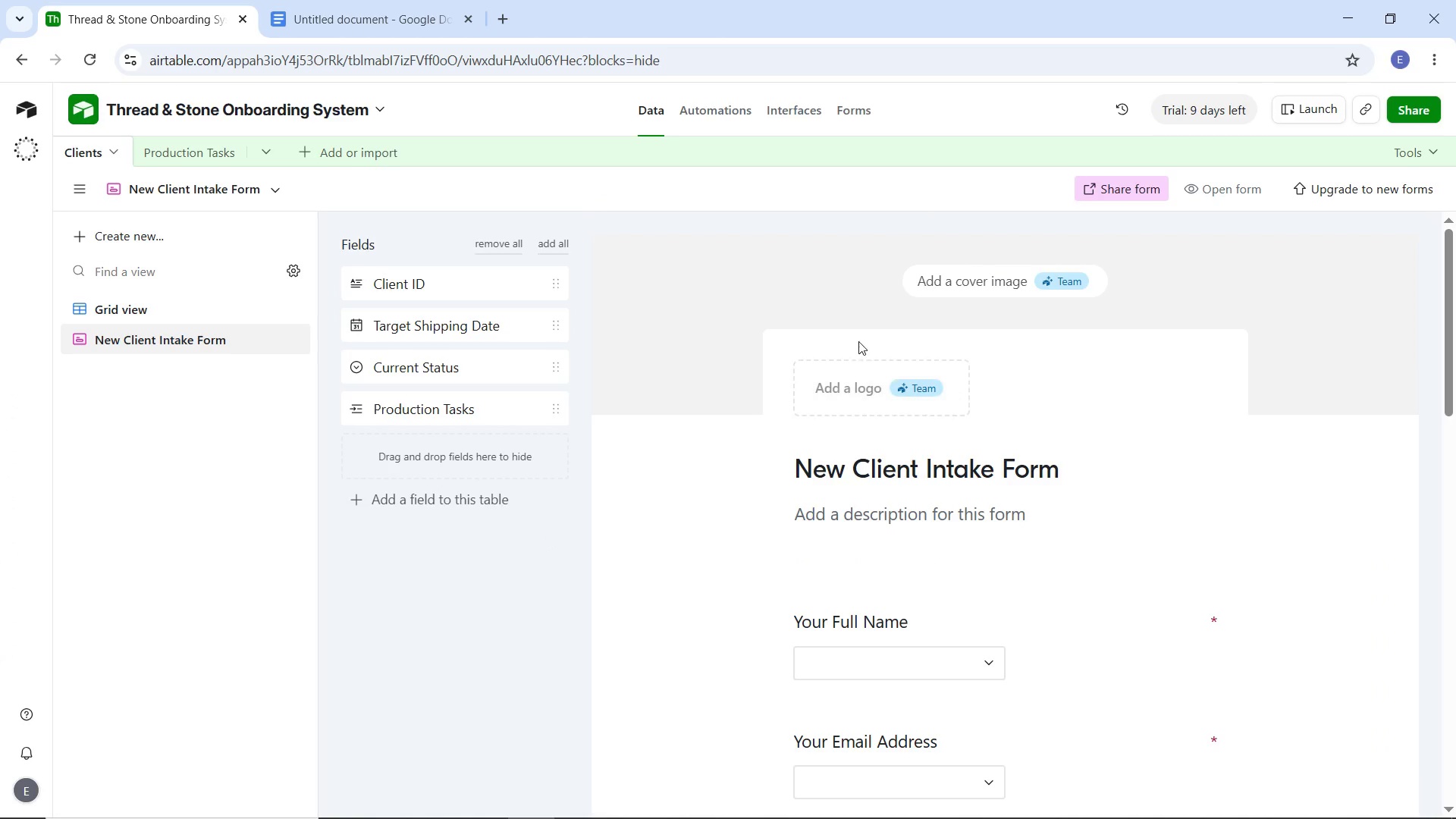 
left_click([388, 28])
 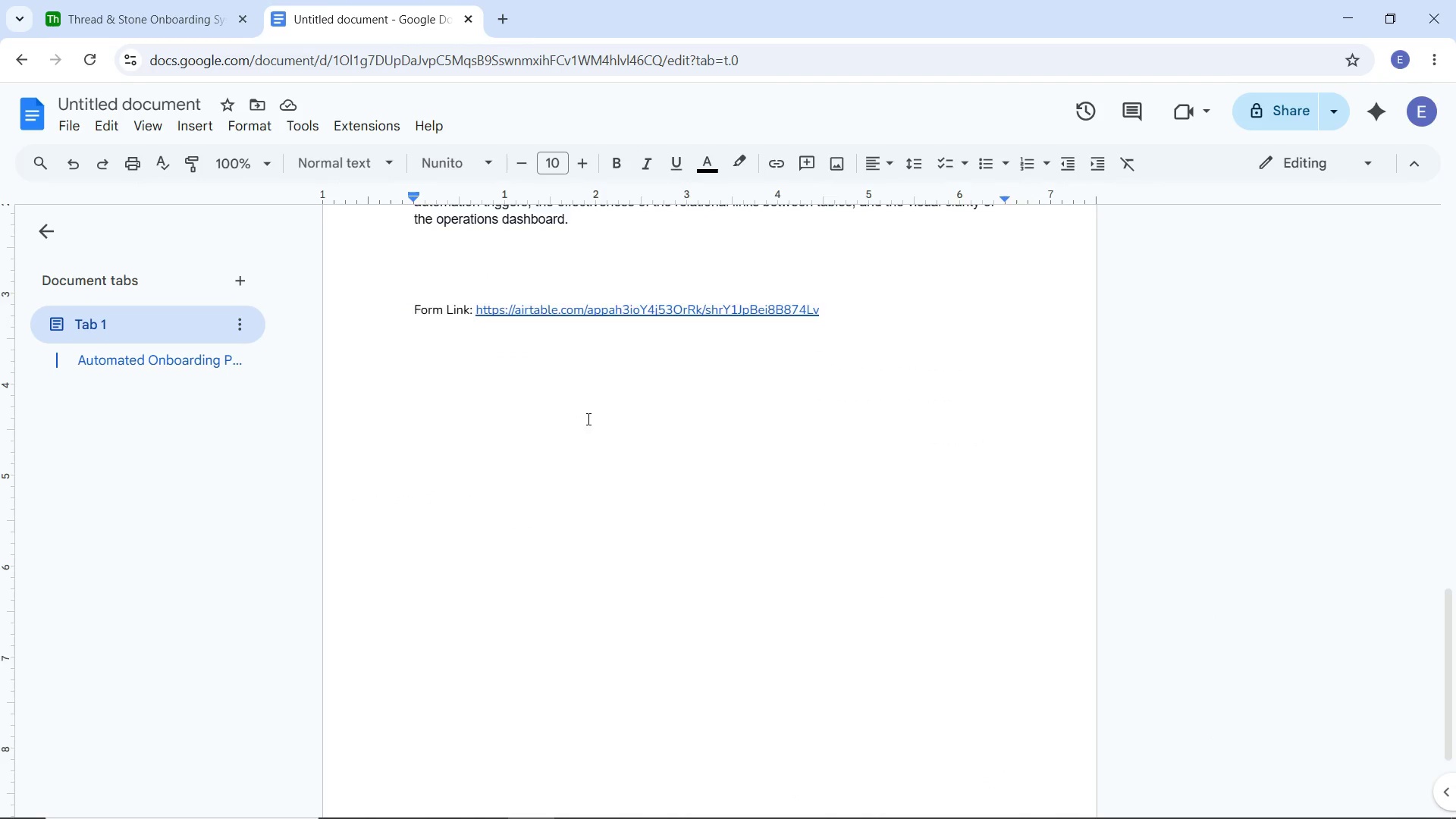 
scroll: coordinate [587, 425], scroll_direction: up, amount: 6.0
 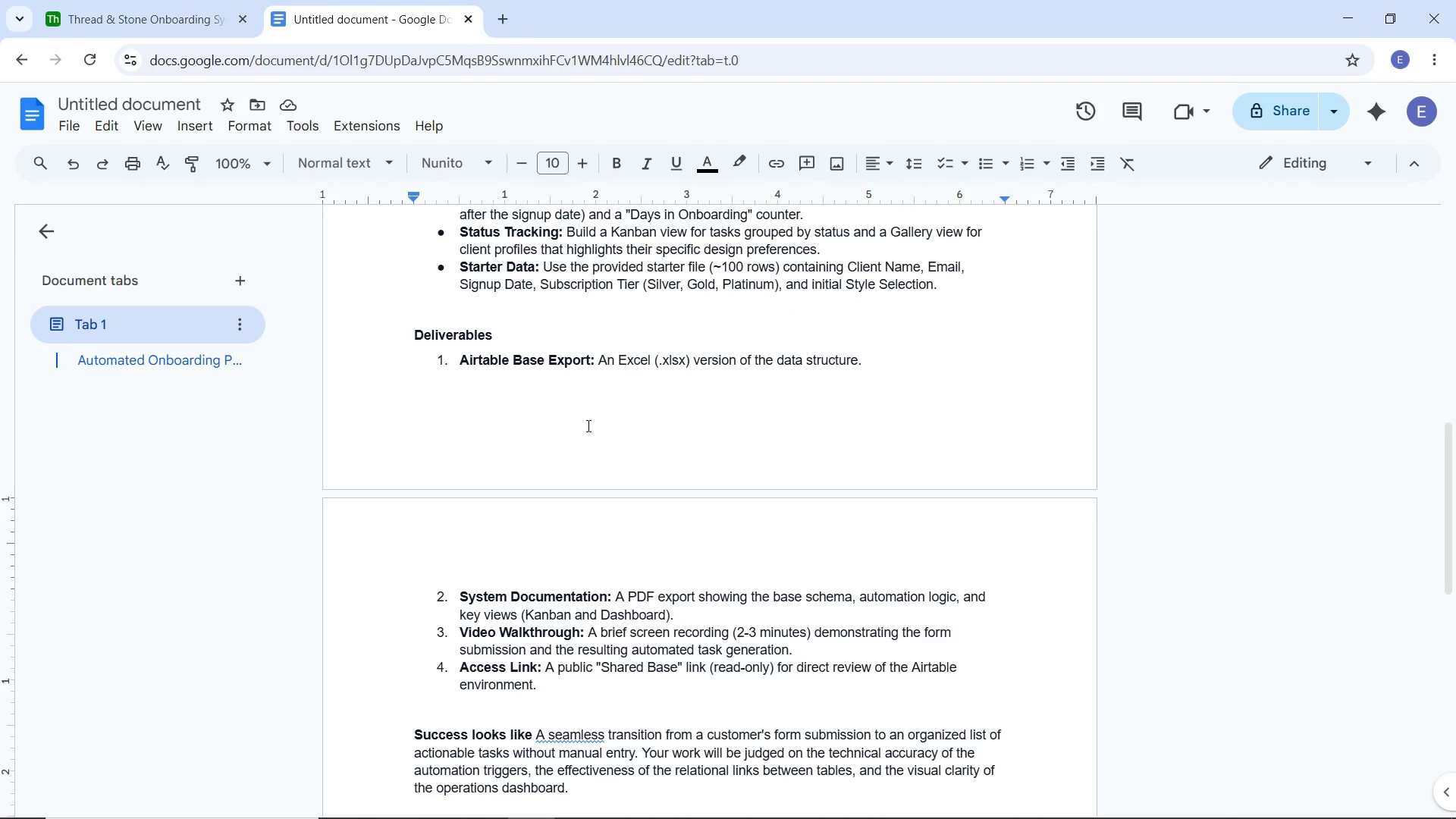 
scroll: coordinate [587, 425], scroll_direction: down, amount: 1.0
 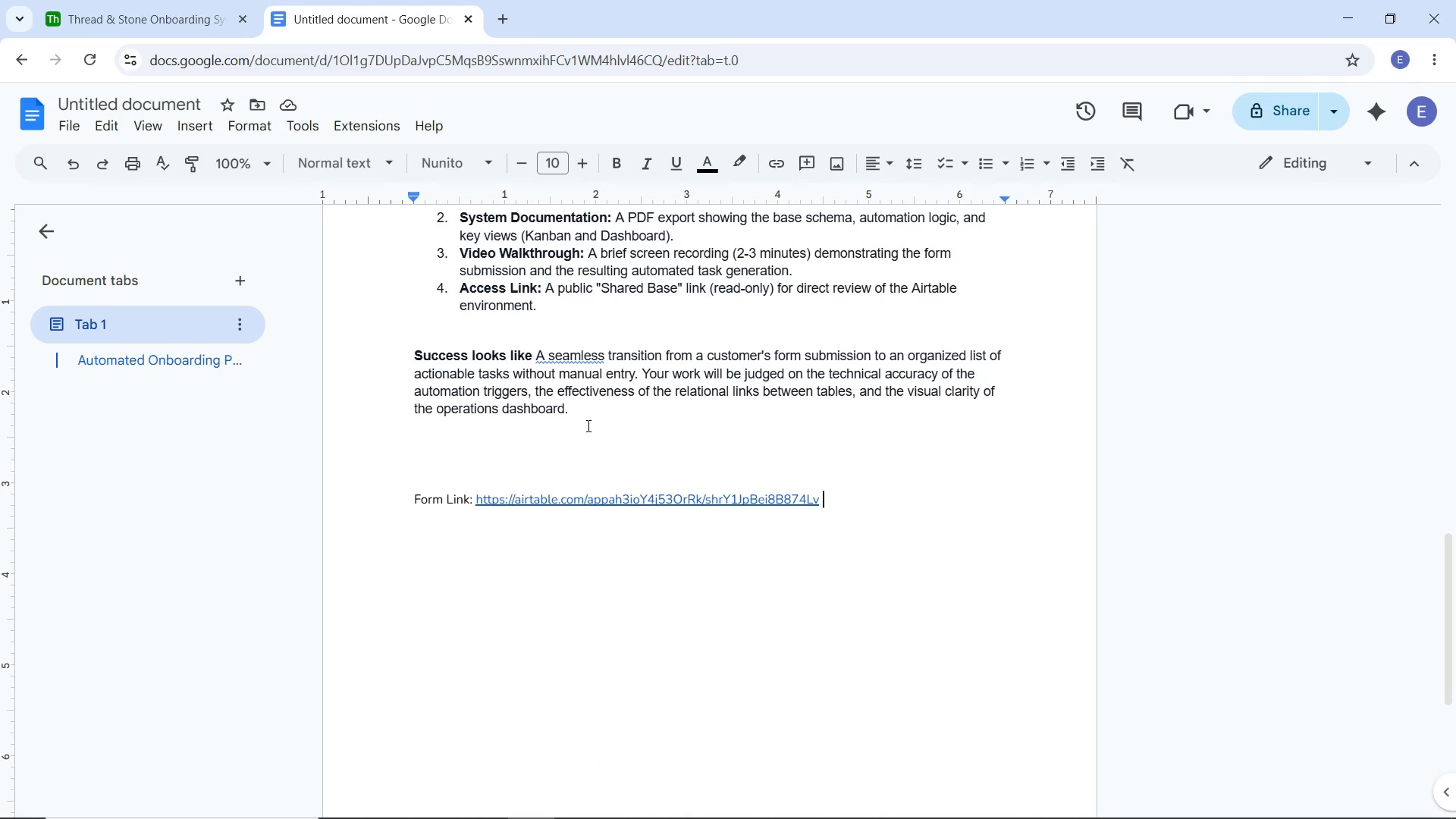 
scroll: coordinate [587, 425], scroll_direction: up, amount: 2.0
 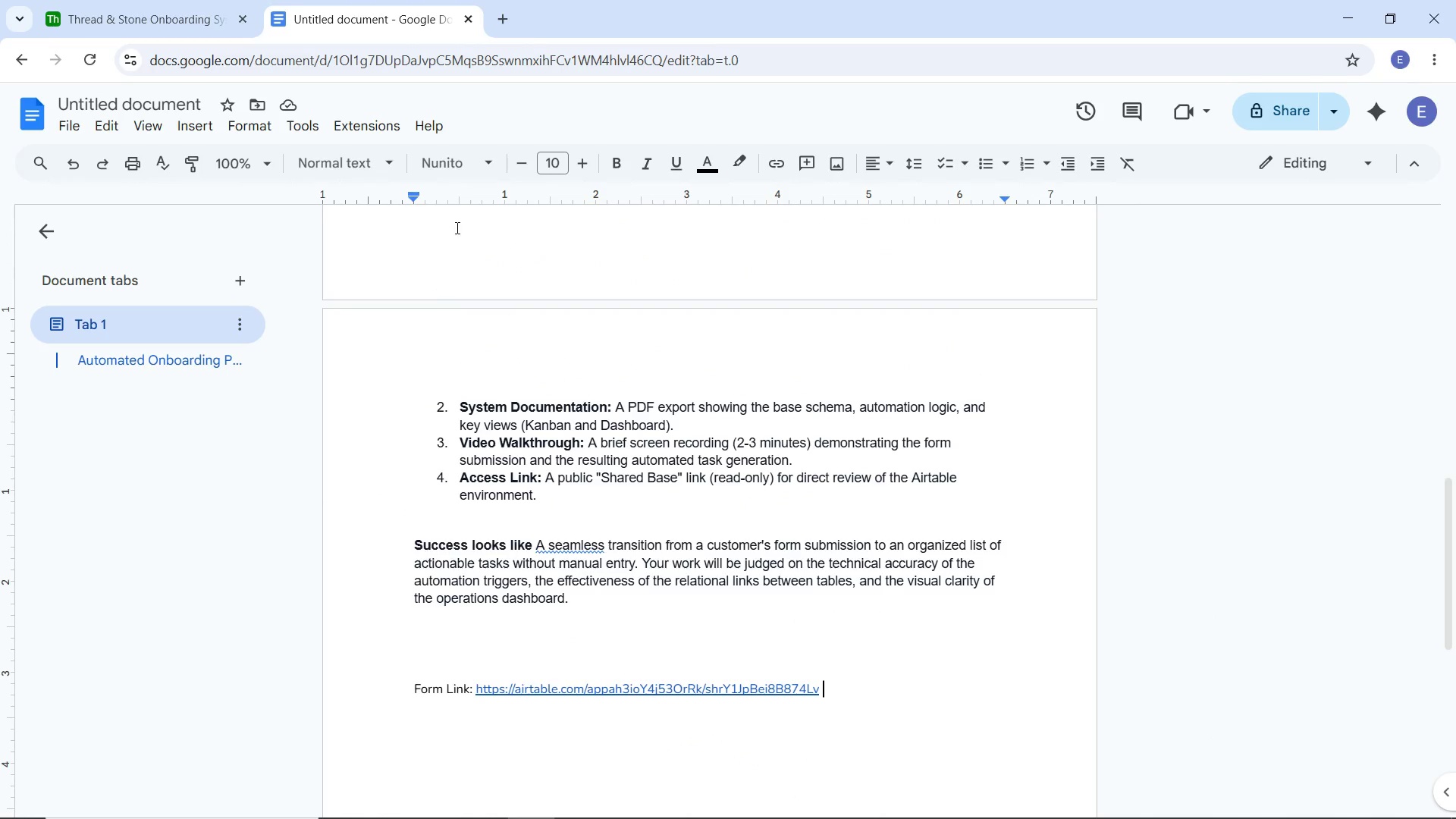 
left_click([168, 25])
 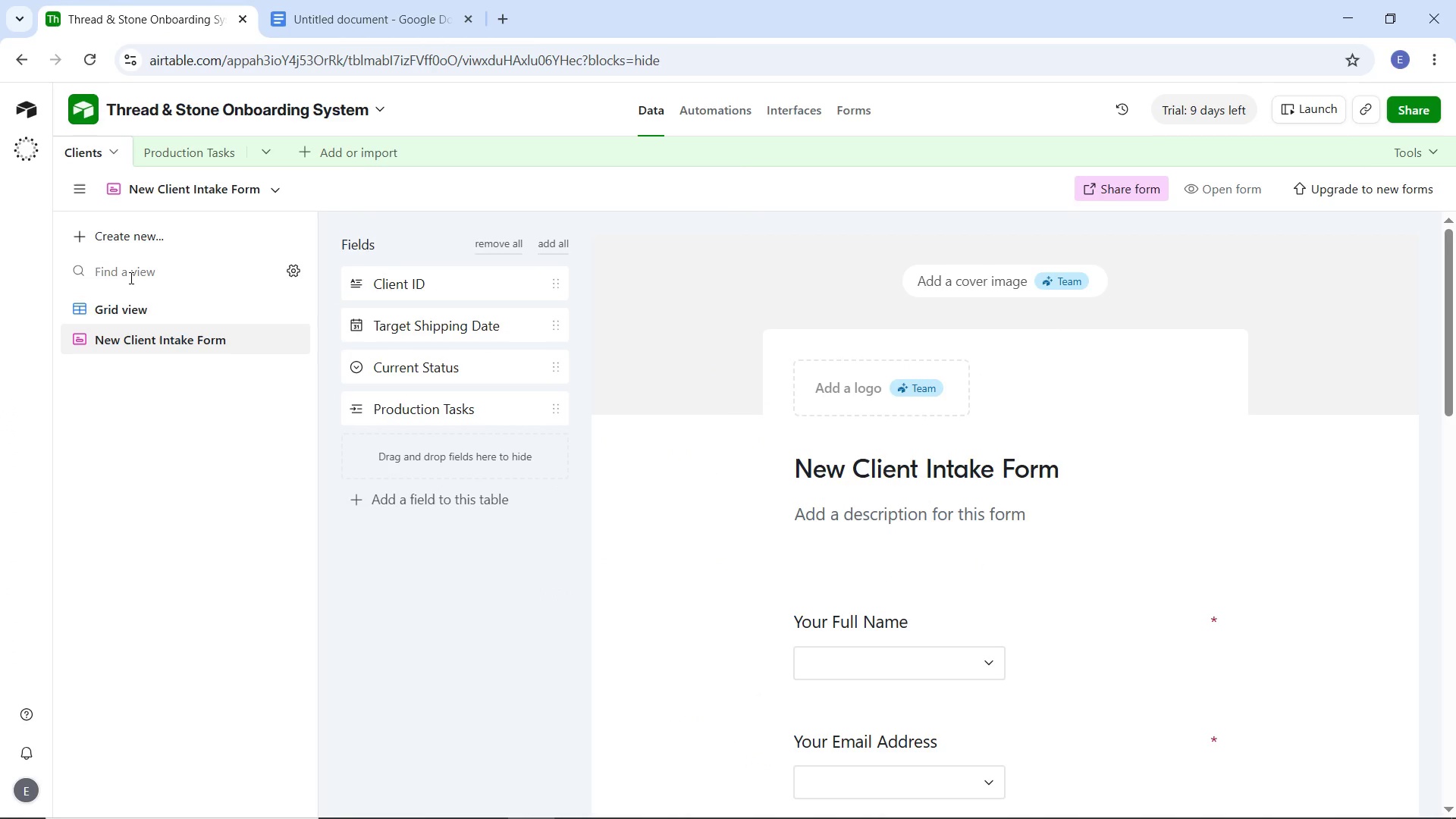 
left_click([136, 310])
 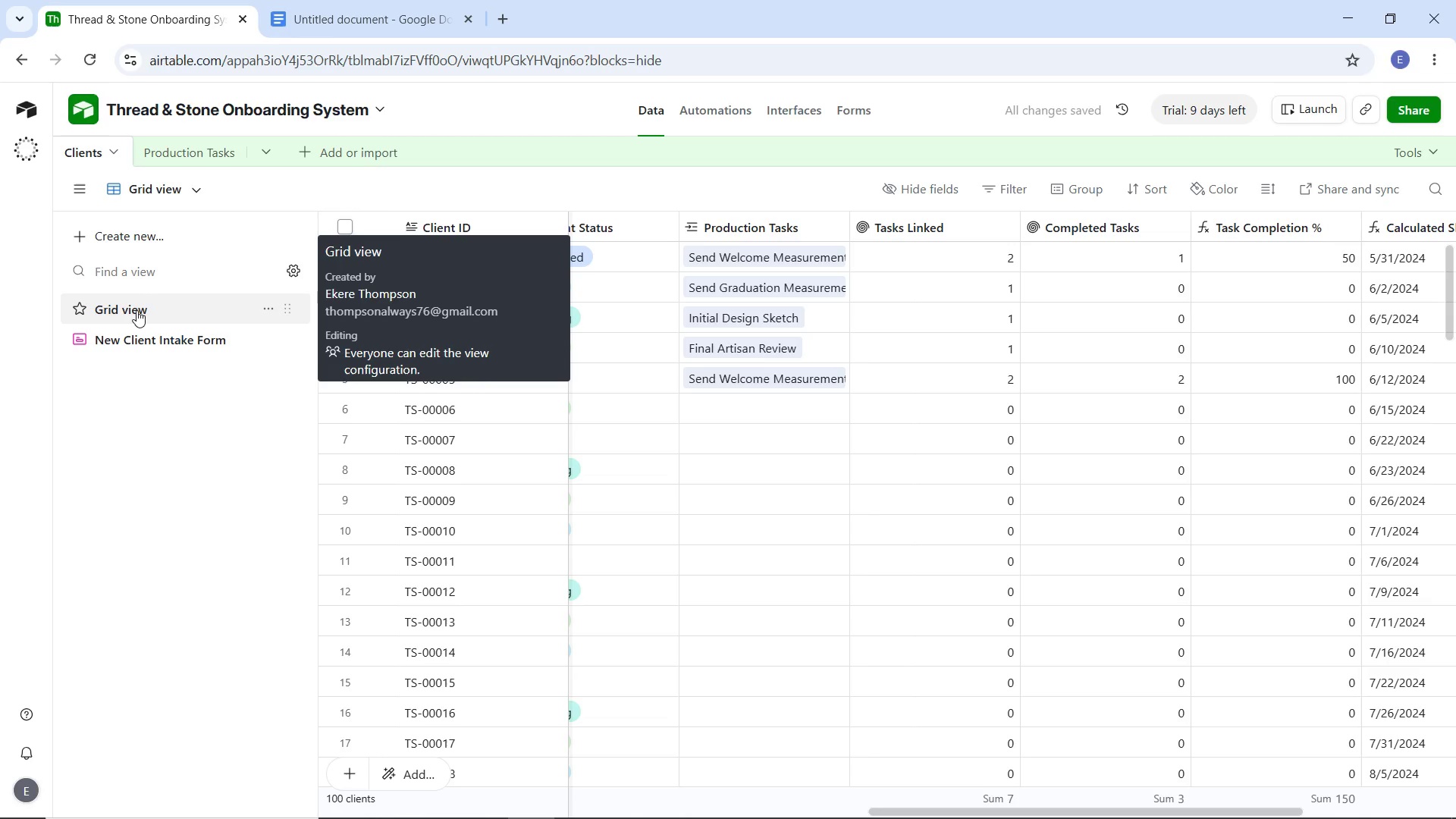 
wait(5.91)
 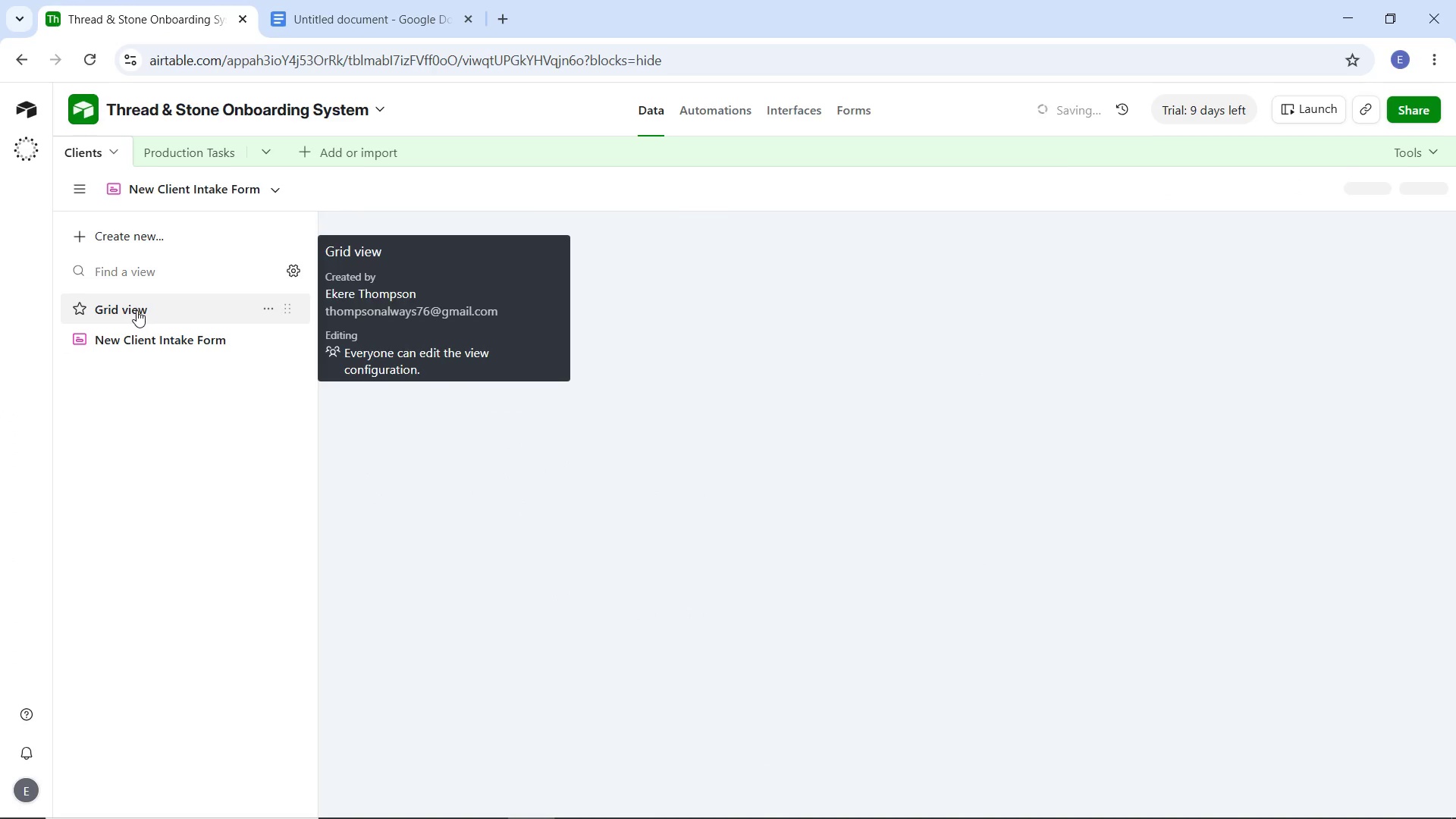 
left_click([143, 336])
 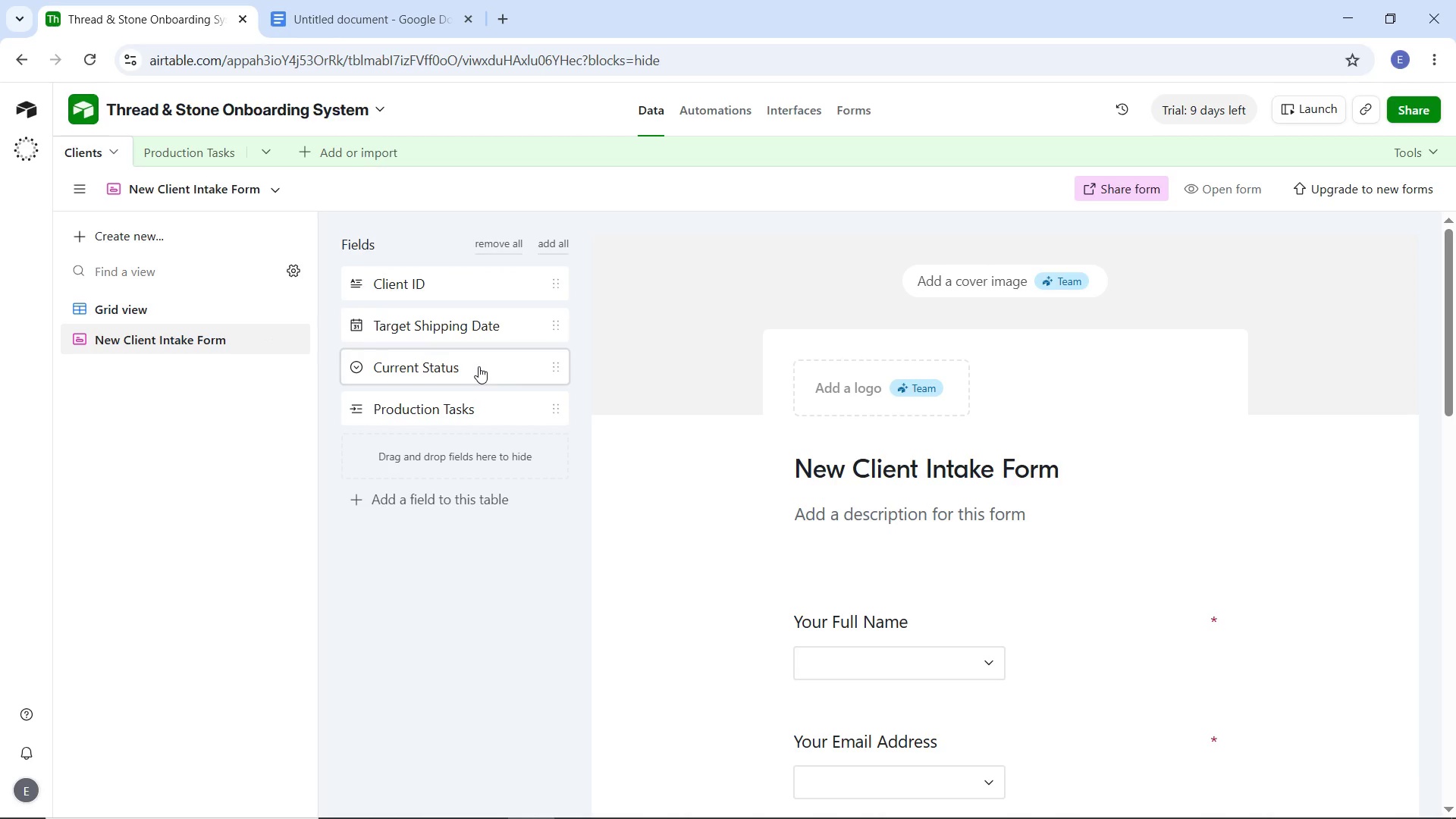 
wait(13.02)
 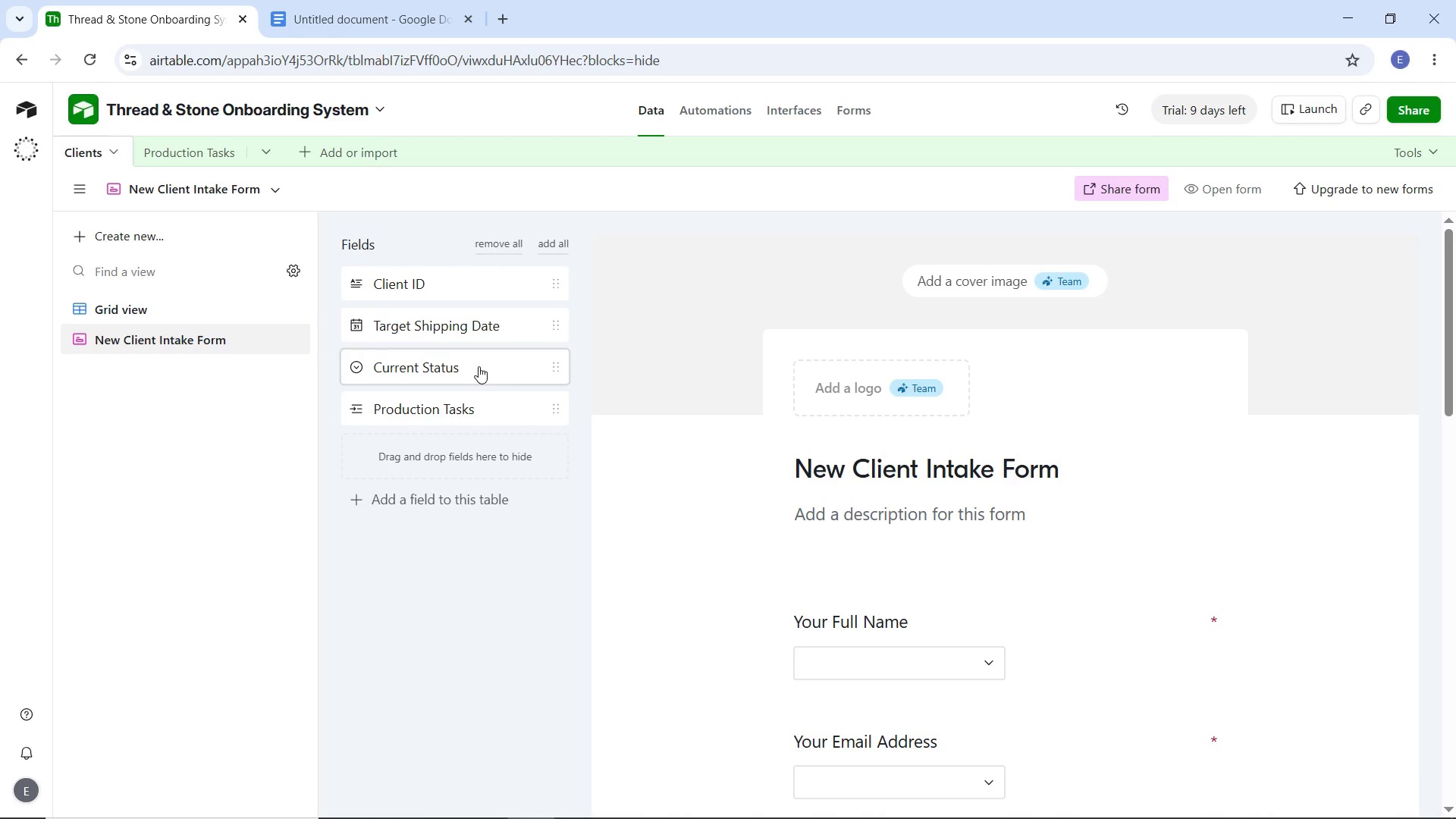 
left_click([479, 366])
 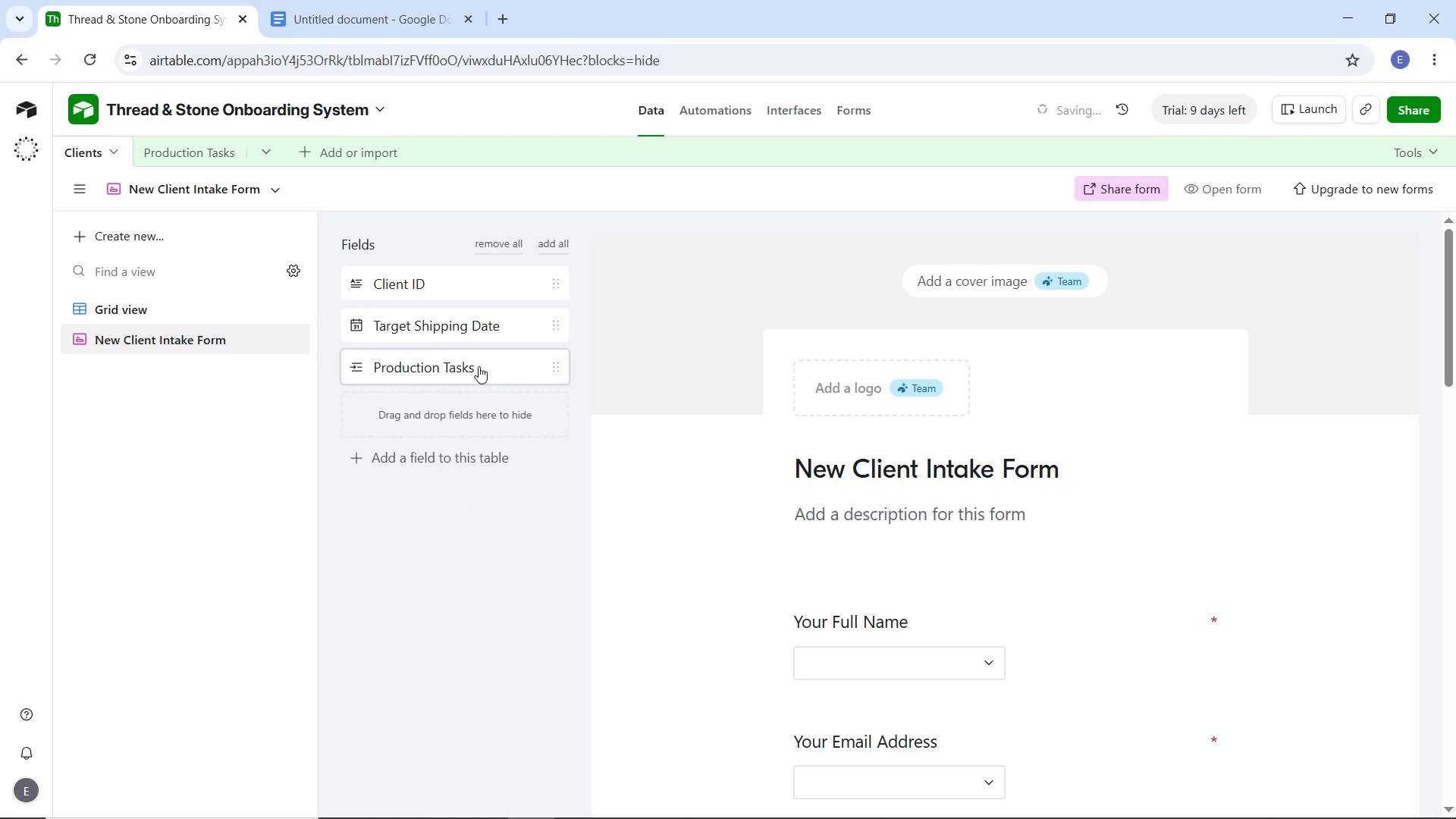 
left_click([479, 366])
 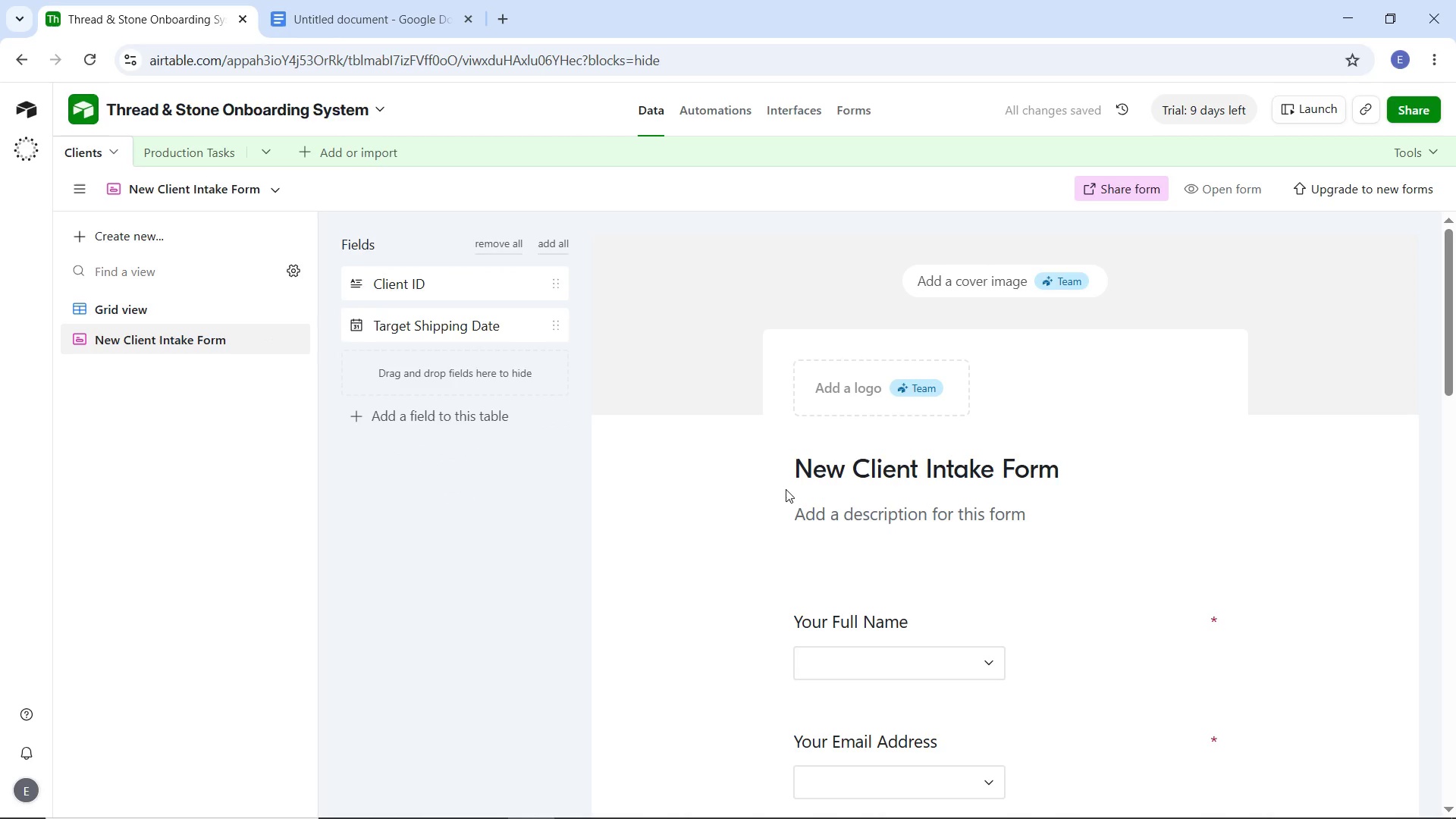 
scroll: coordinate [965, 447], scroll_direction: down, amount: 11.0
 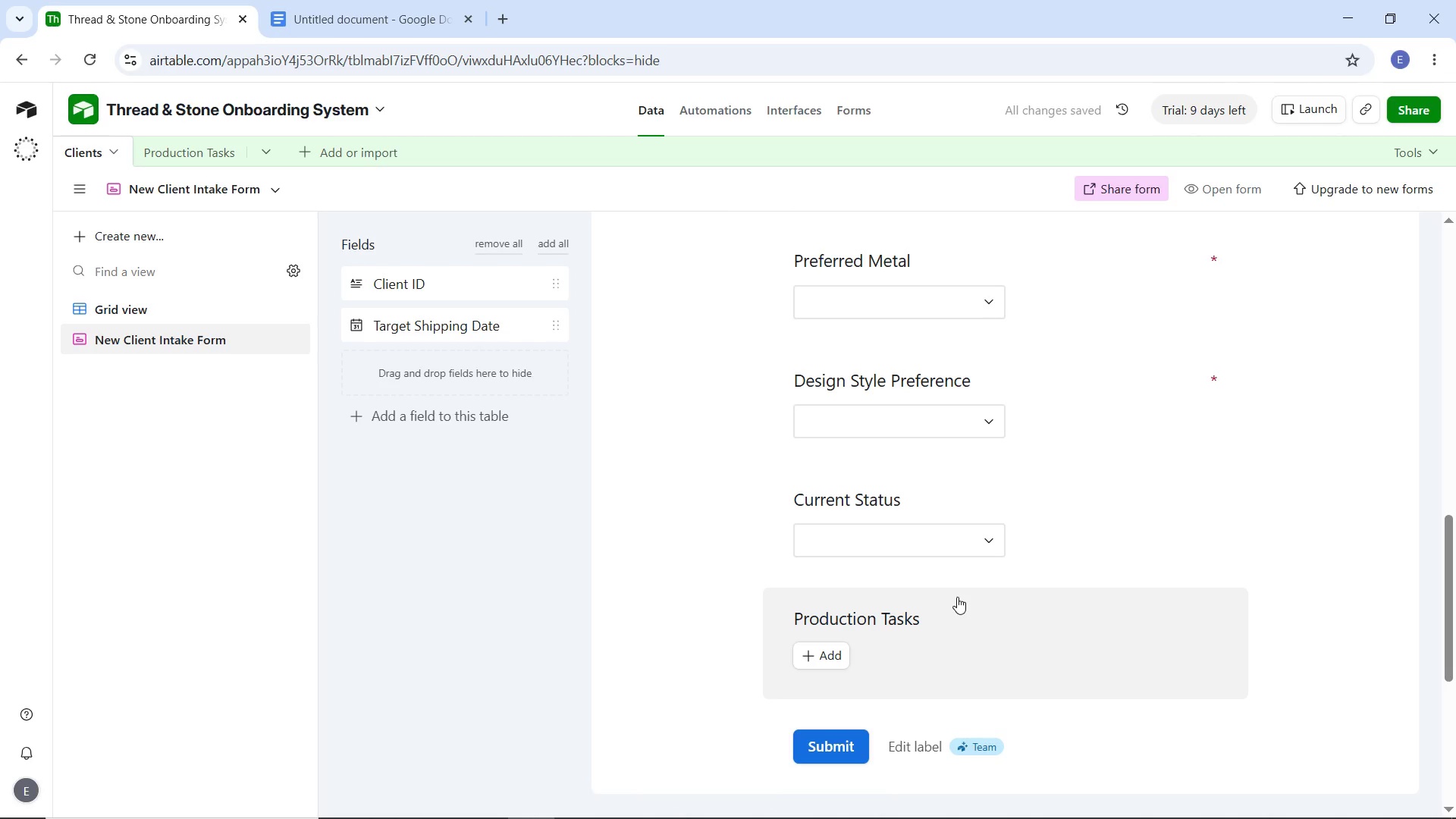 
left_click([957, 597])
 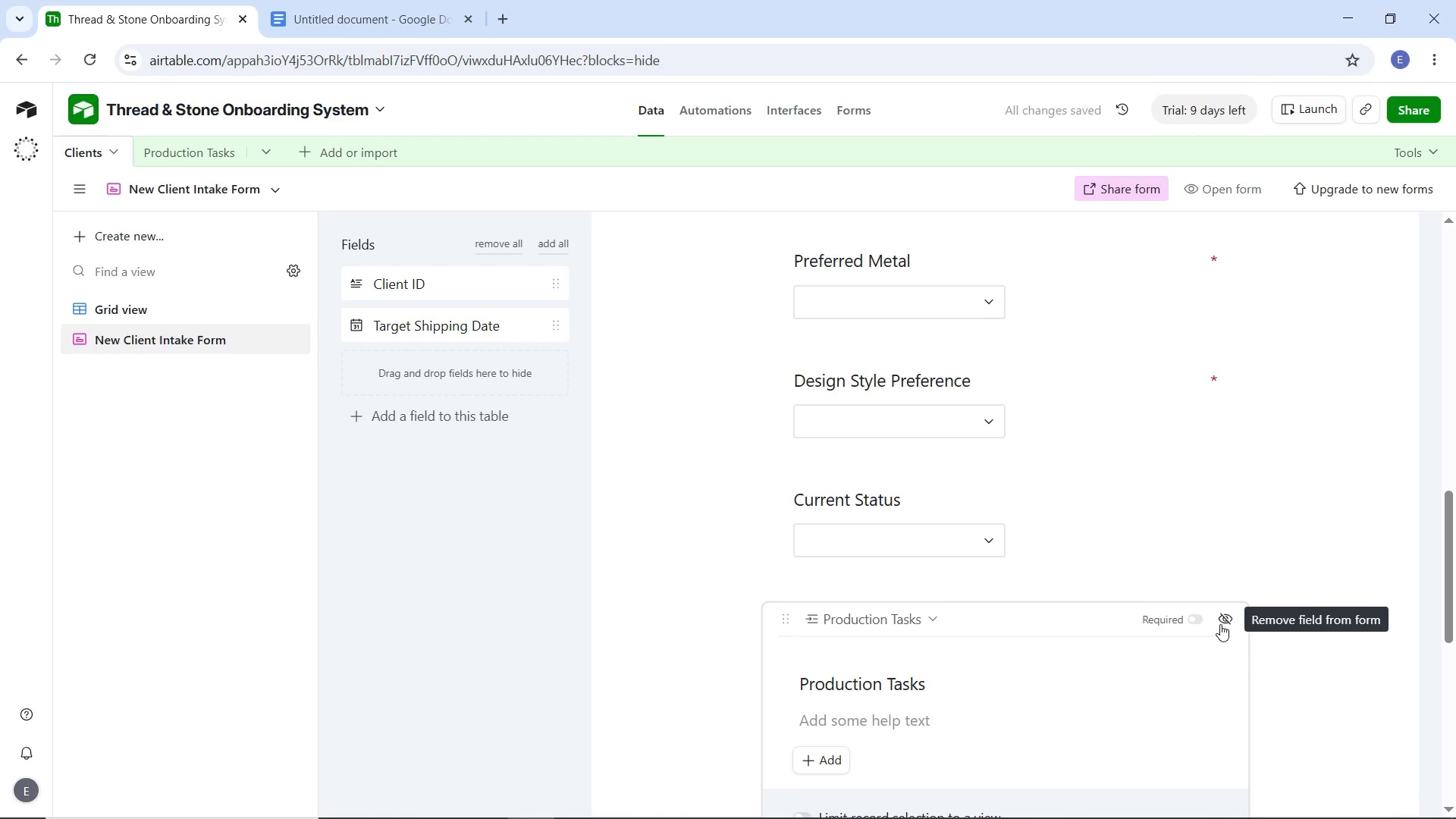 
left_click([1220, 624])
 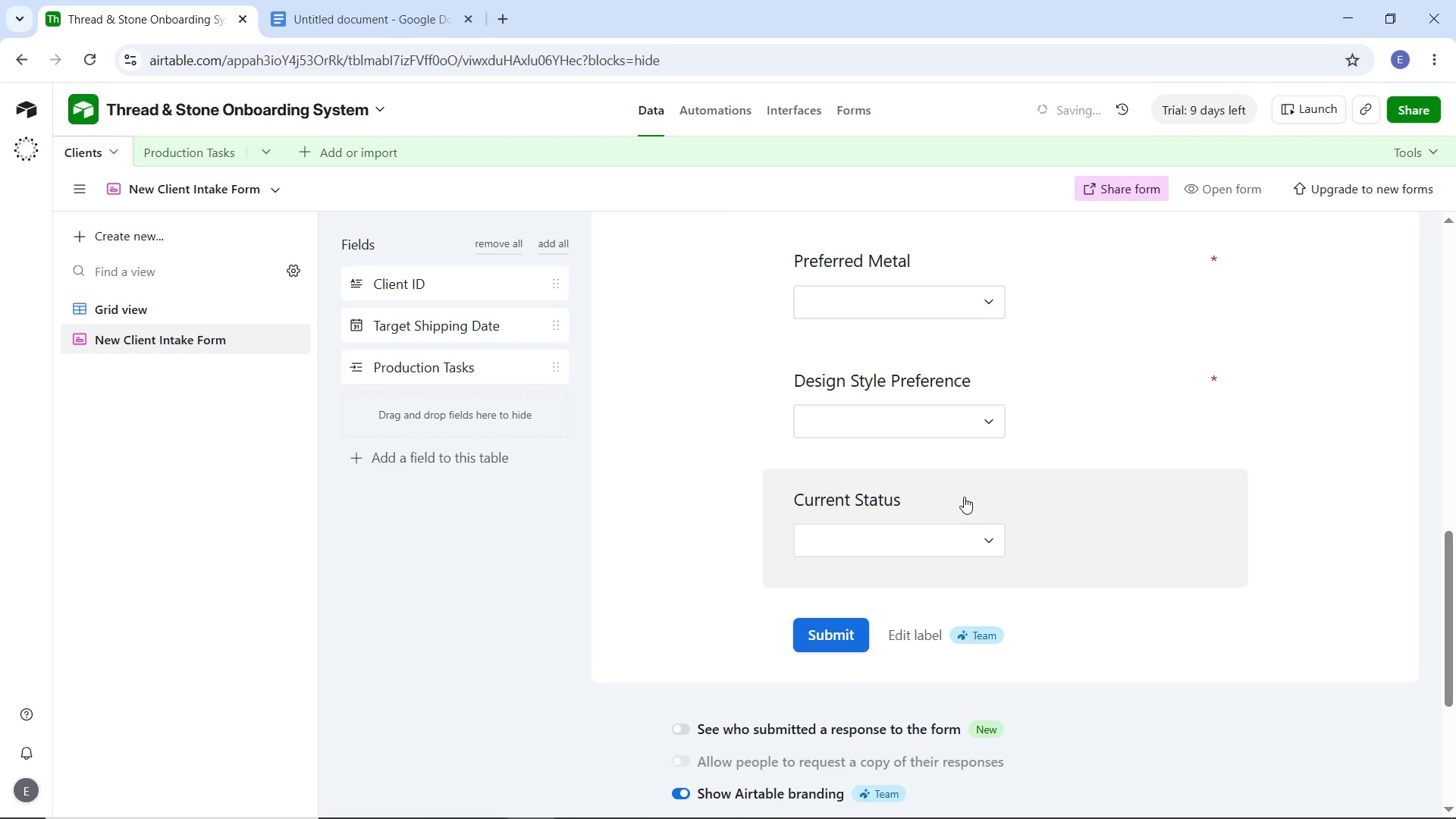 
left_click([964, 497])
 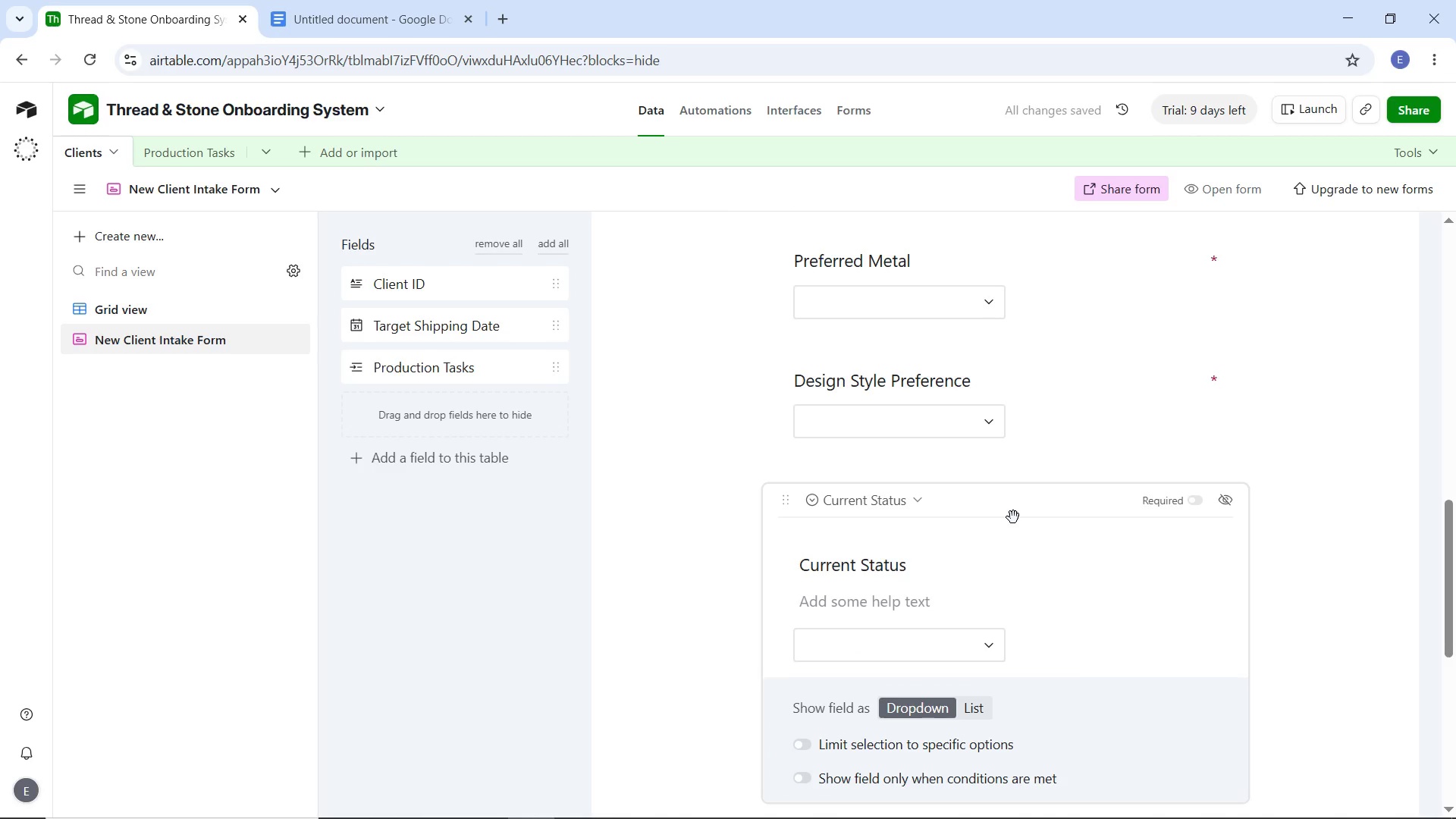 
scroll: coordinate [1017, 517], scroll_direction: down, amount: 2.0
 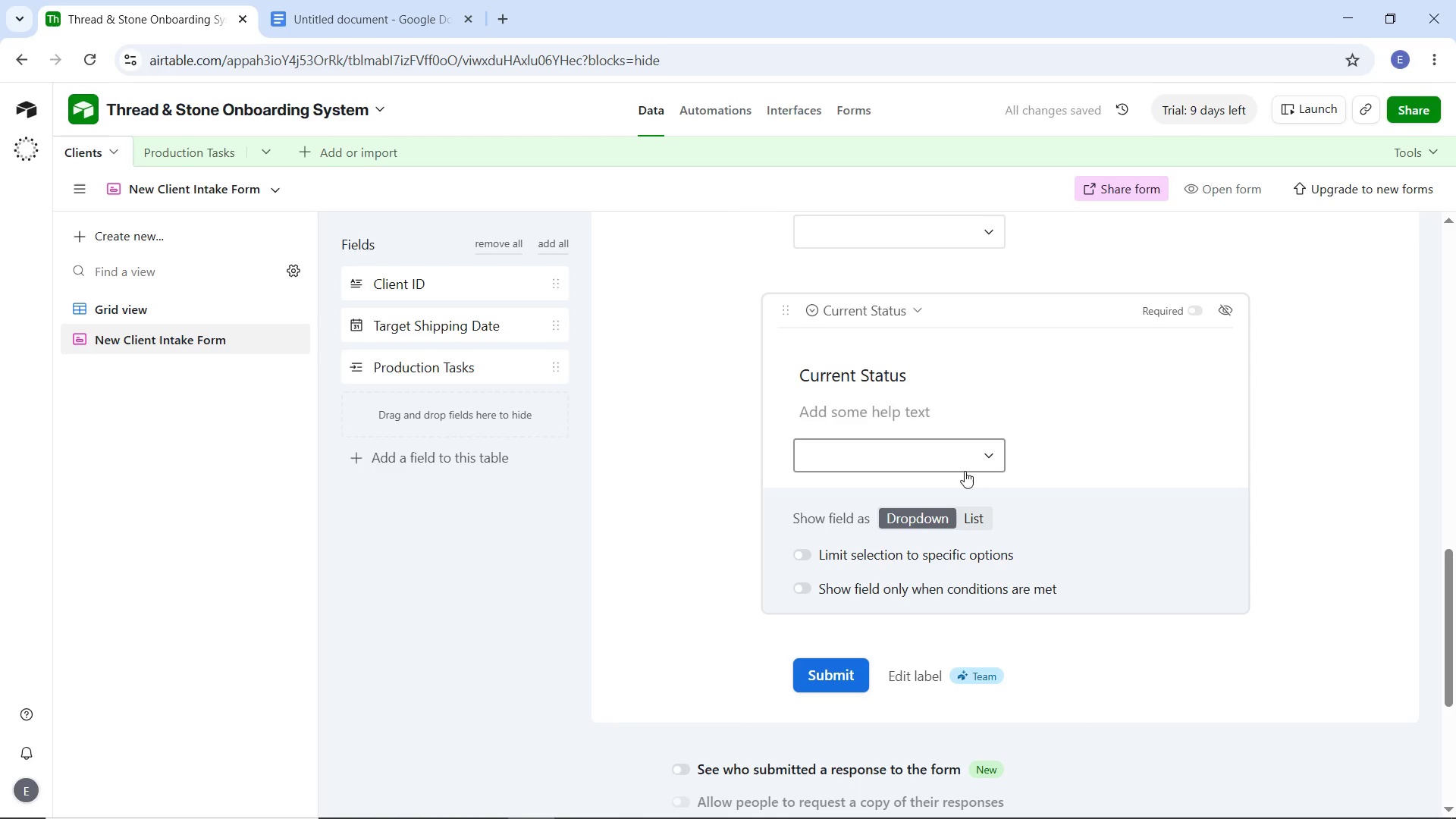 
left_click([965, 471])
 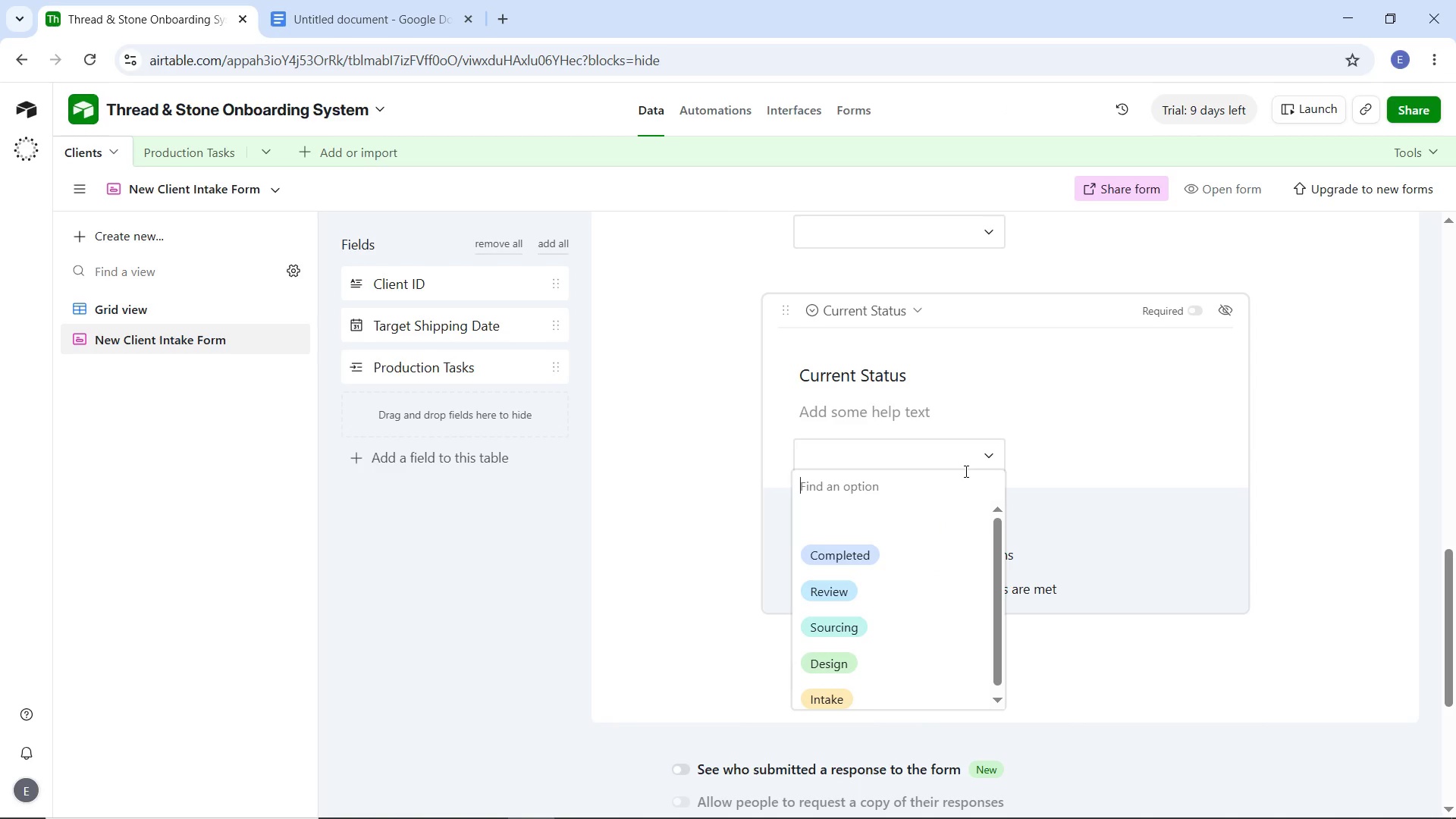 
scroll: coordinate [881, 583], scroll_direction: down, amount: 3.0
 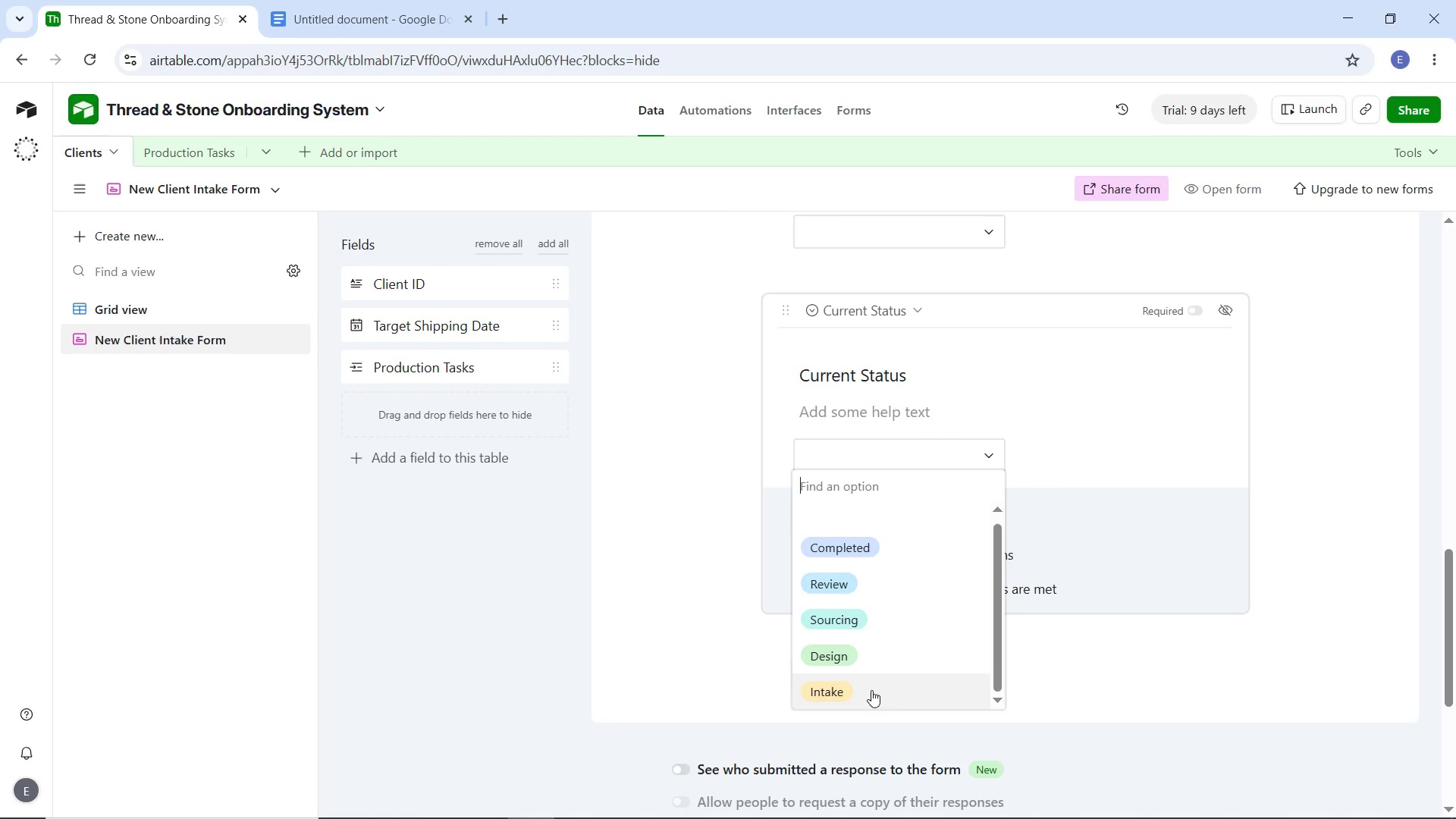 
left_click([871, 690])
 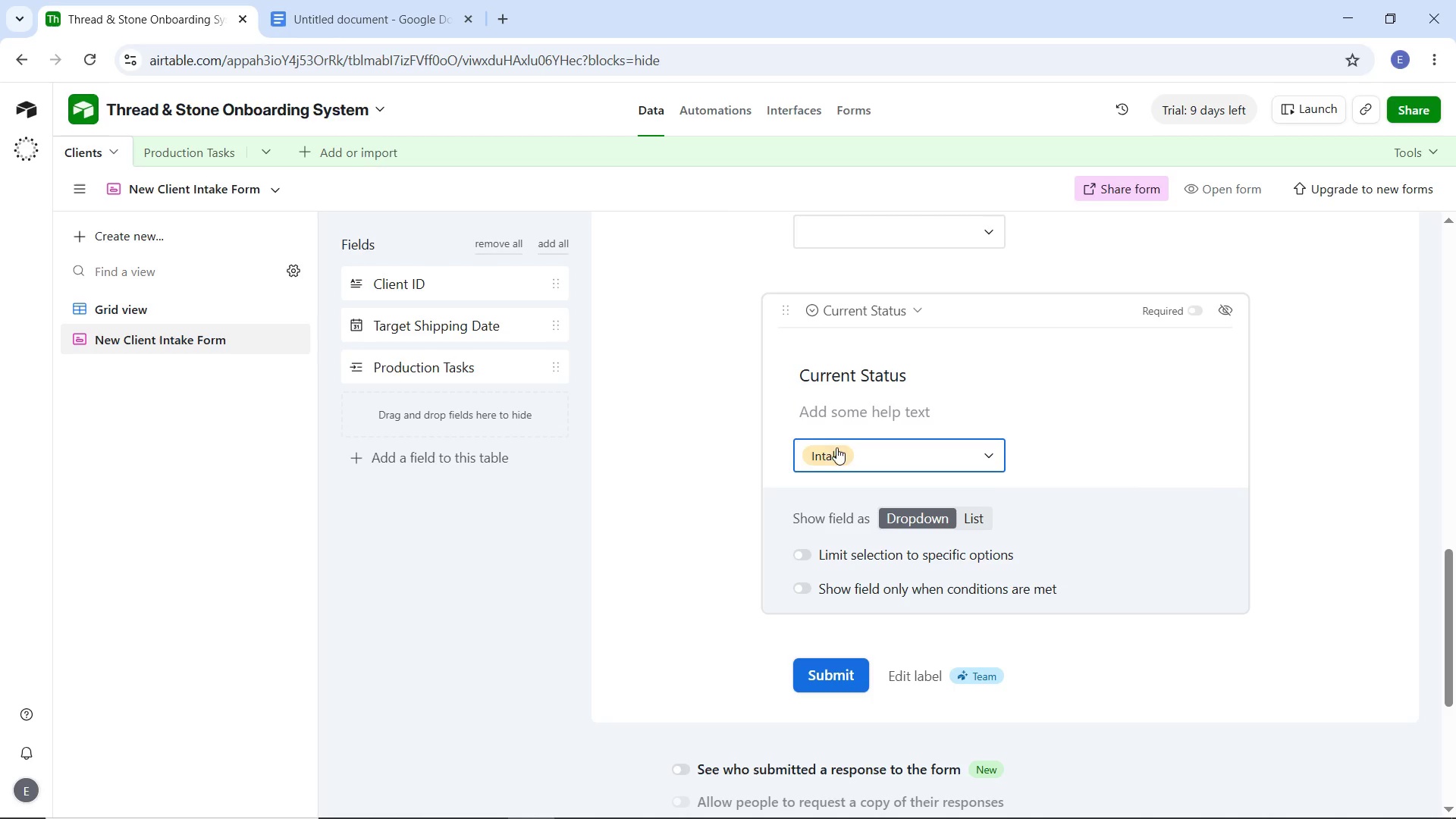 
right_click([839, 451])
 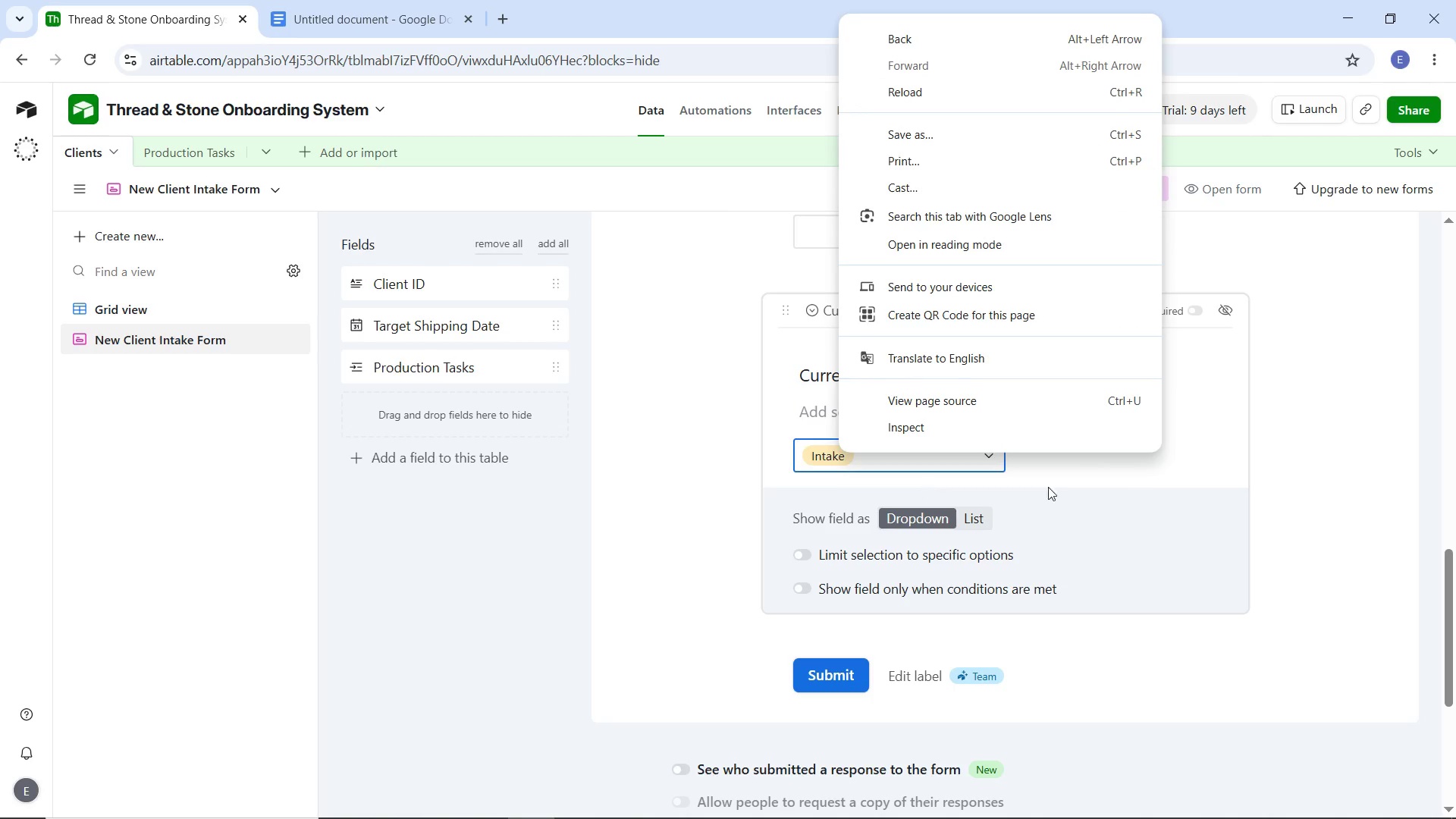 
left_click([1057, 485])
 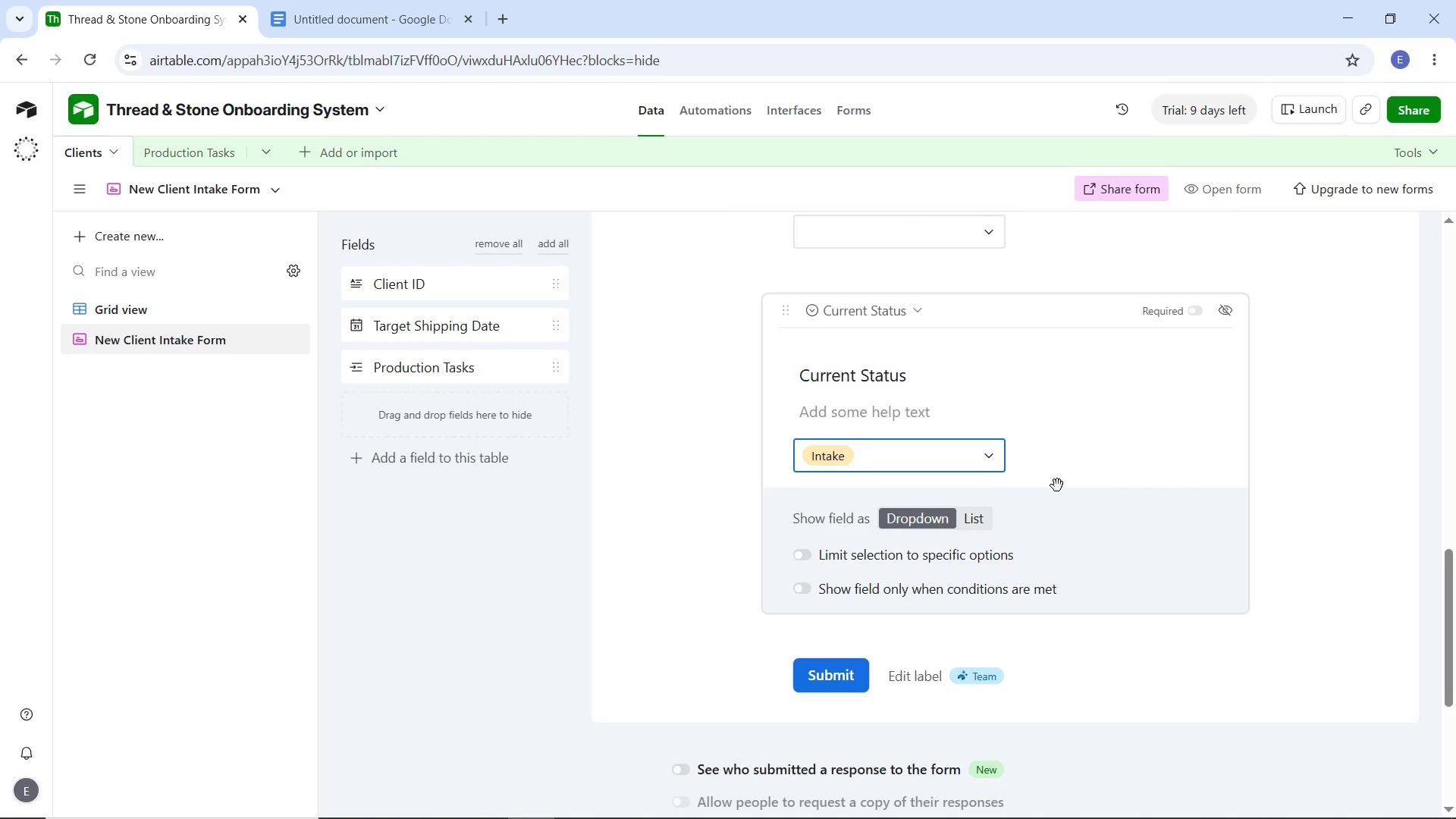 
wait(12.89)
 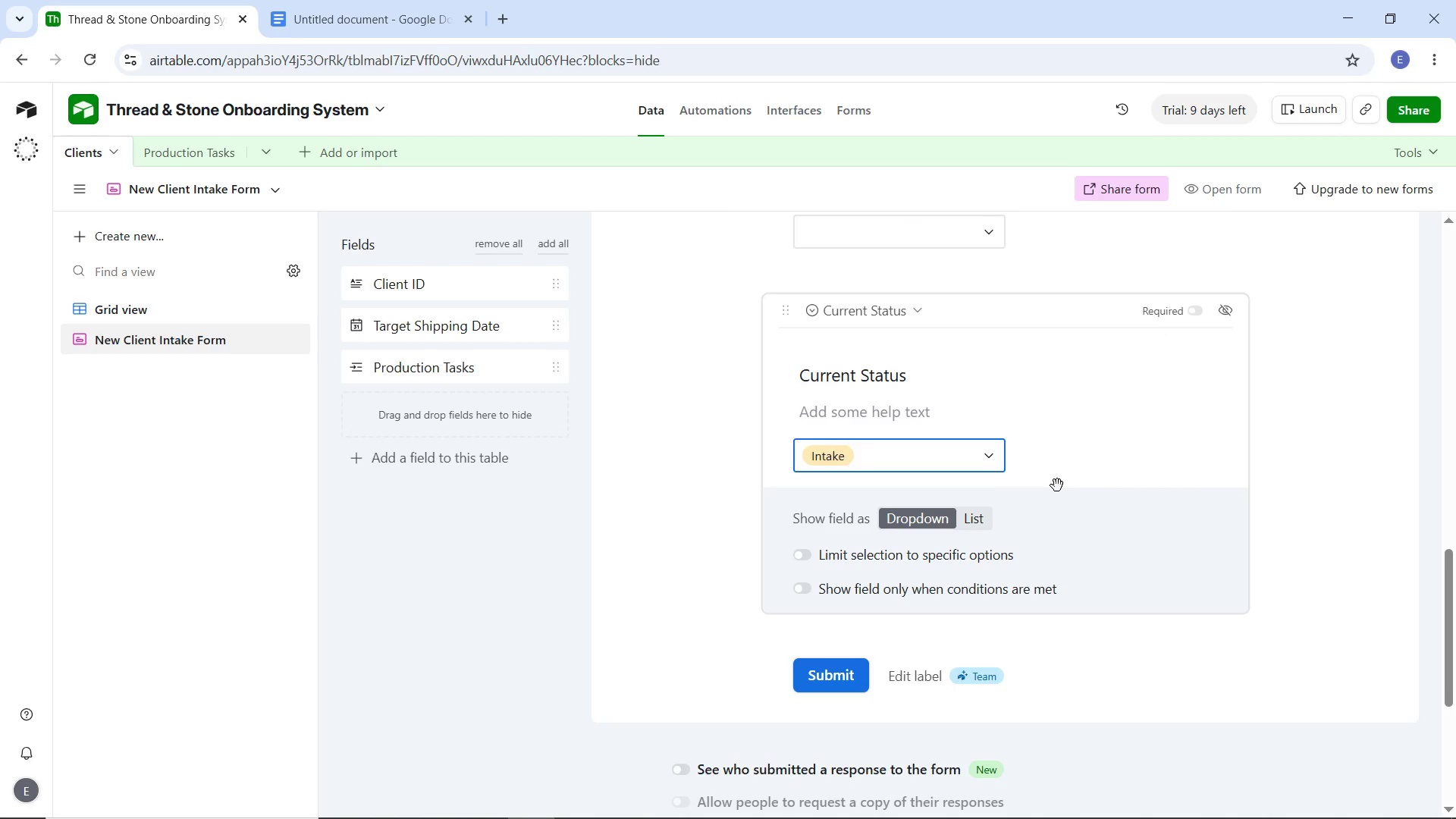 
left_click([1231, 309])
 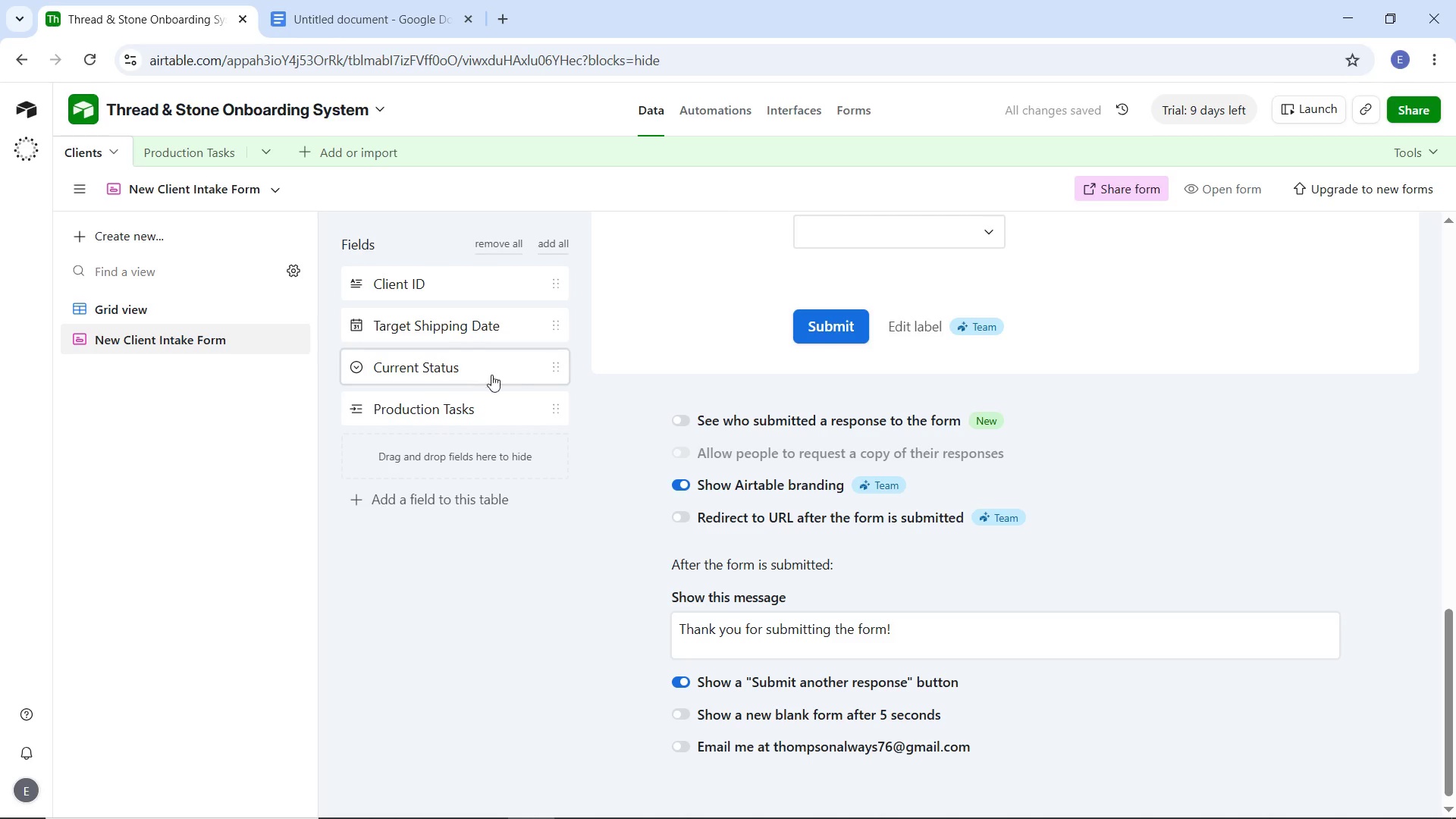 
right_click([485, 363])
 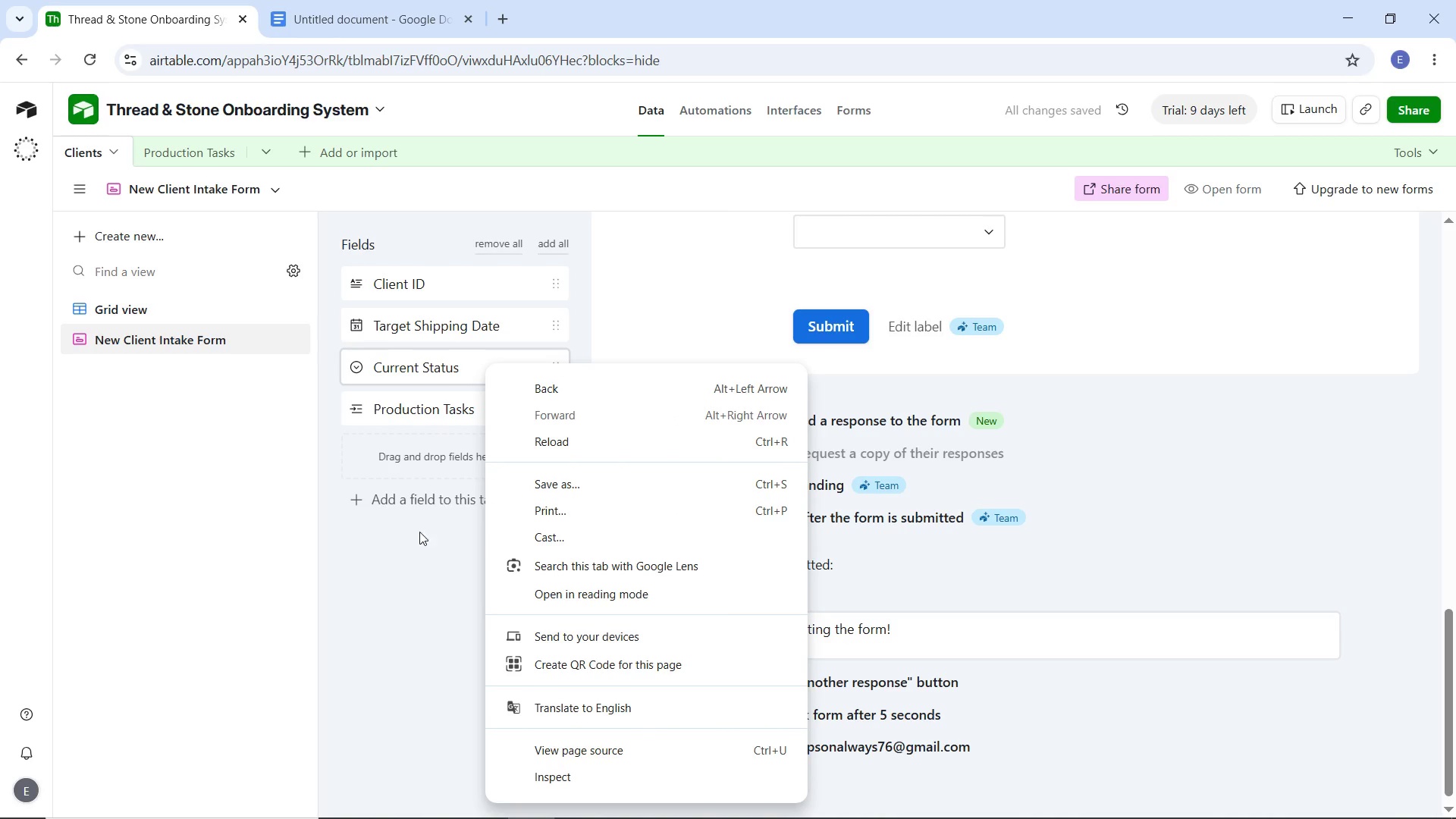 
left_click([434, 576])
 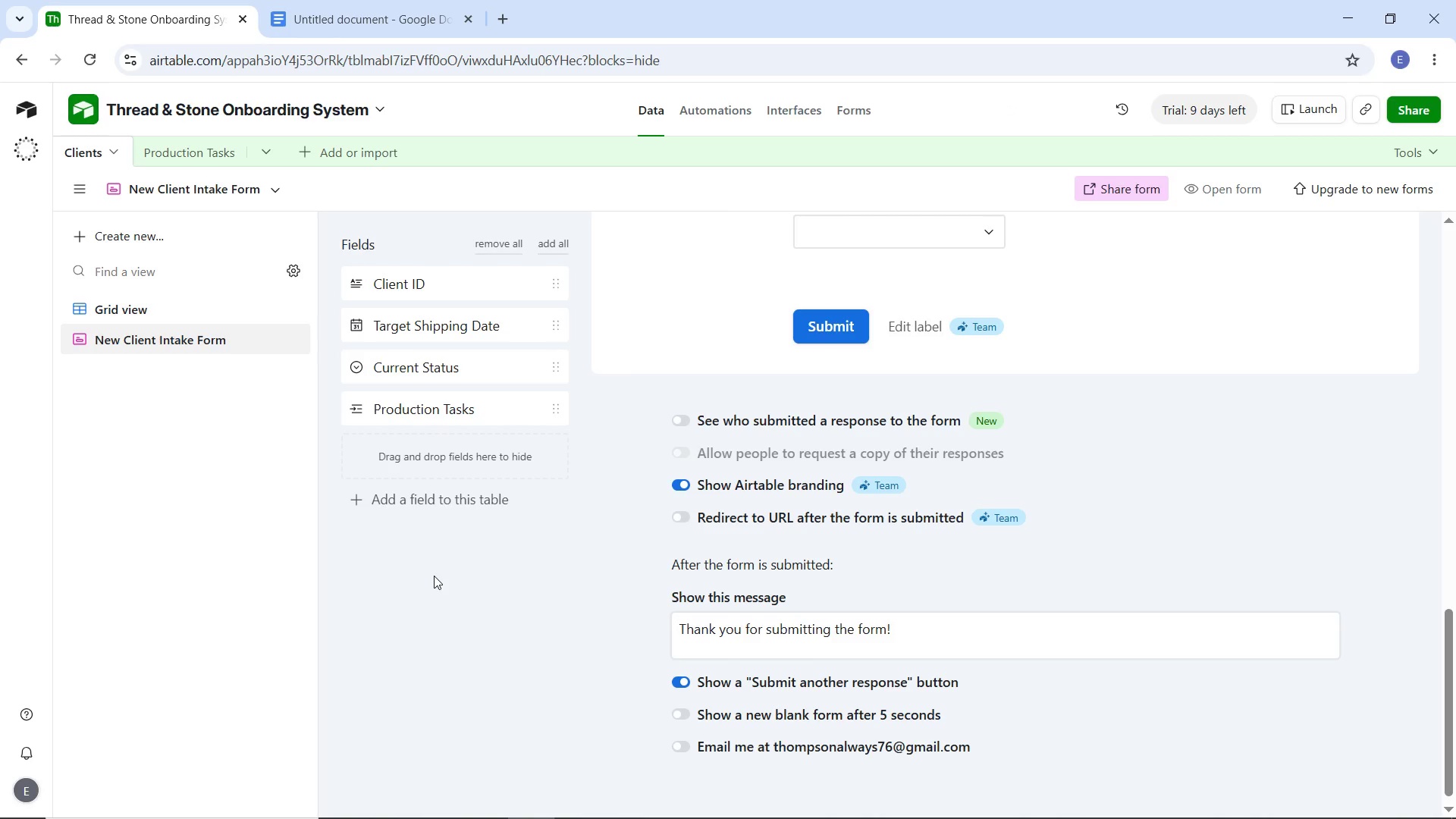 
wait(20.61)
 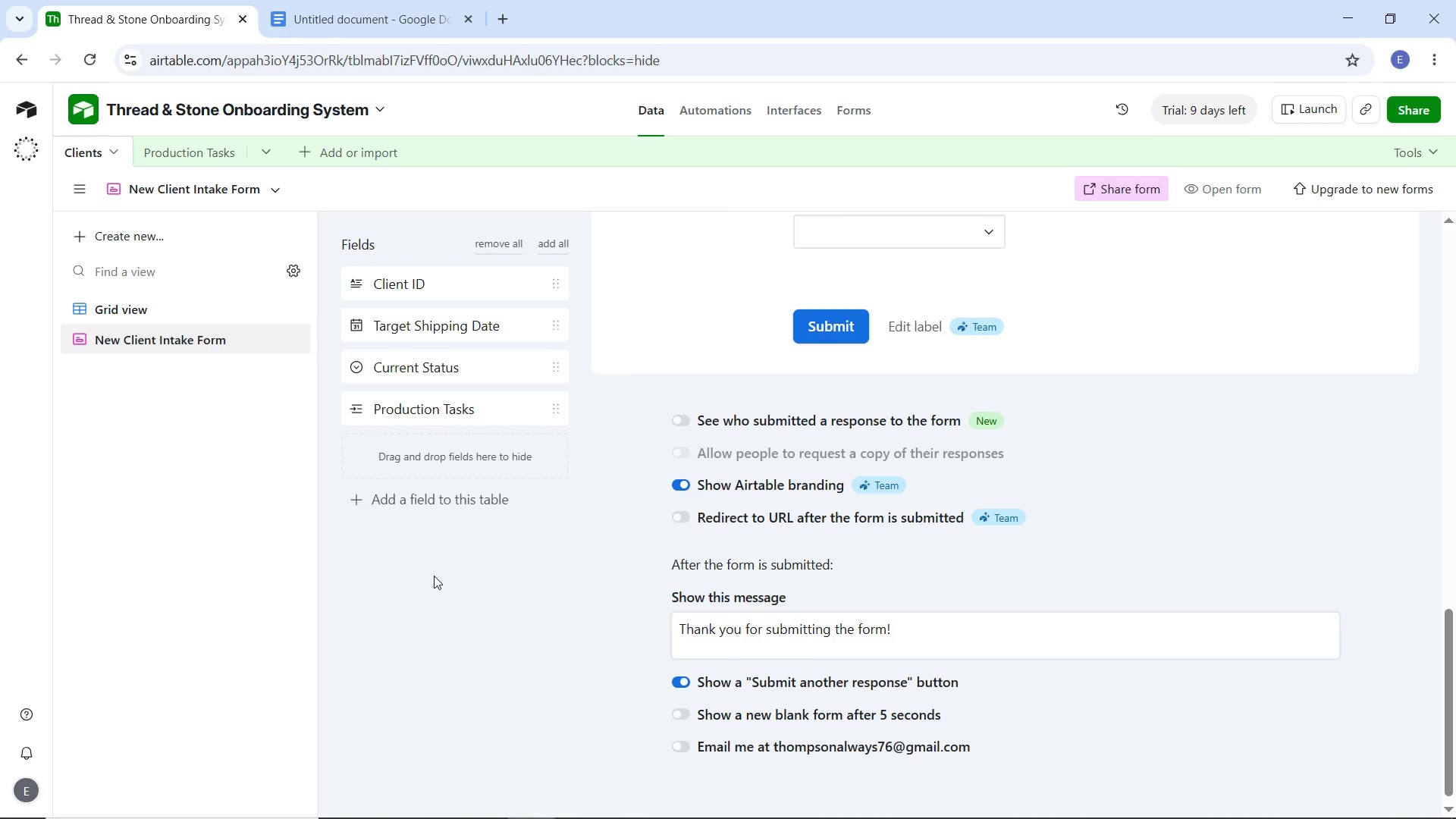 
scroll: coordinate [1025, 351], scroll_direction: up, amount: 24.0
 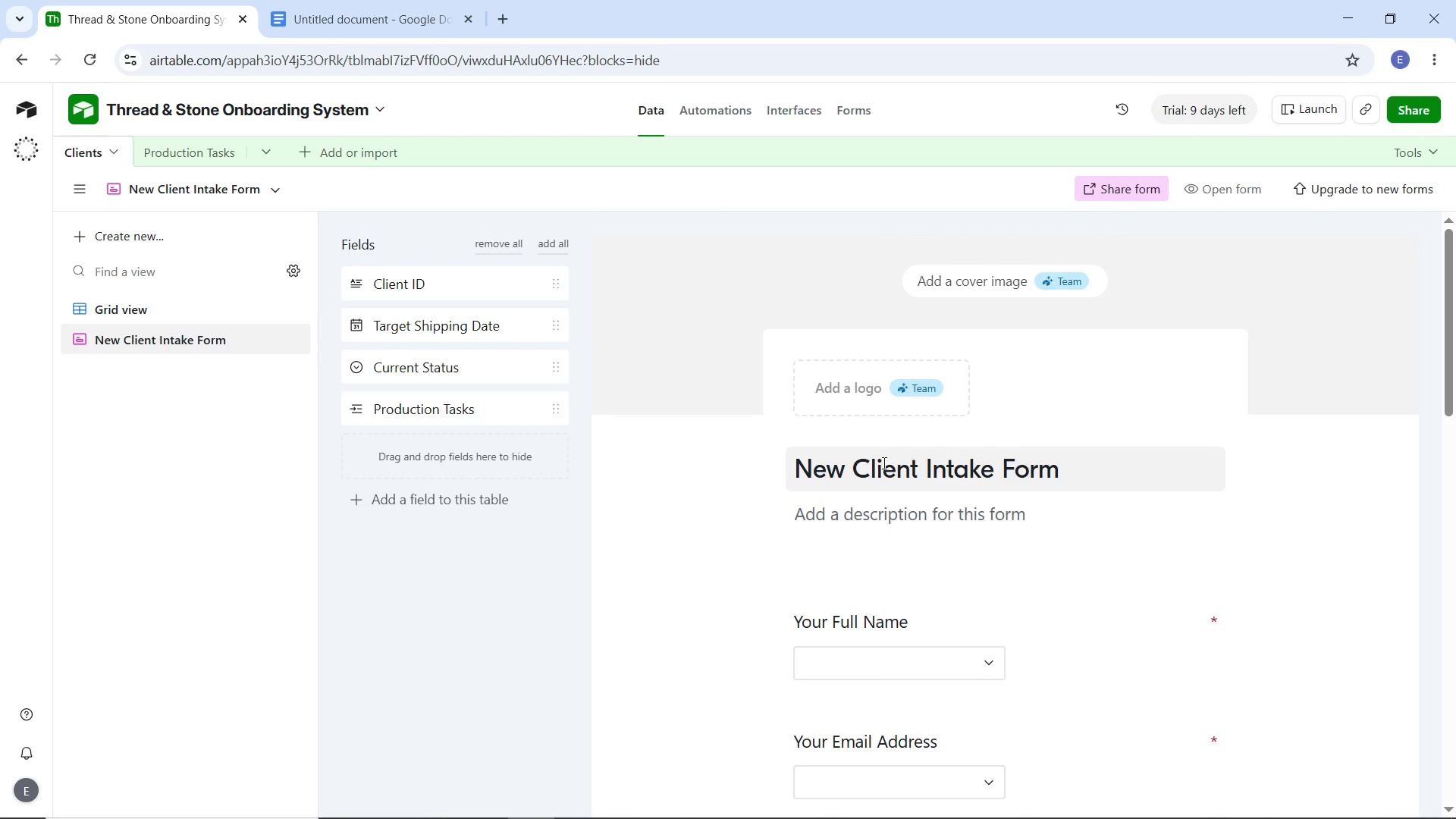 
left_click([883, 463])
 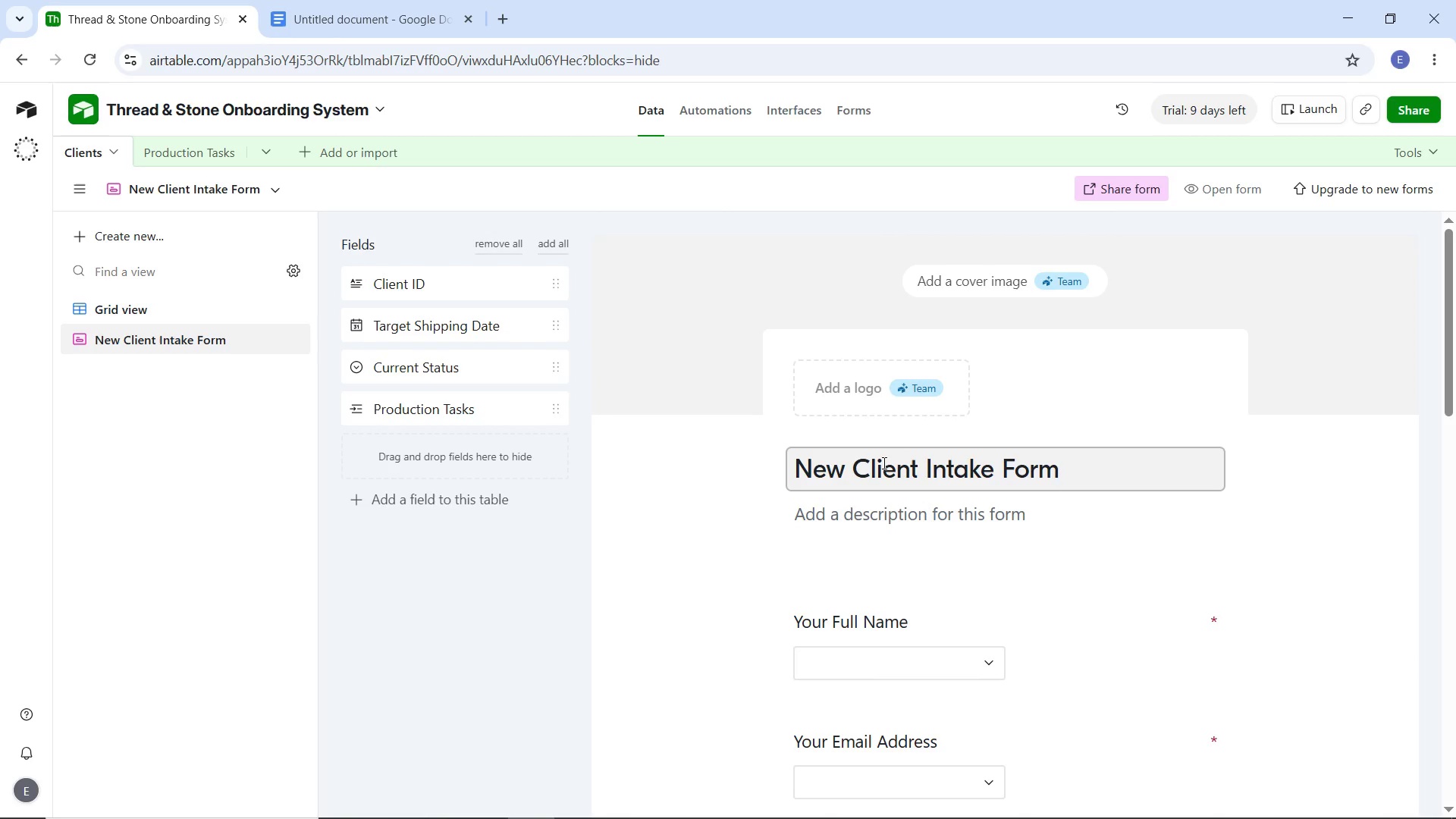 
key(Control+A)
 